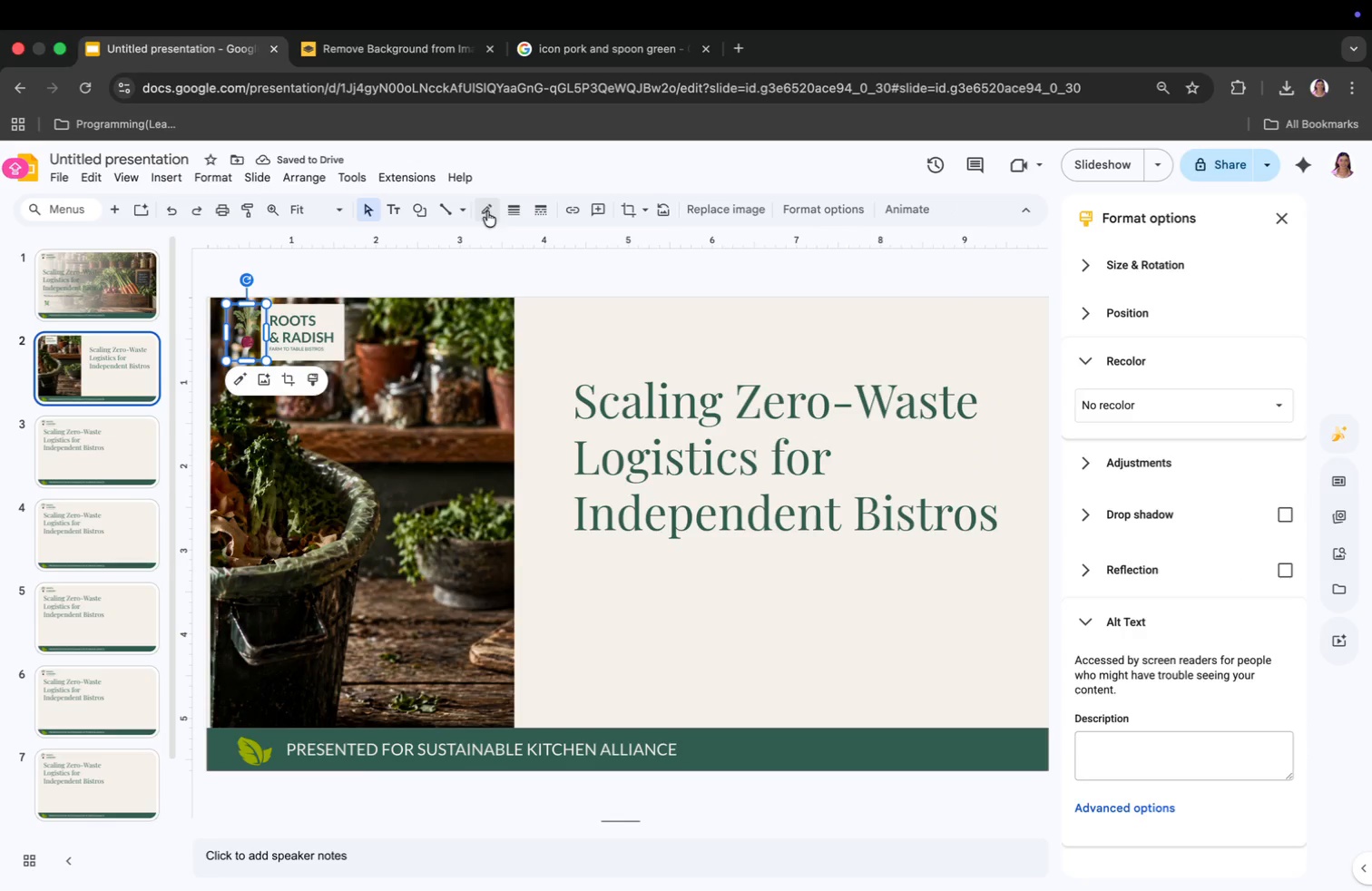 
left_click([245, 333])
 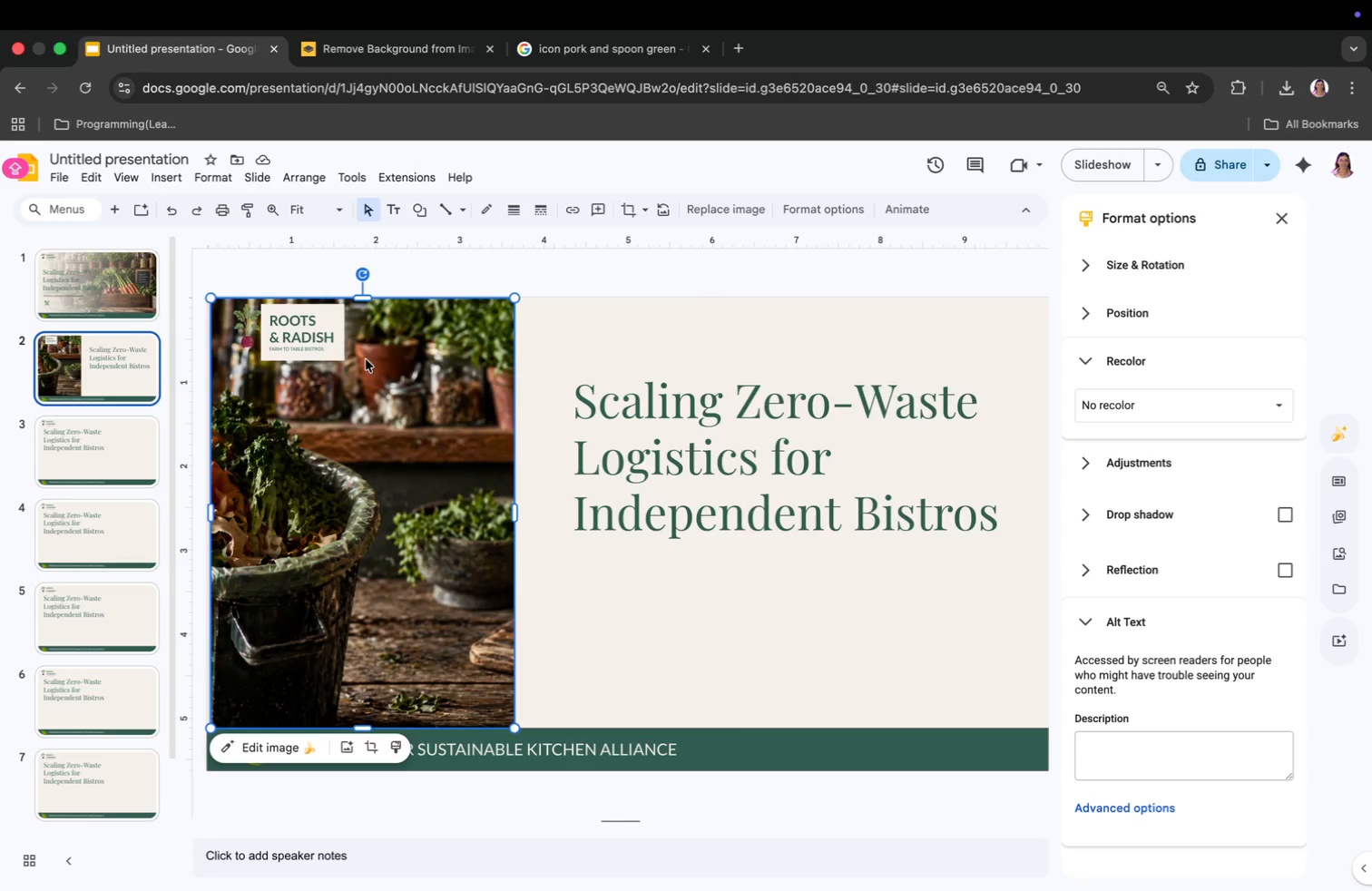 
left_click([254, 355])
 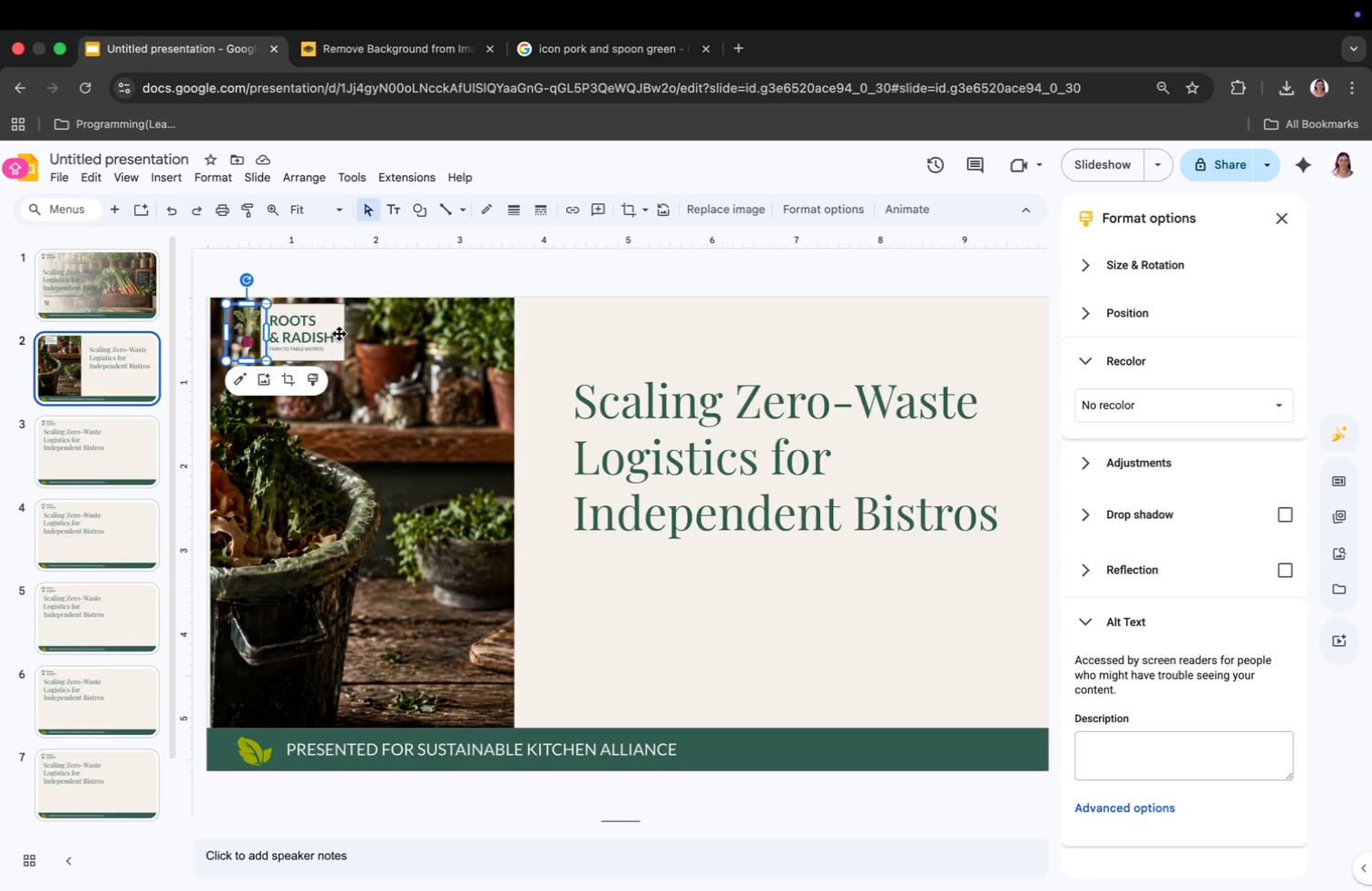 
wait(8.56)
 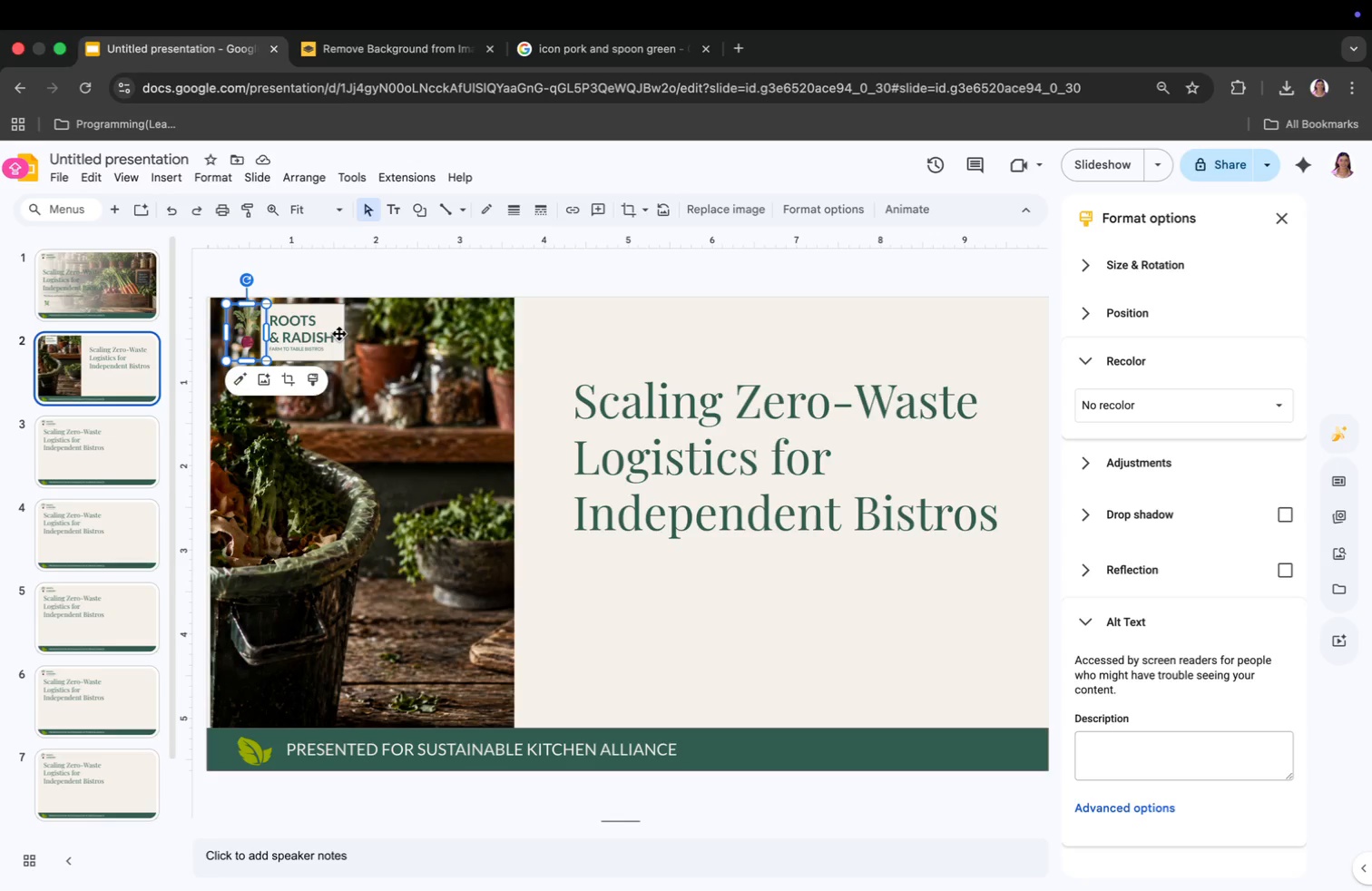 
left_click([271, 320])
 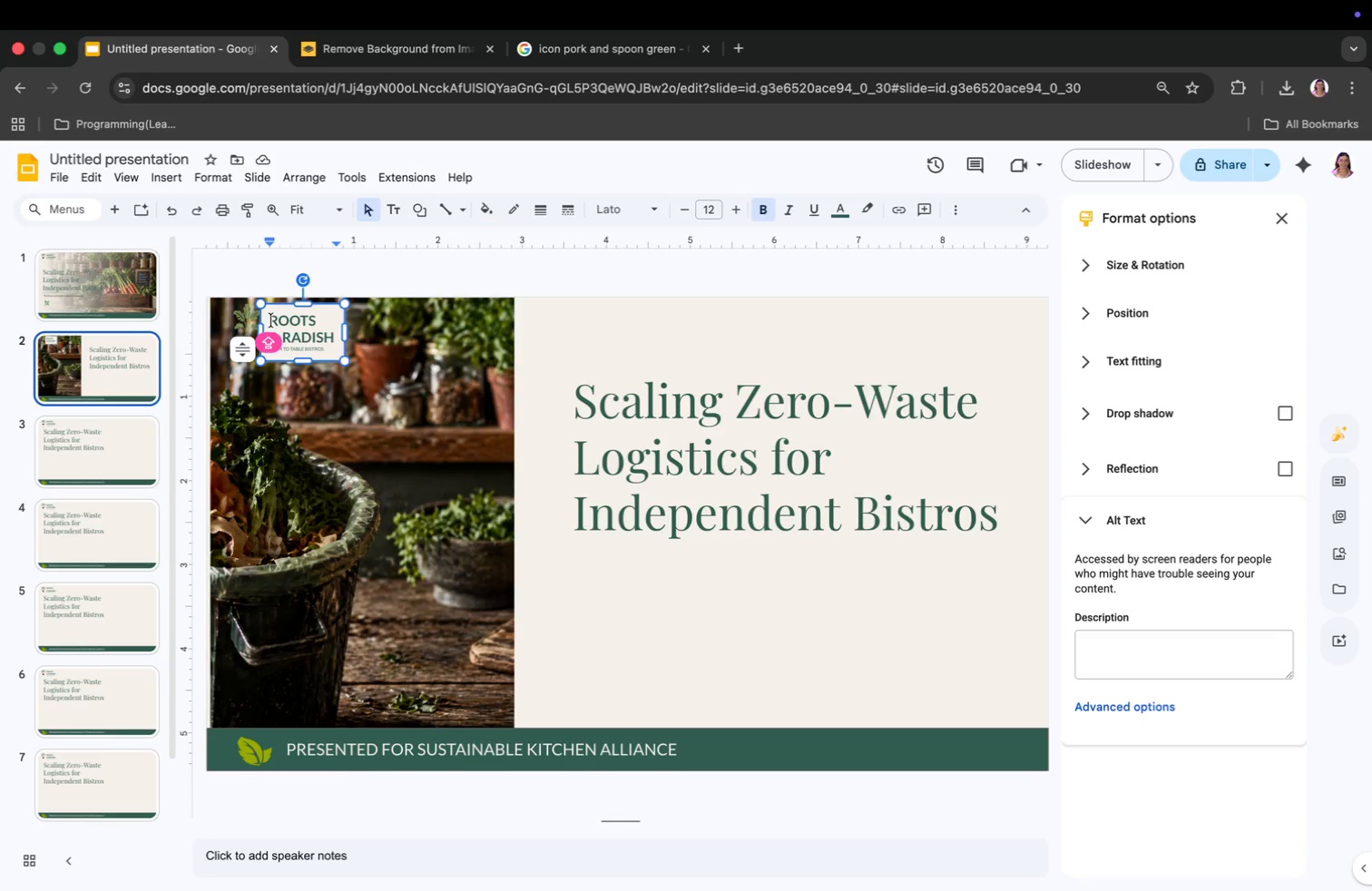 
key(Tab)
 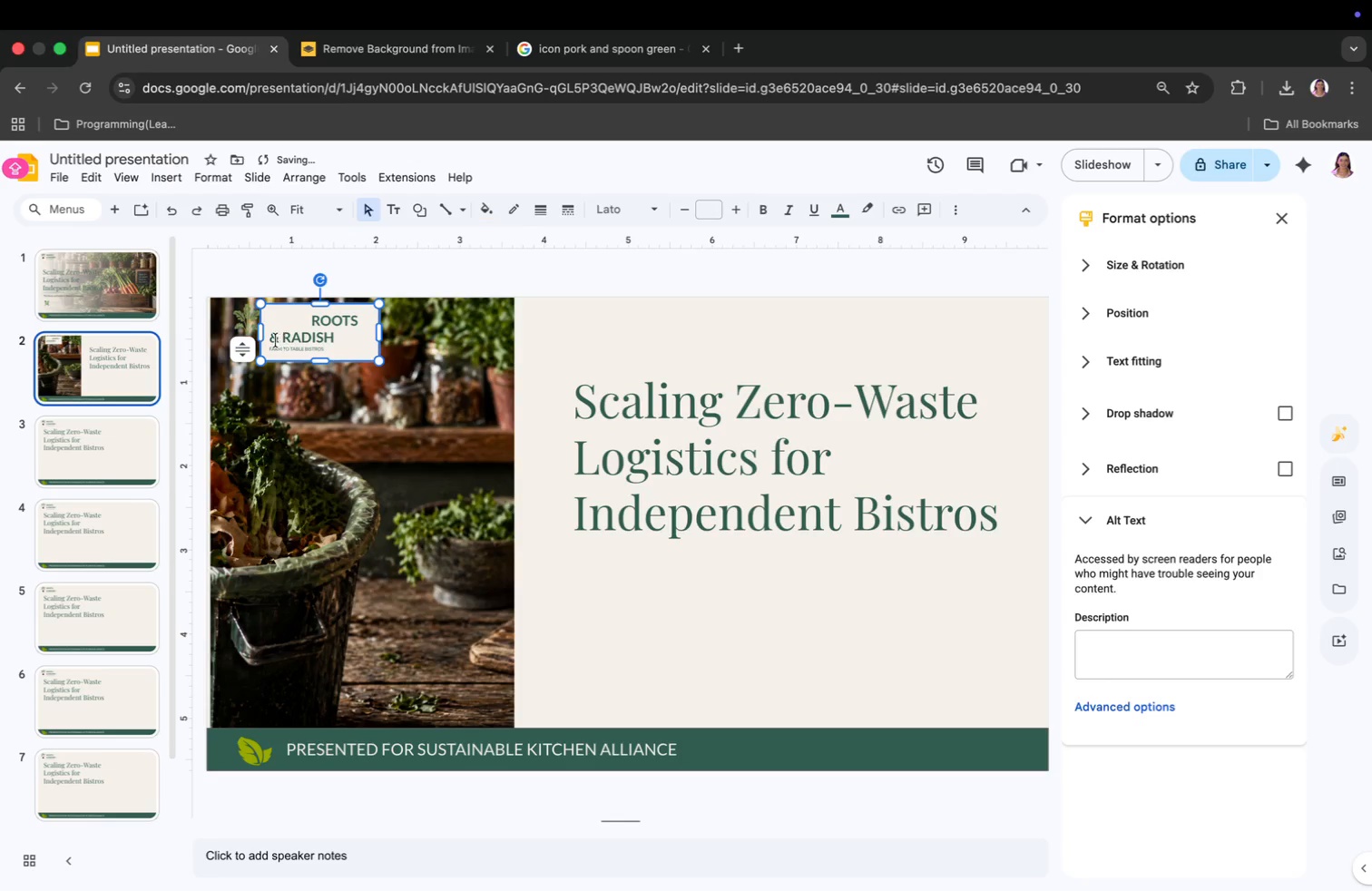 
left_click_drag(start_coordinate=[348, 343], to_coordinate=[378, 348])
 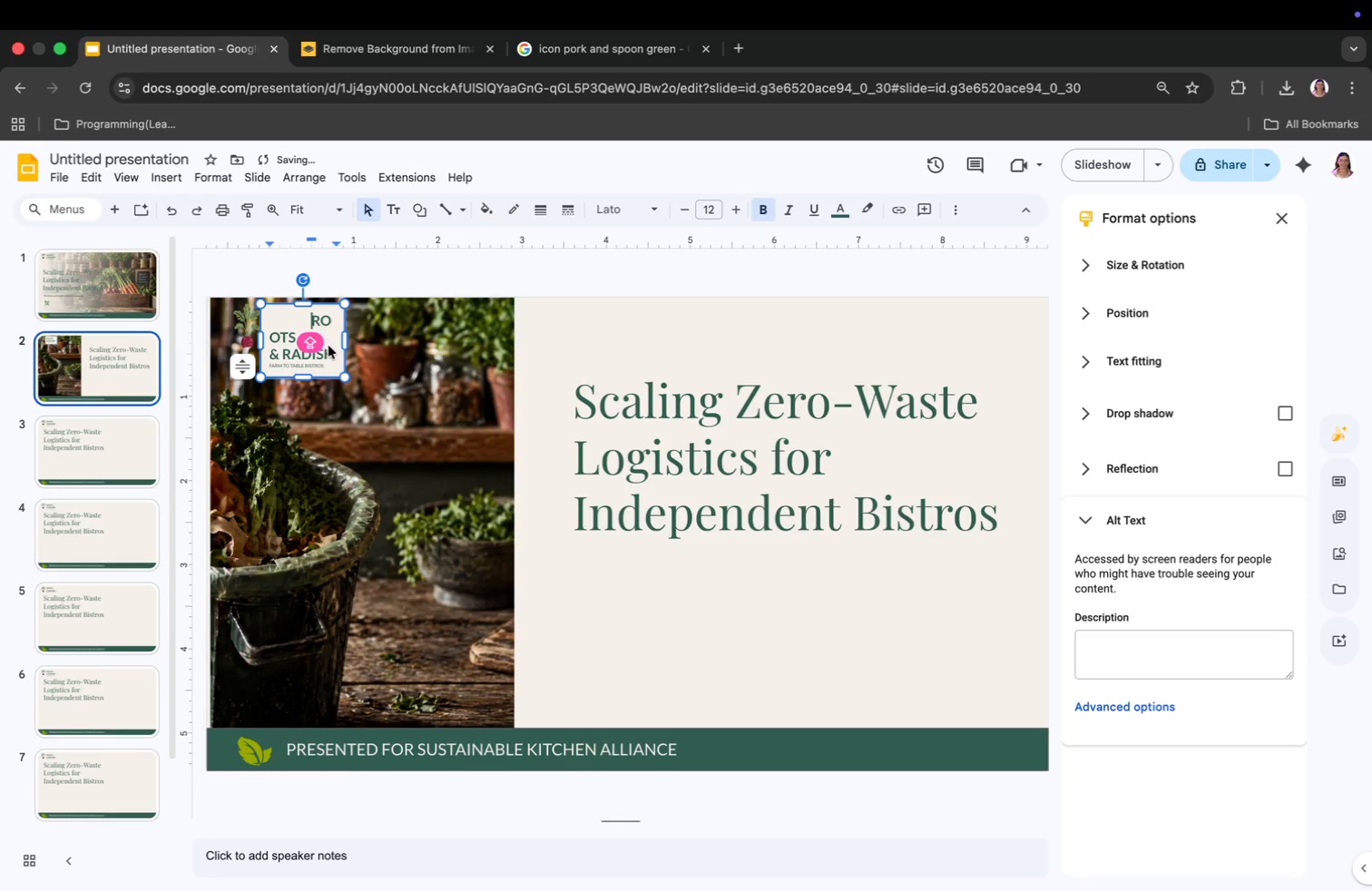 
left_click([270, 340])
 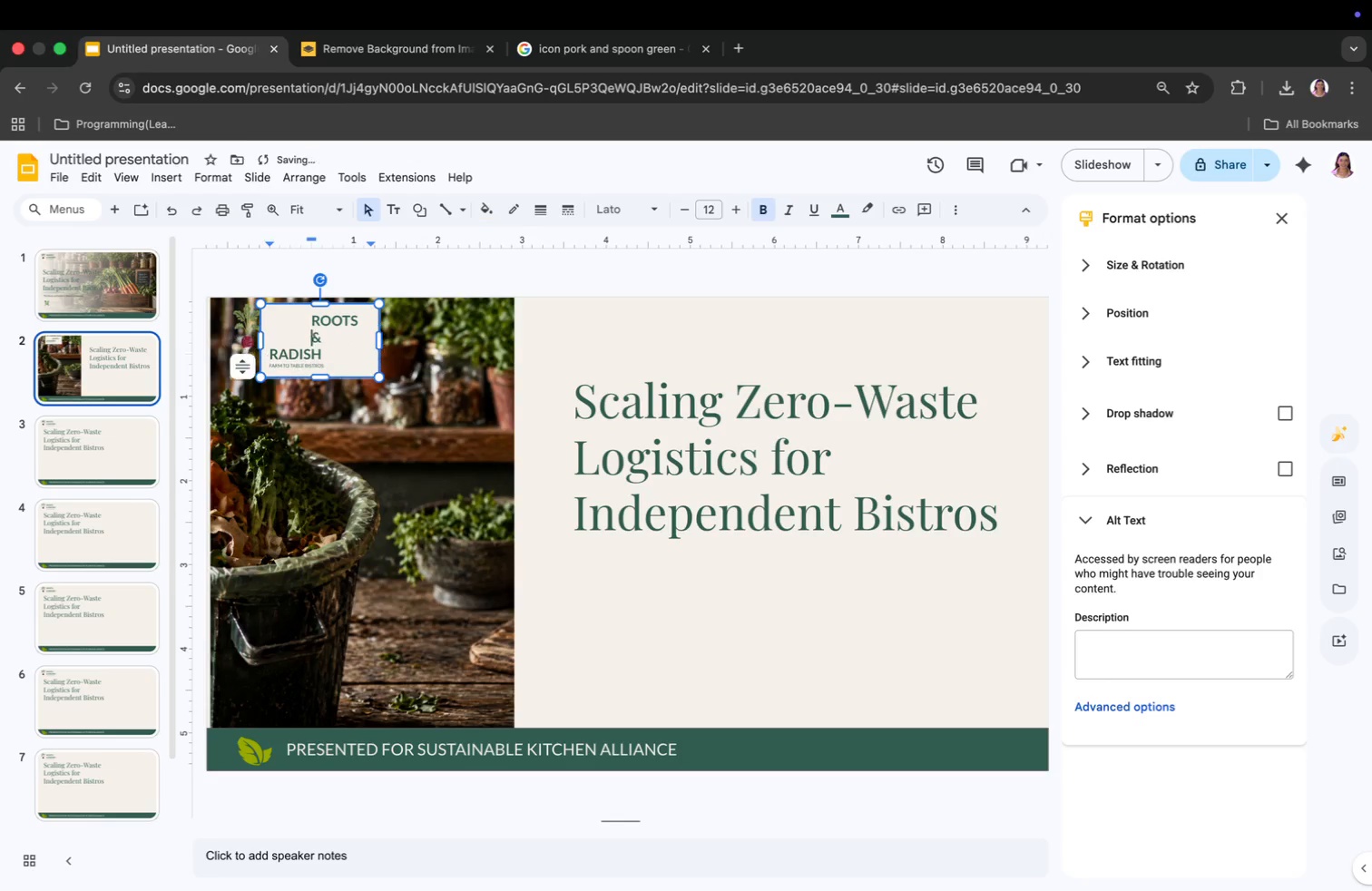 
key(Tab)
 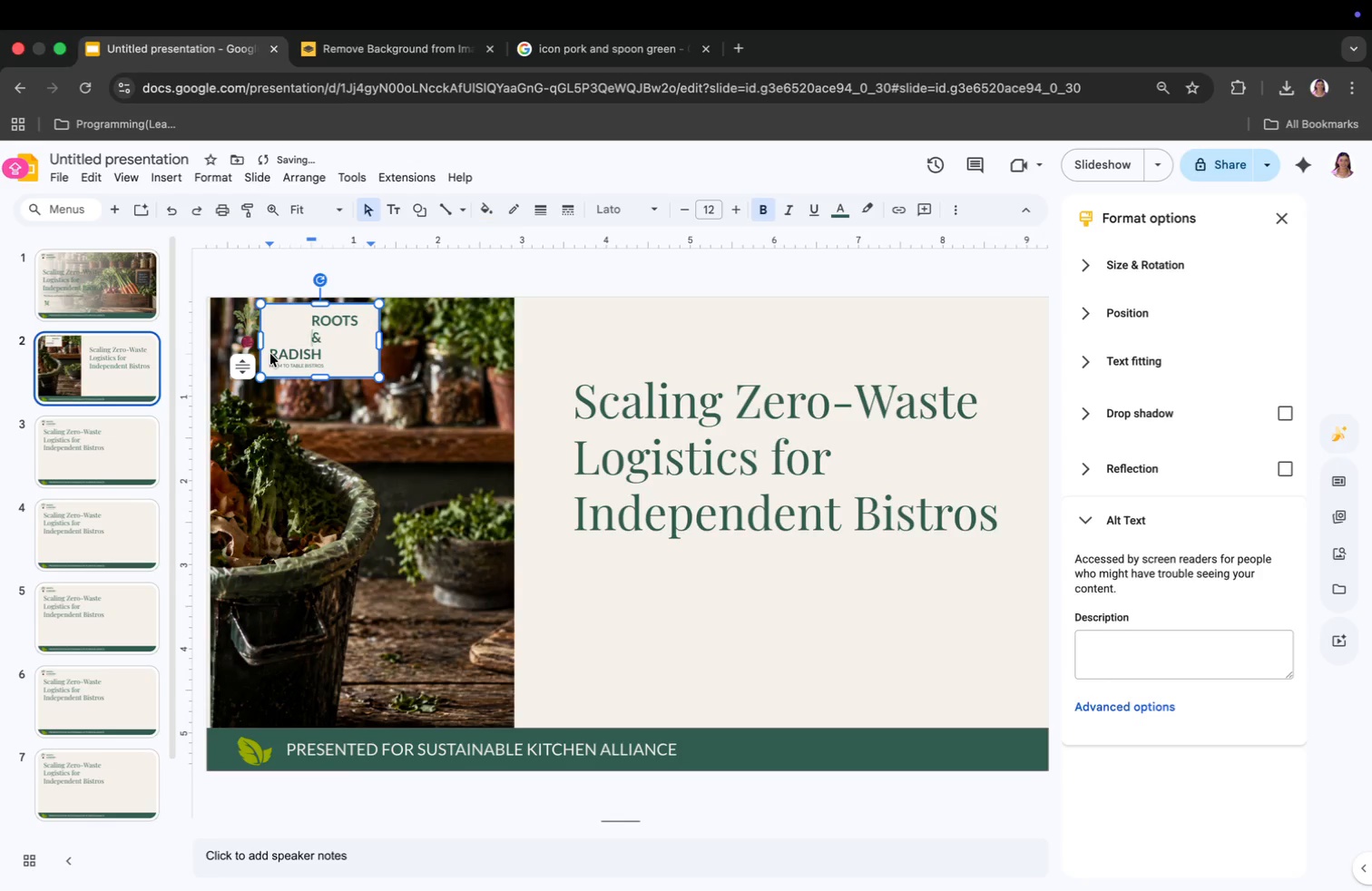 
key(Meta+CommandLeft)
 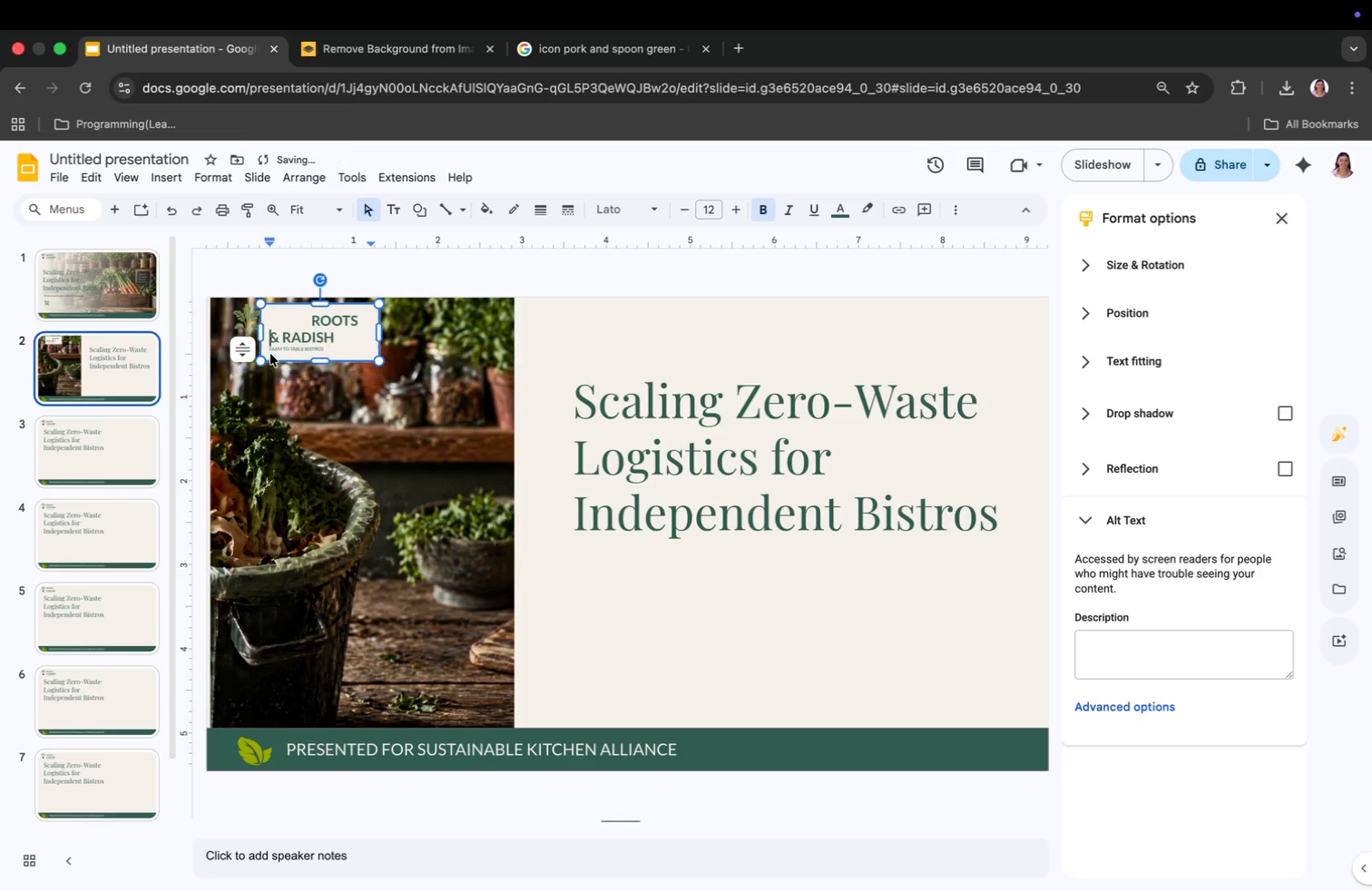 
key(Meta+Z)
 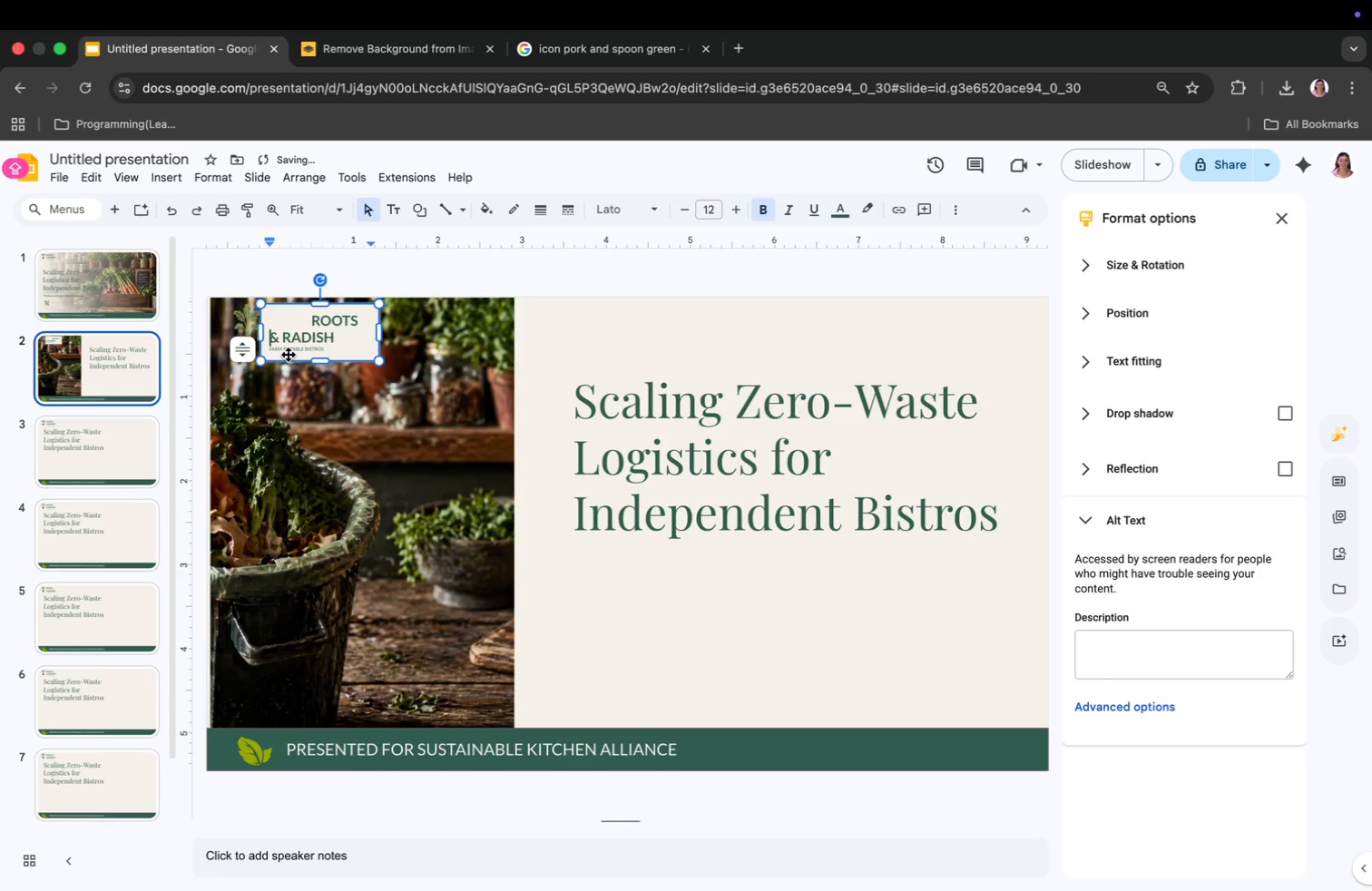 
left_click_drag(start_coordinate=[378, 336], to_coordinate=[395, 335])
 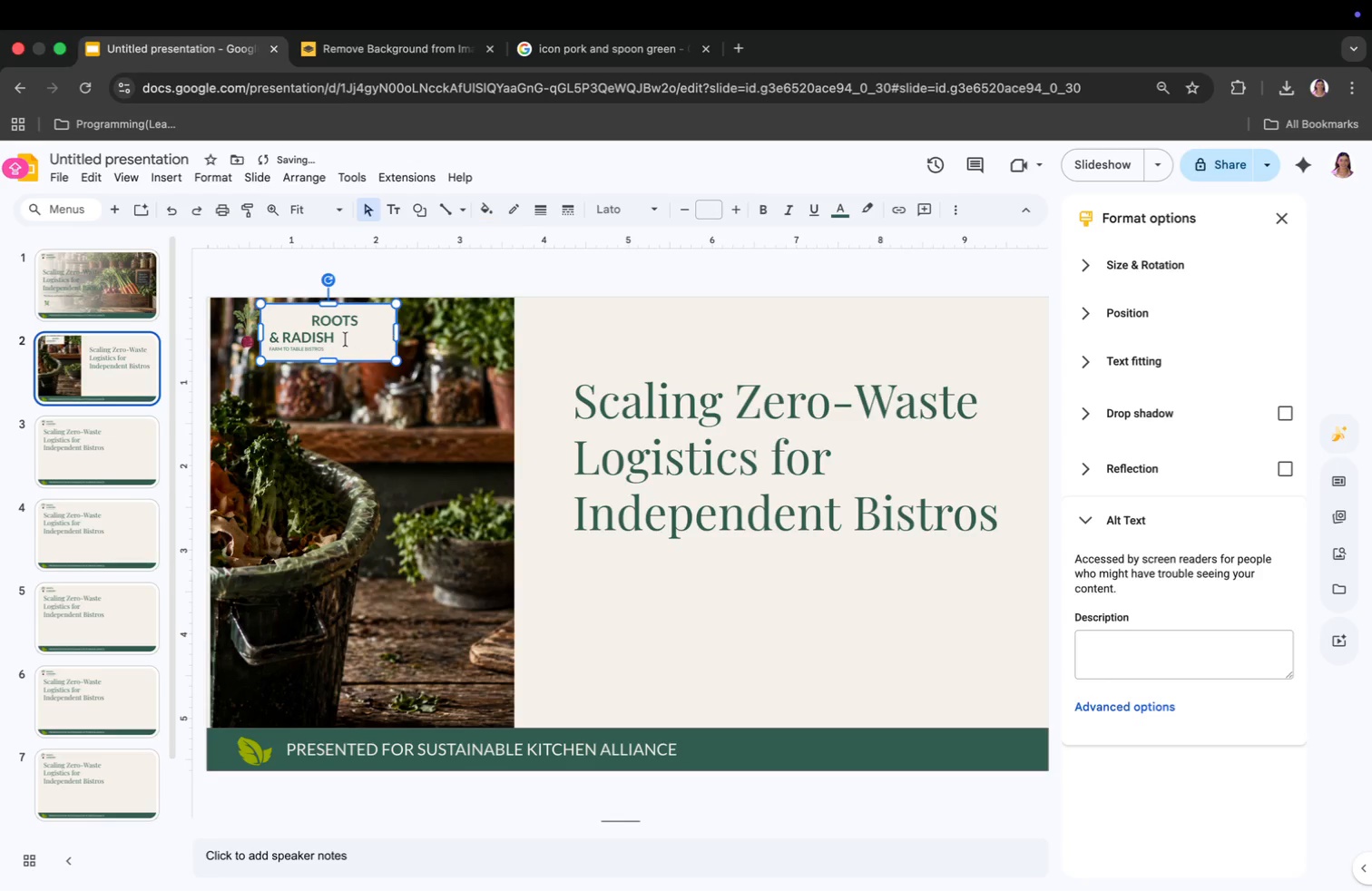 
left_click([273, 336])
 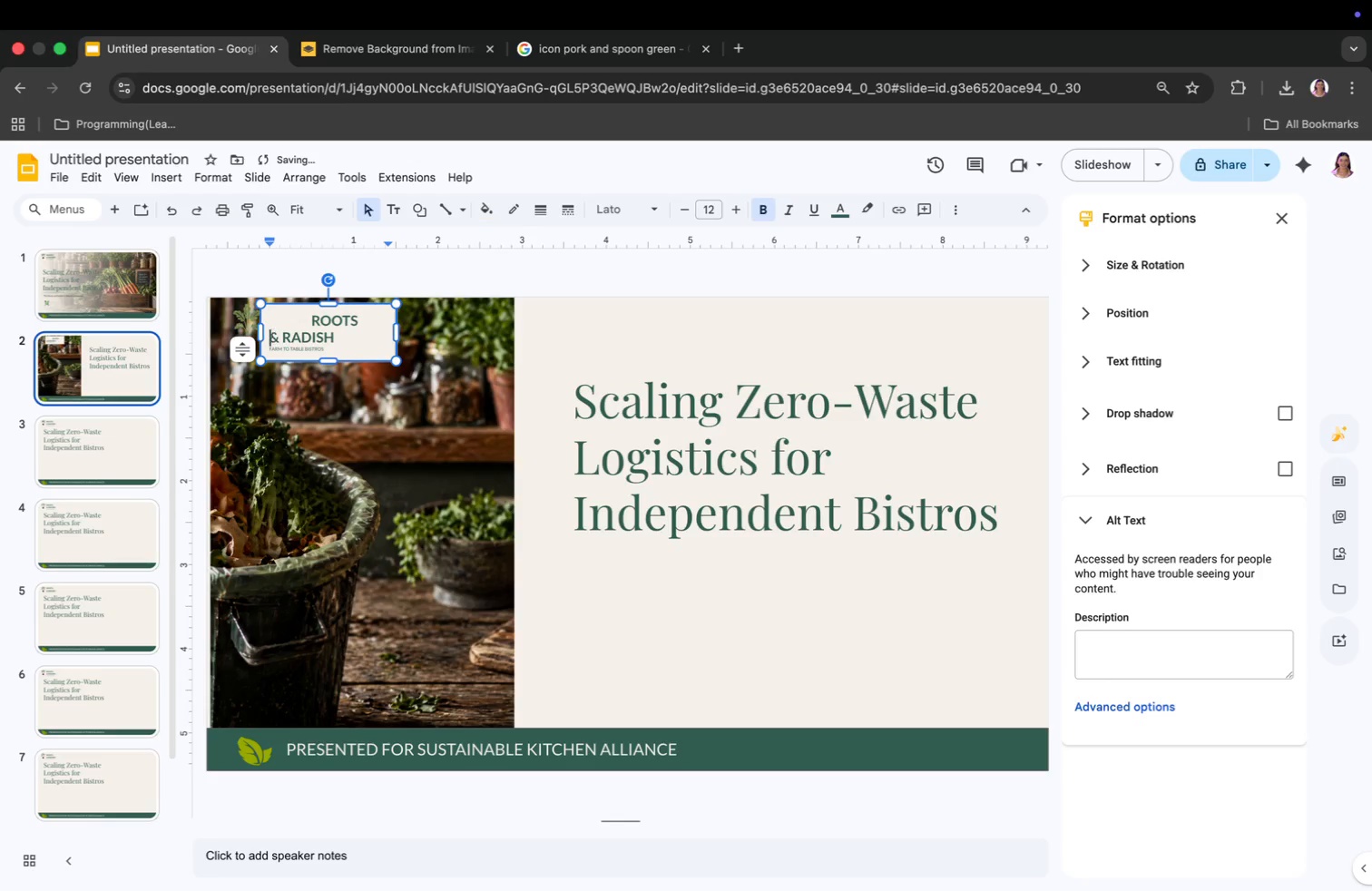 
key(Tab)
 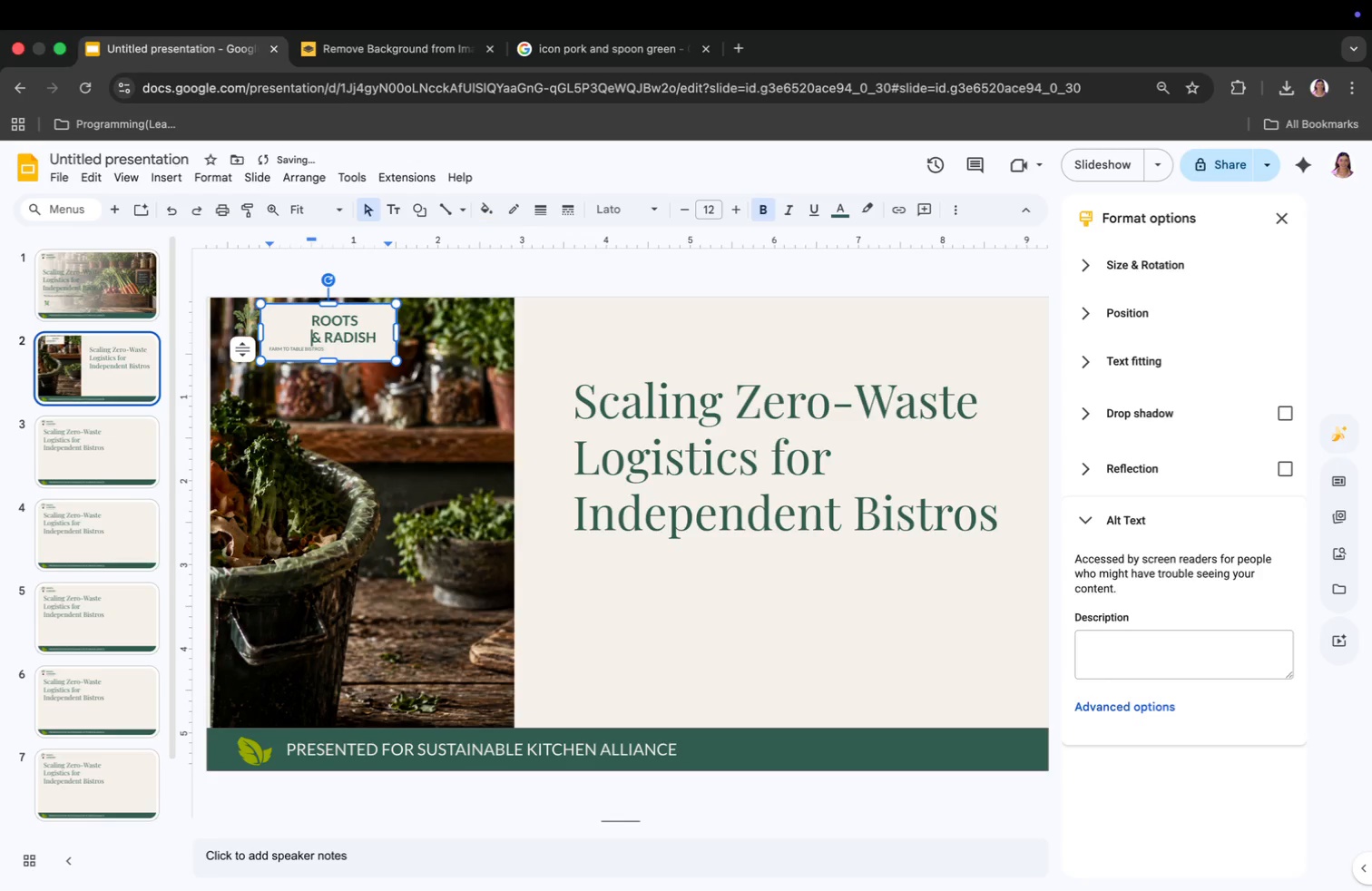 
left_click([268, 349])
 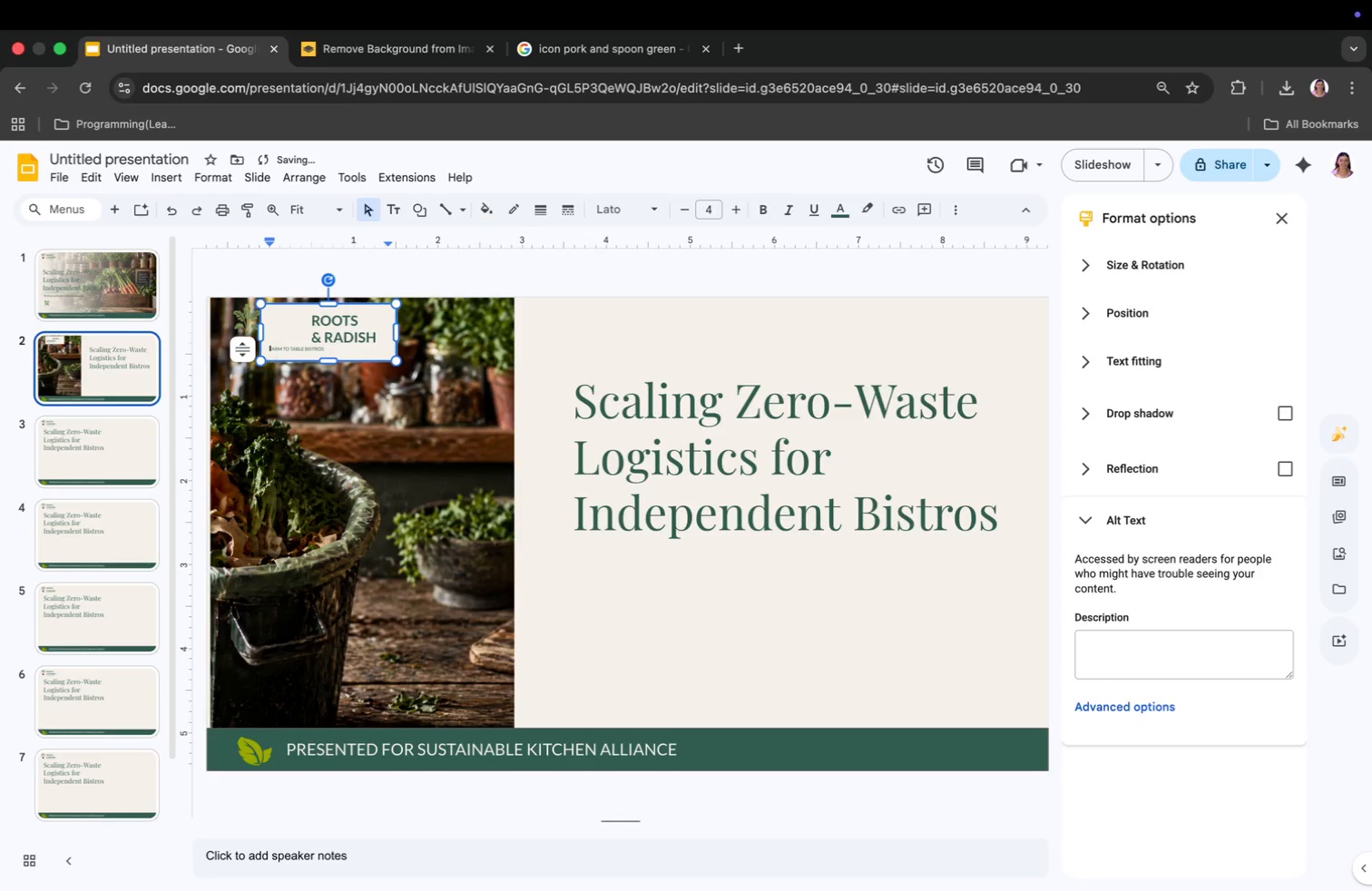 
key(Tab)
 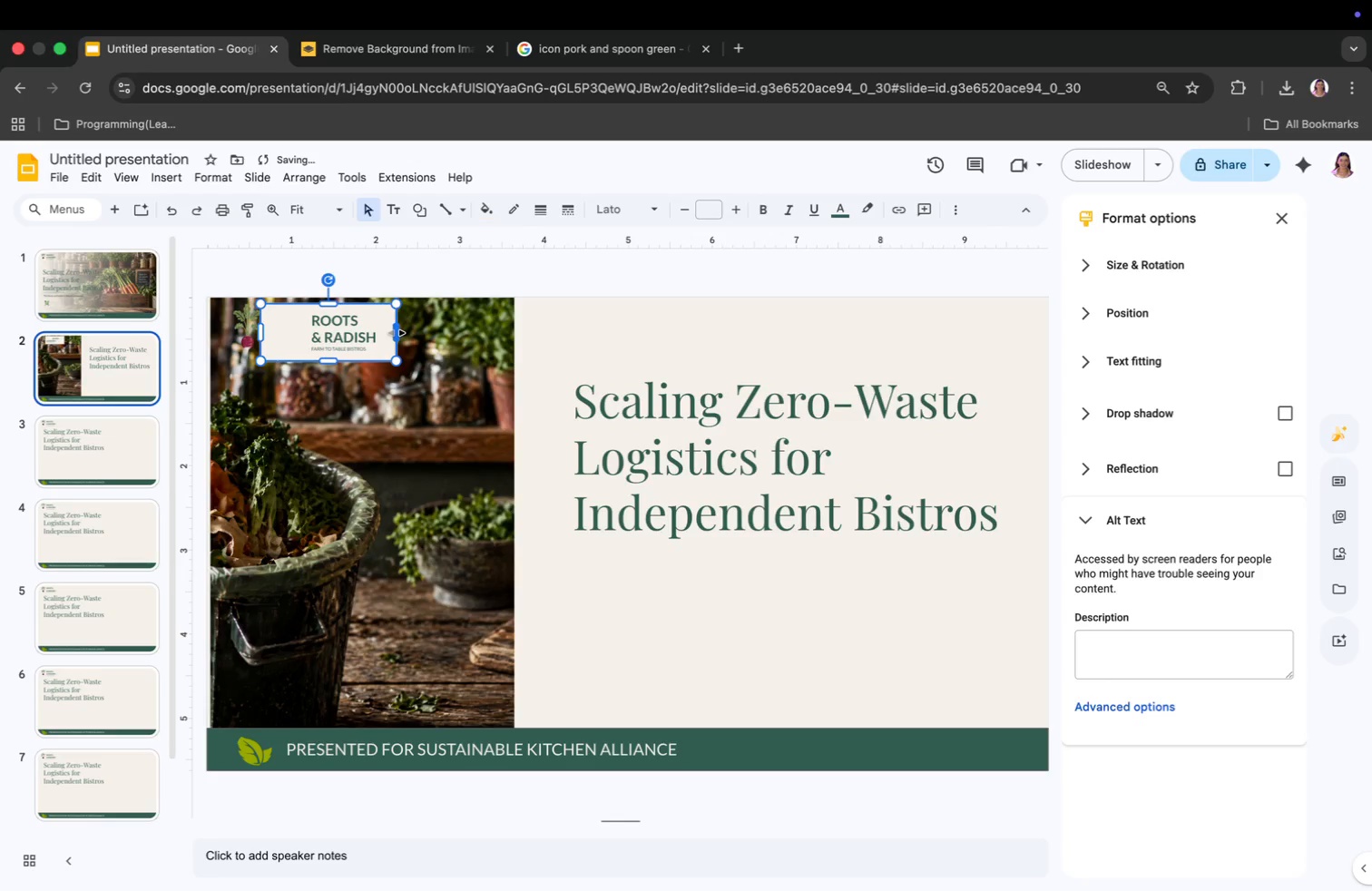 
left_click_drag(start_coordinate=[397, 333], to_coordinate=[382, 336])
 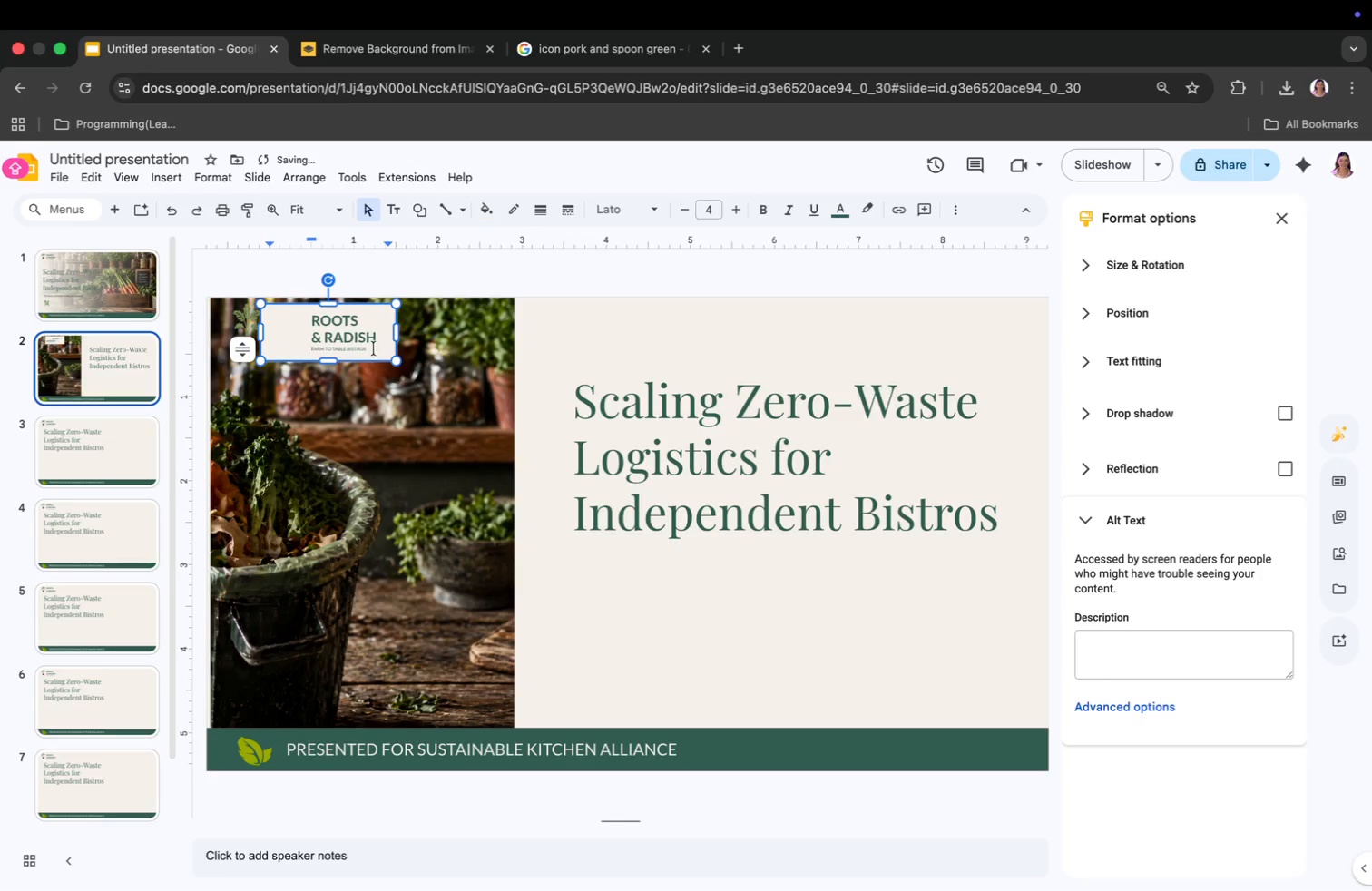 
left_click_drag(start_coordinate=[383, 340], to_coordinate=[397, 340])
 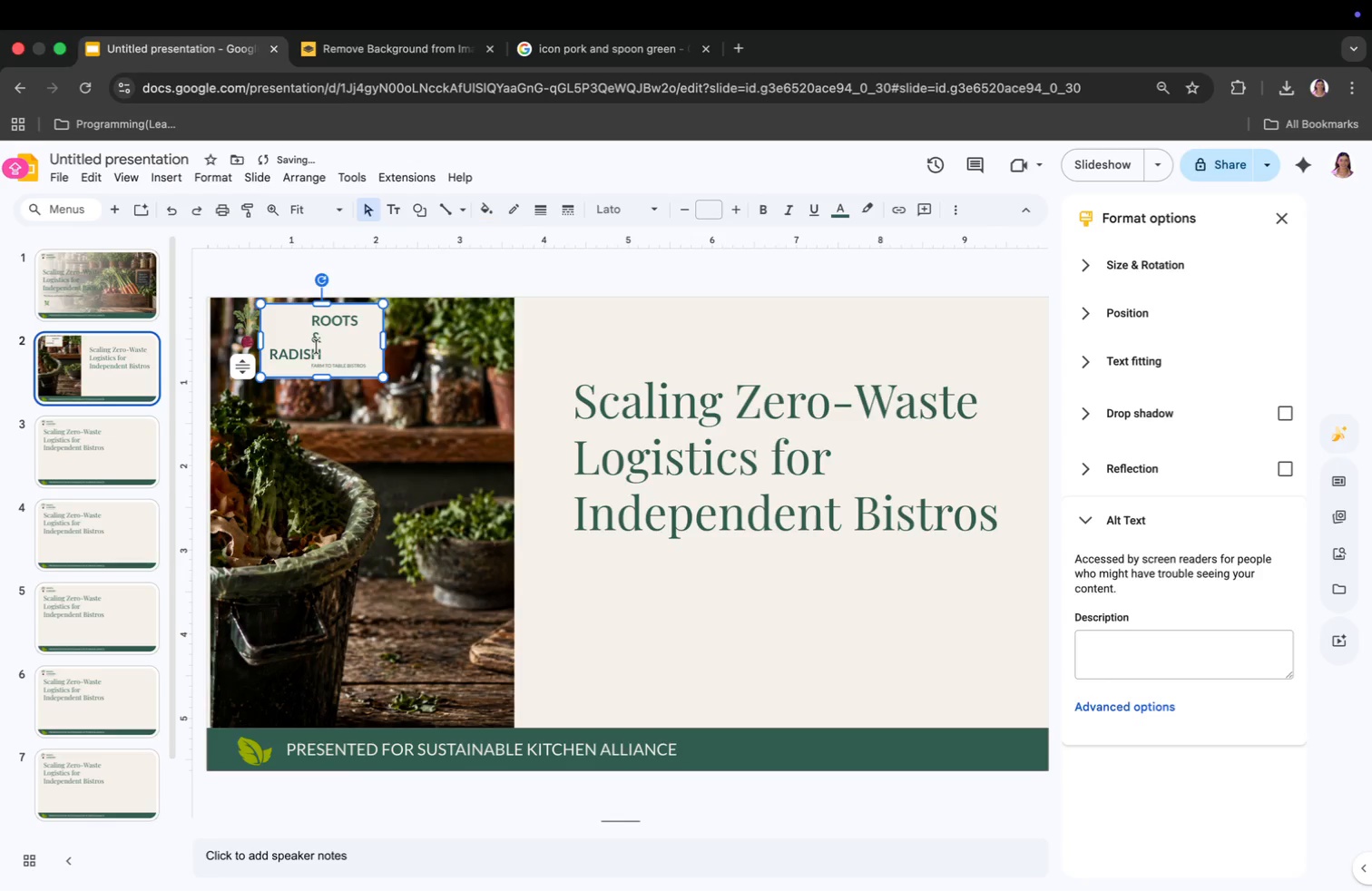 
left_click_drag(start_coordinate=[248, 329], to_coordinate=[288, 333])
 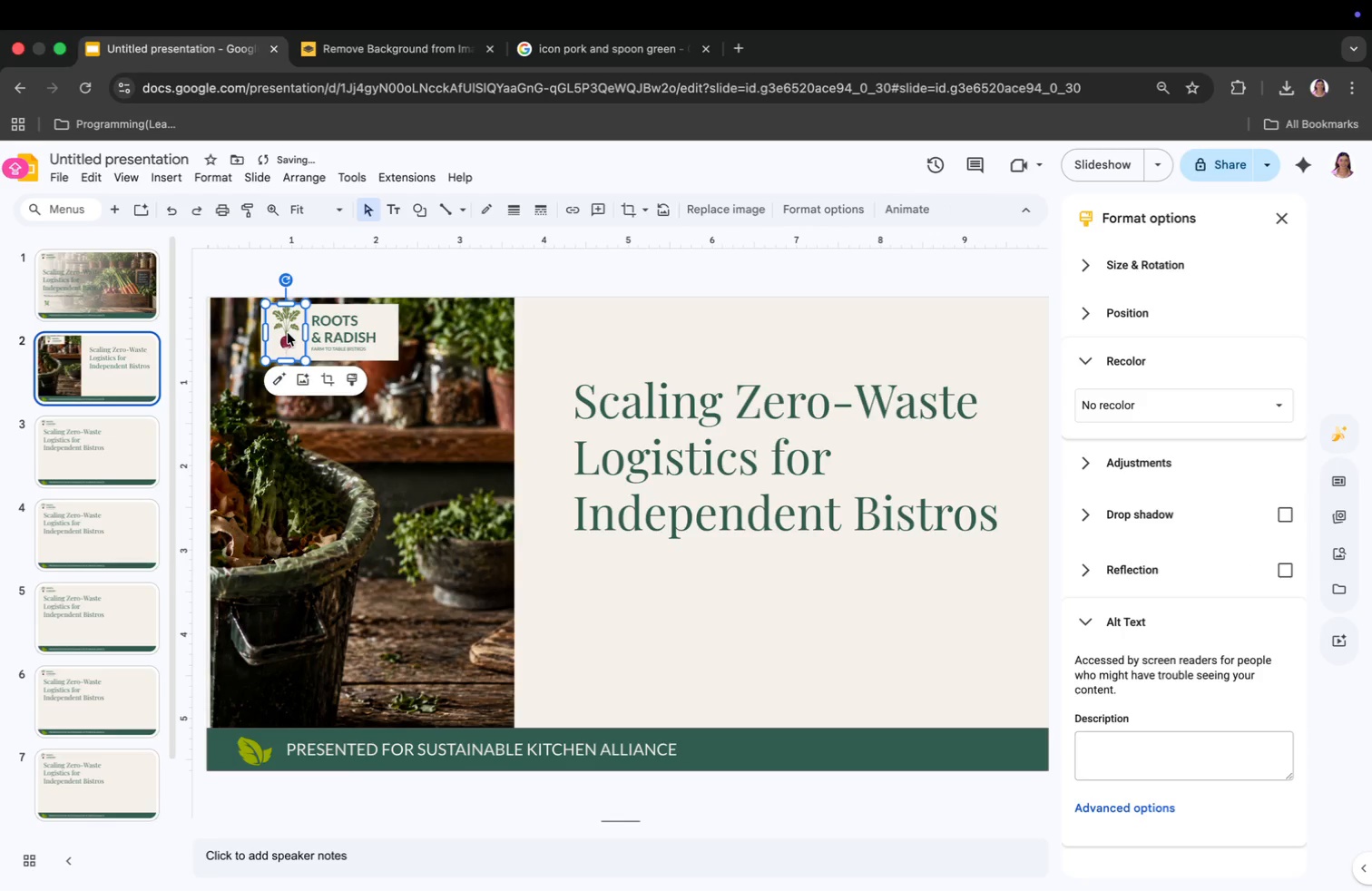 
left_click([563, 352])
 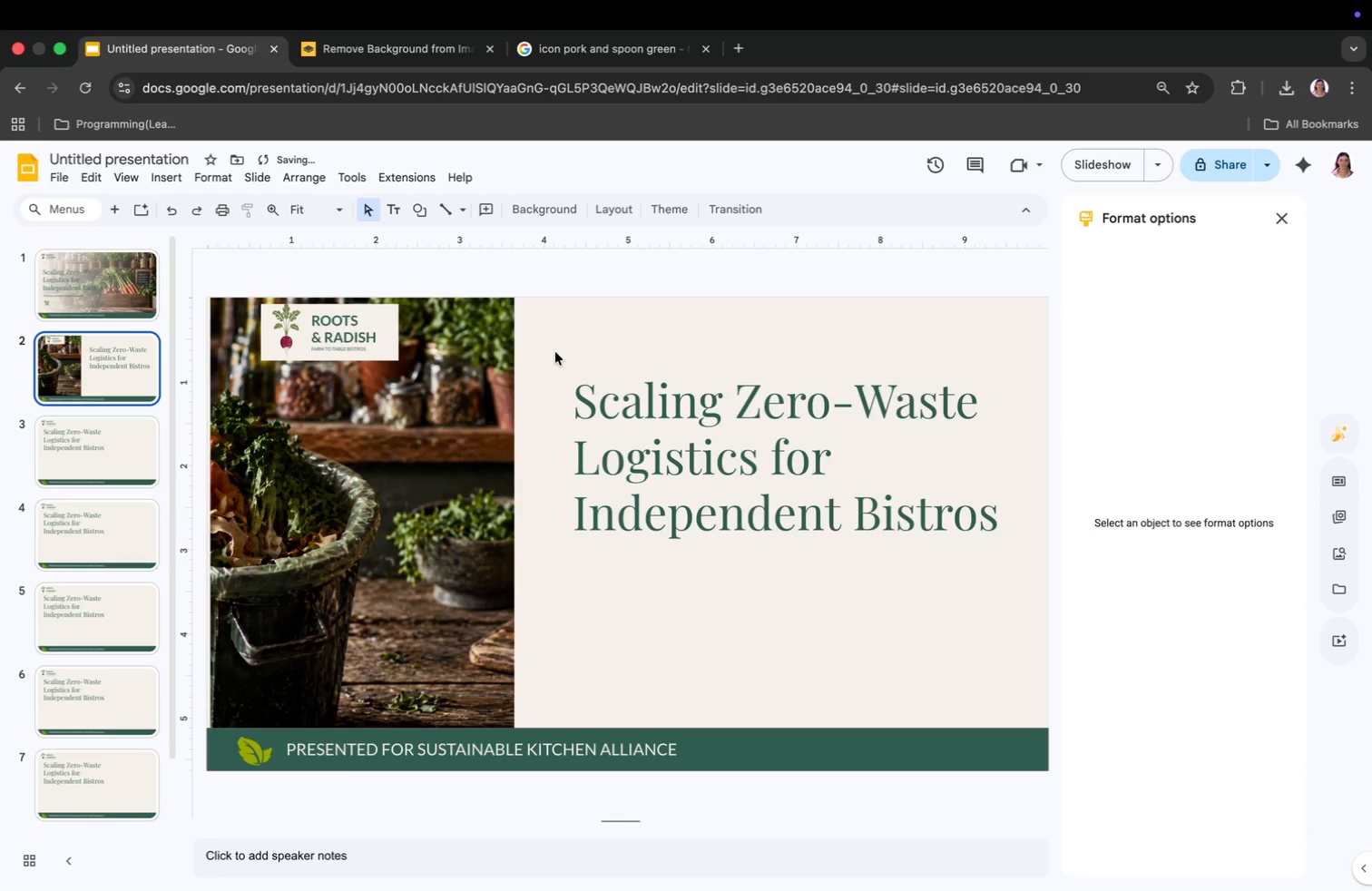 
left_click_drag(start_coordinate=[324, 354], to_coordinate=[300, 353])
 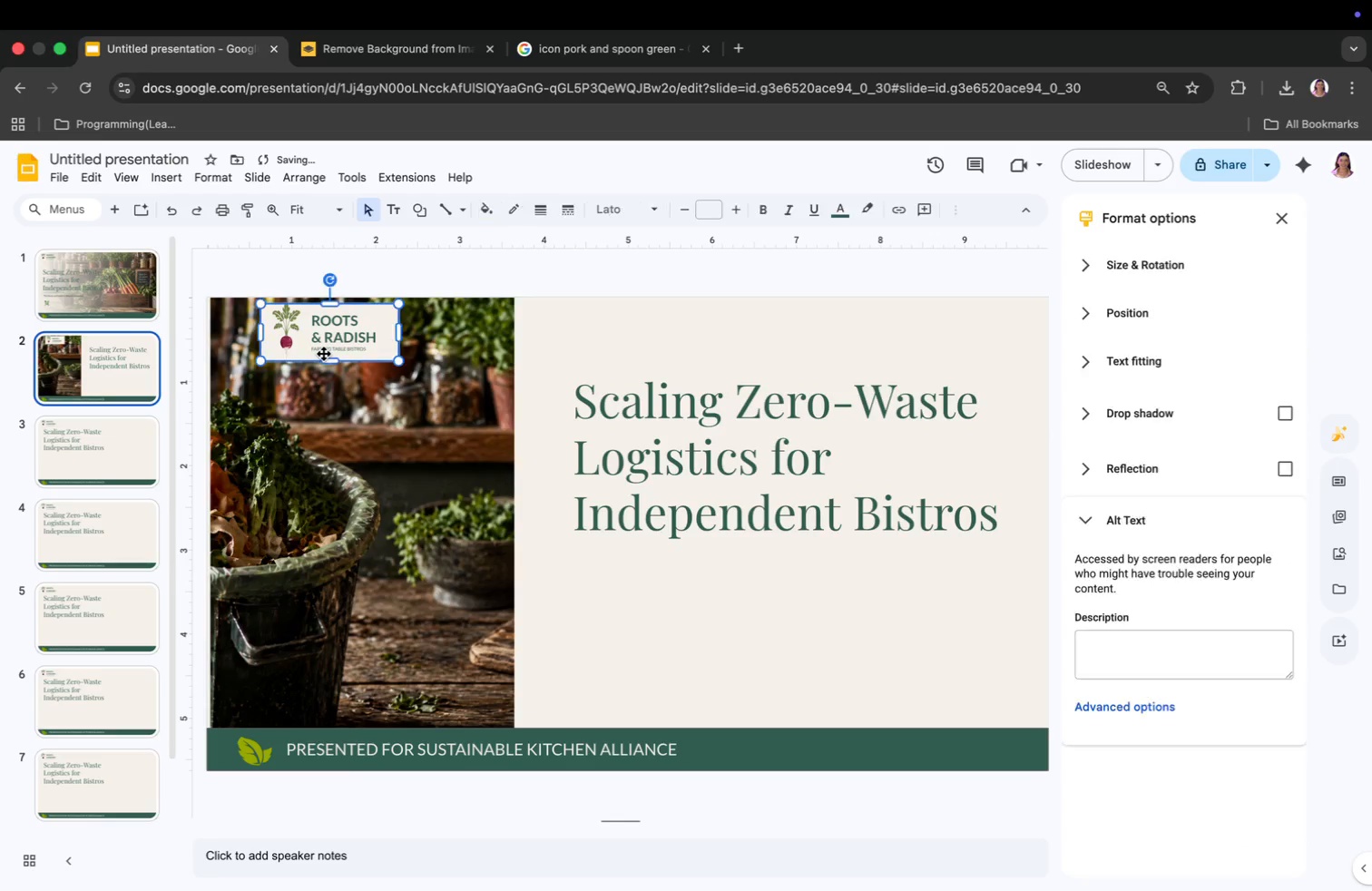 
left_click_drag(start_coordinate=[286, 345], to_coordinate=[260, 346])
 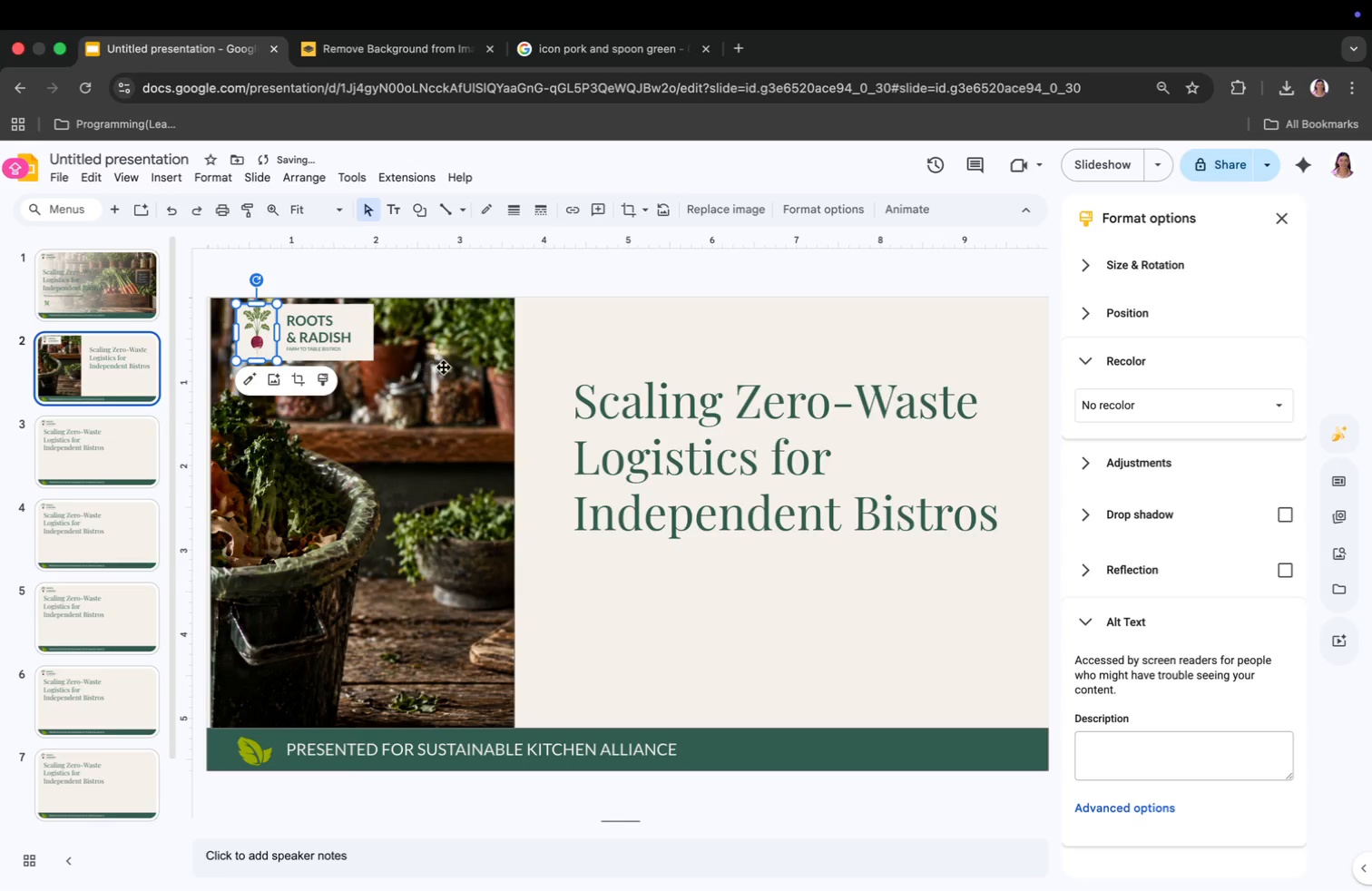 
left_click([572, 337])
 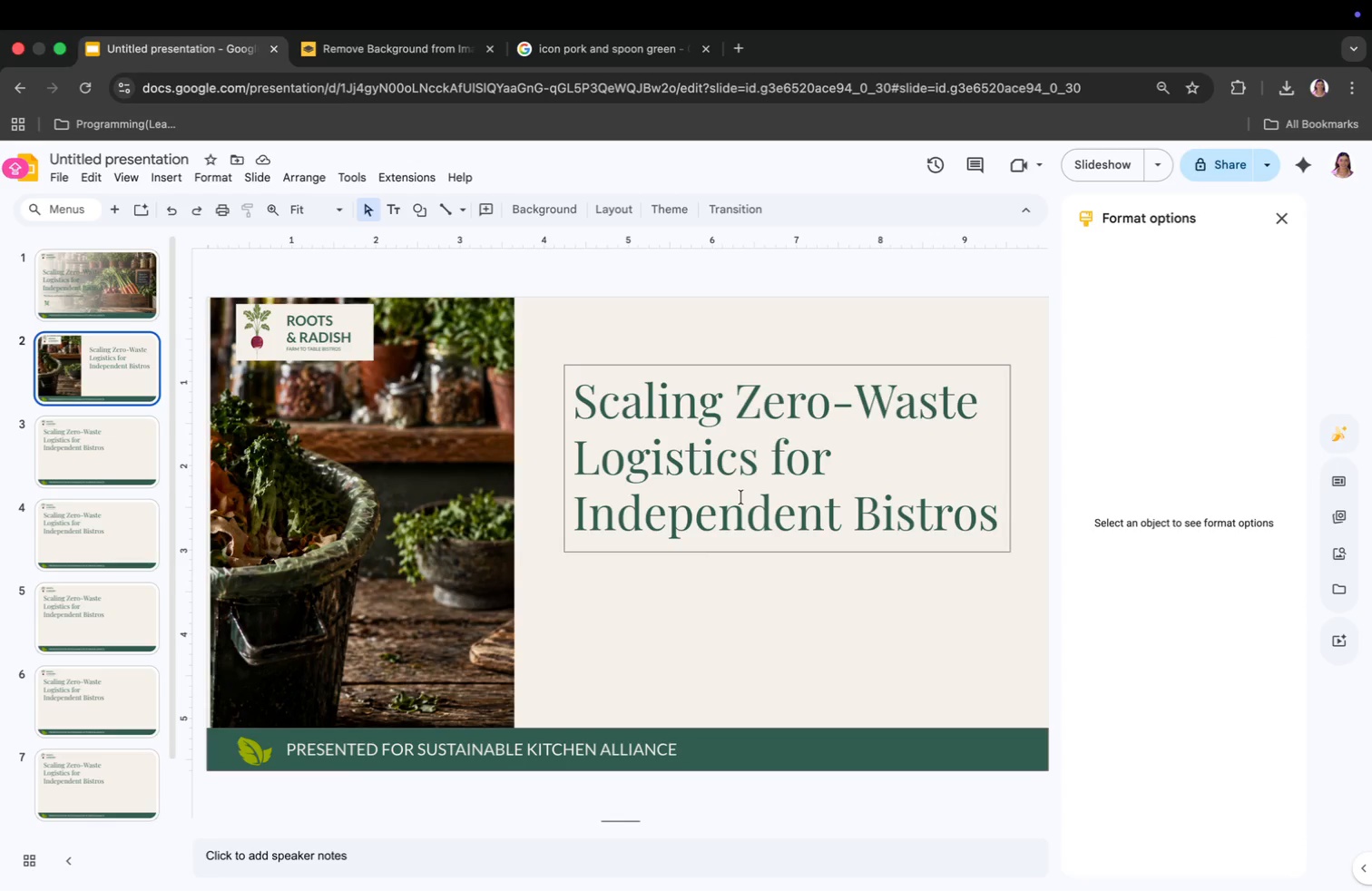 
wait(8.82)
 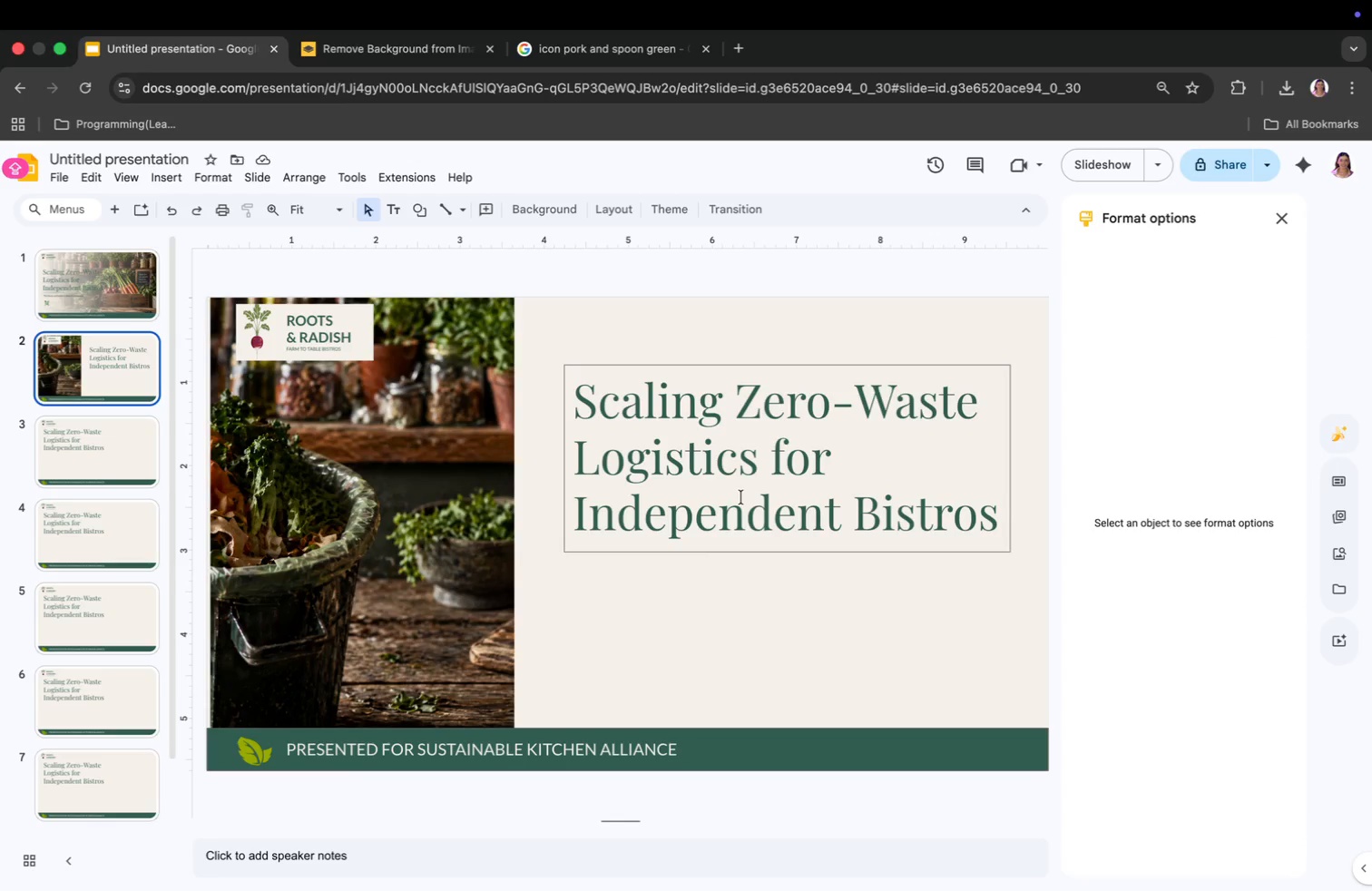 
left_click([359, 347])
 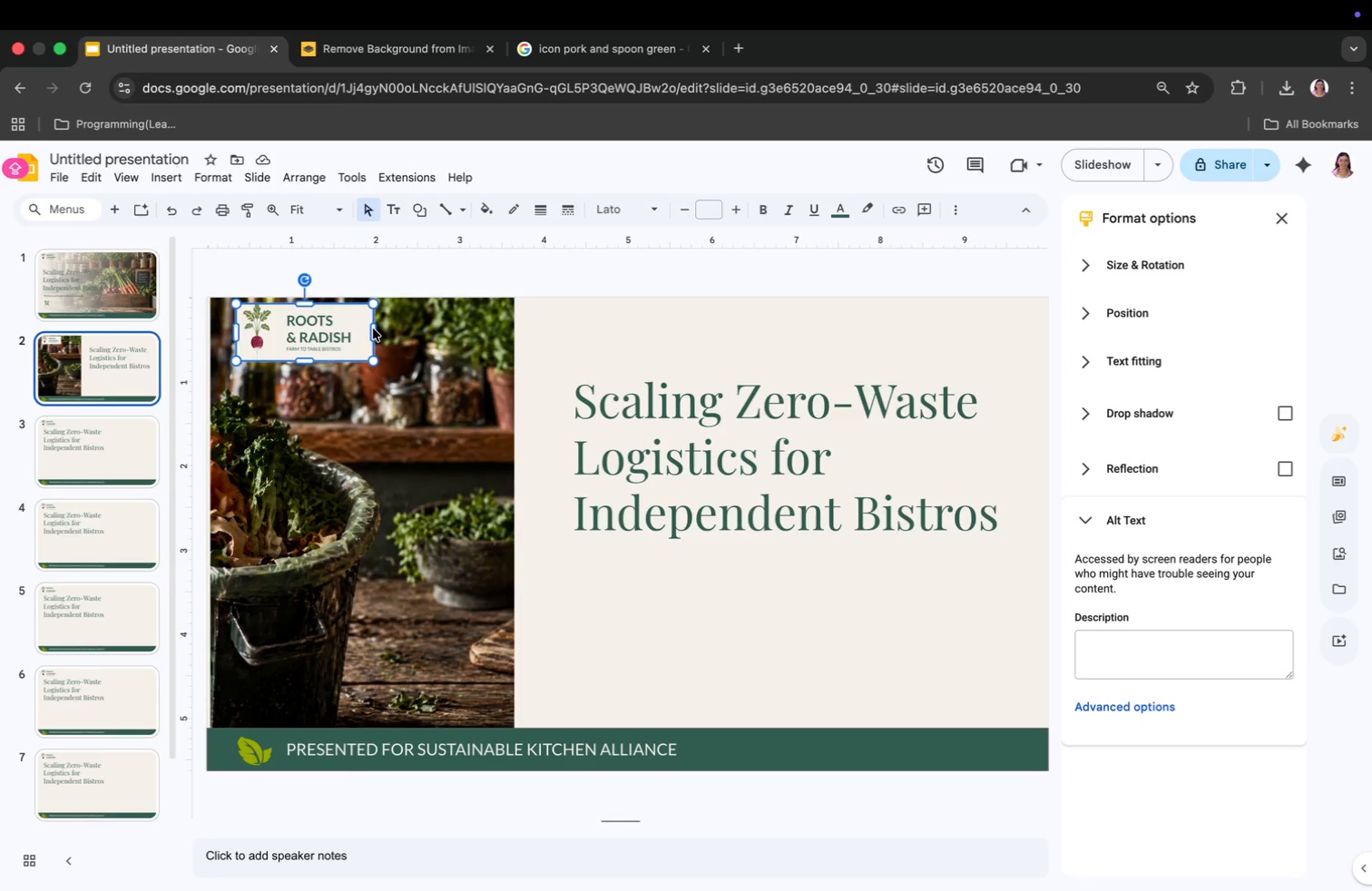 
left_click_drag(start_coordinate=[232, 329], to_coordinate=[242, 331])
 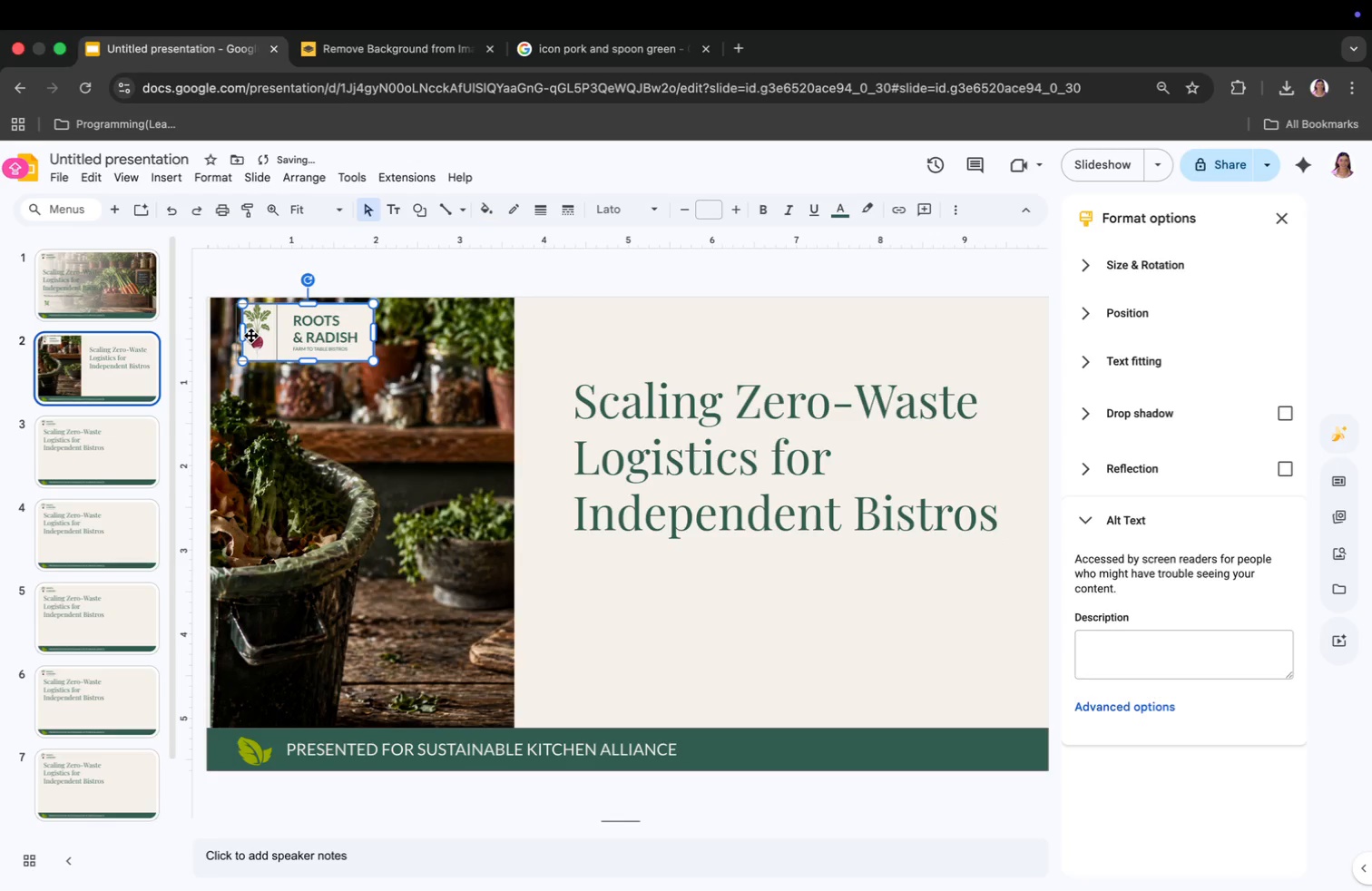 
left_click_drag(start_coordinate=[247, 331], to_coordinate=[253, 331])
 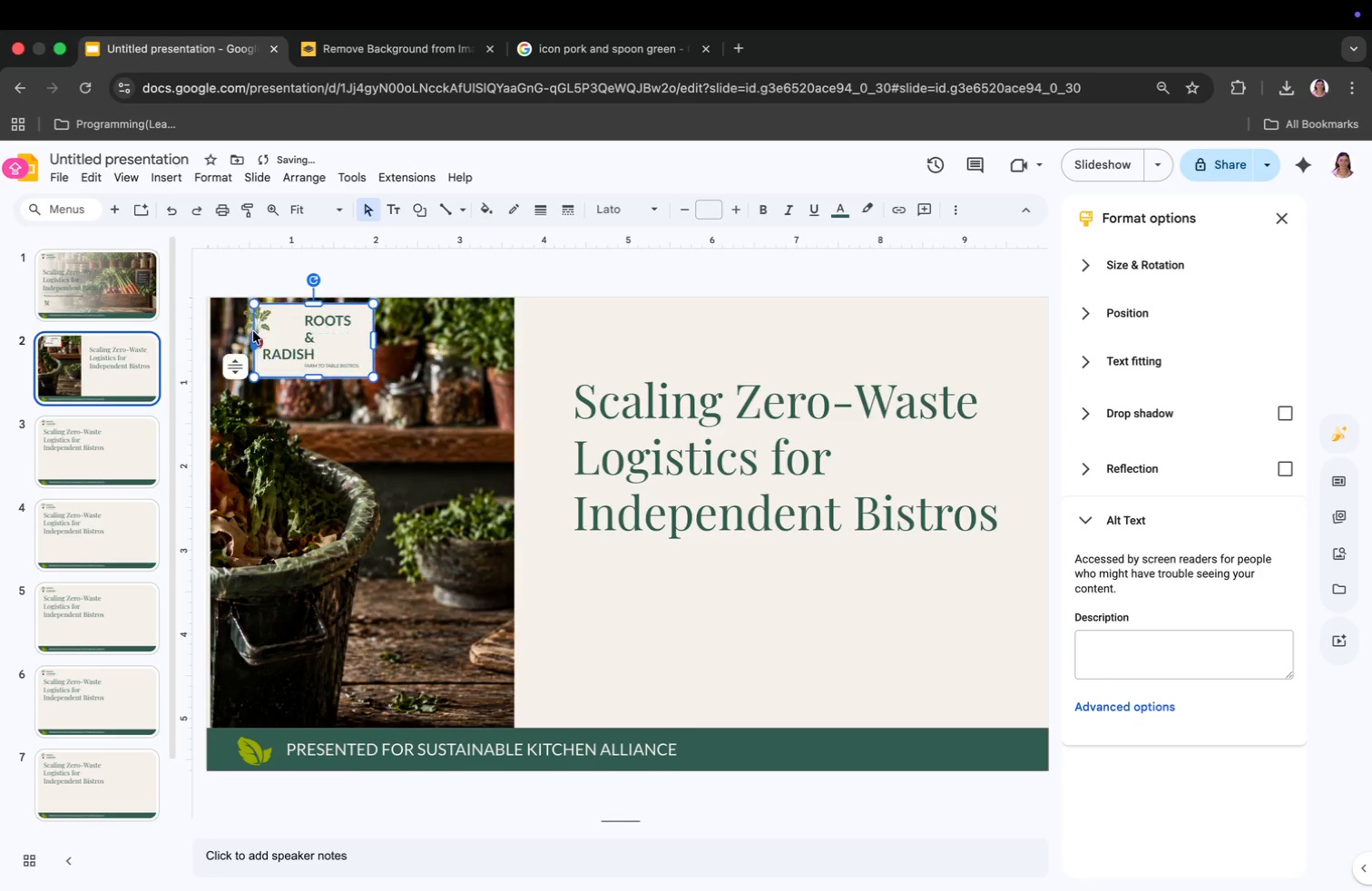 
key(Meta+CommandLeft)
 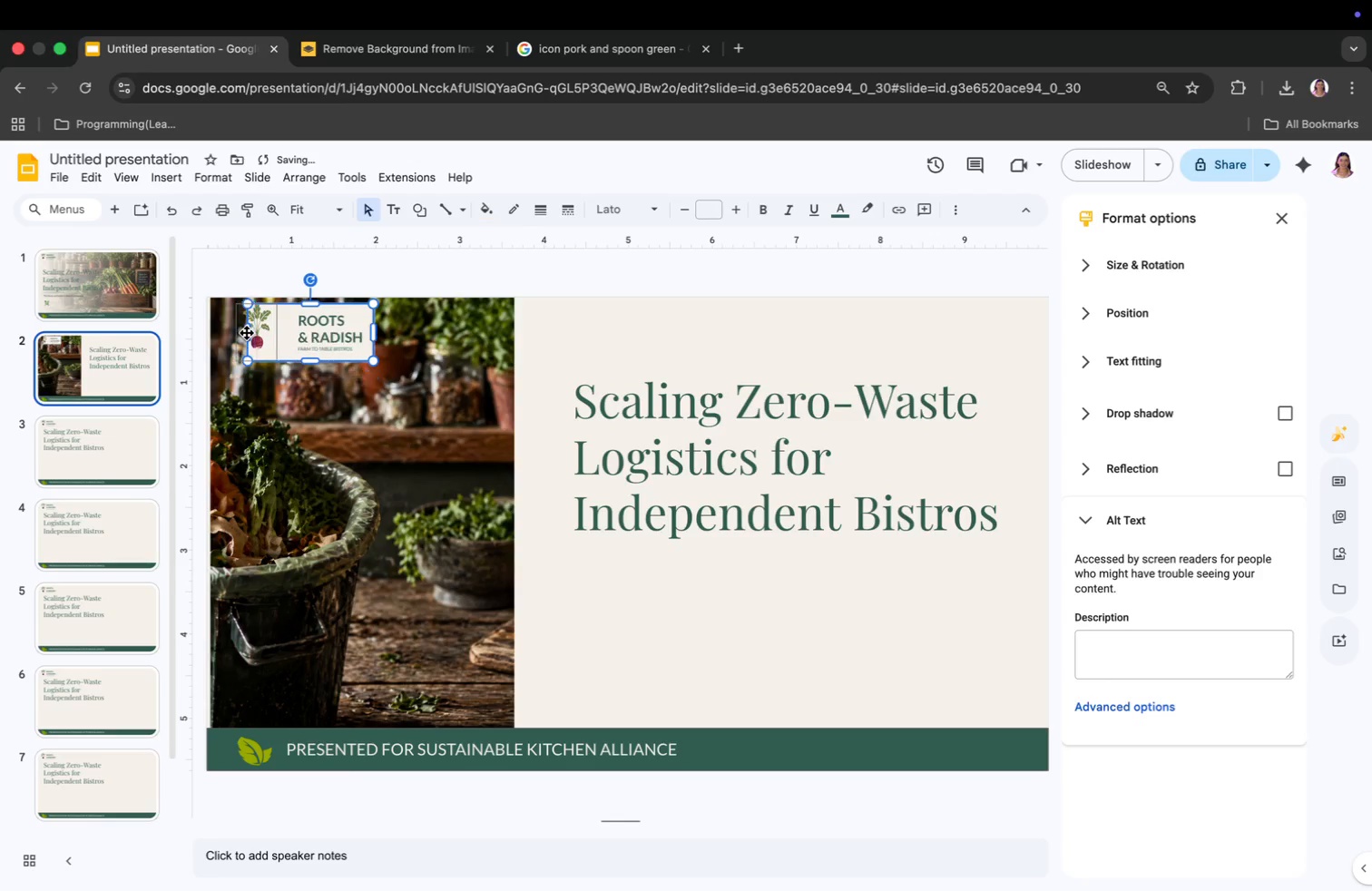 
key(Meta+Z)
 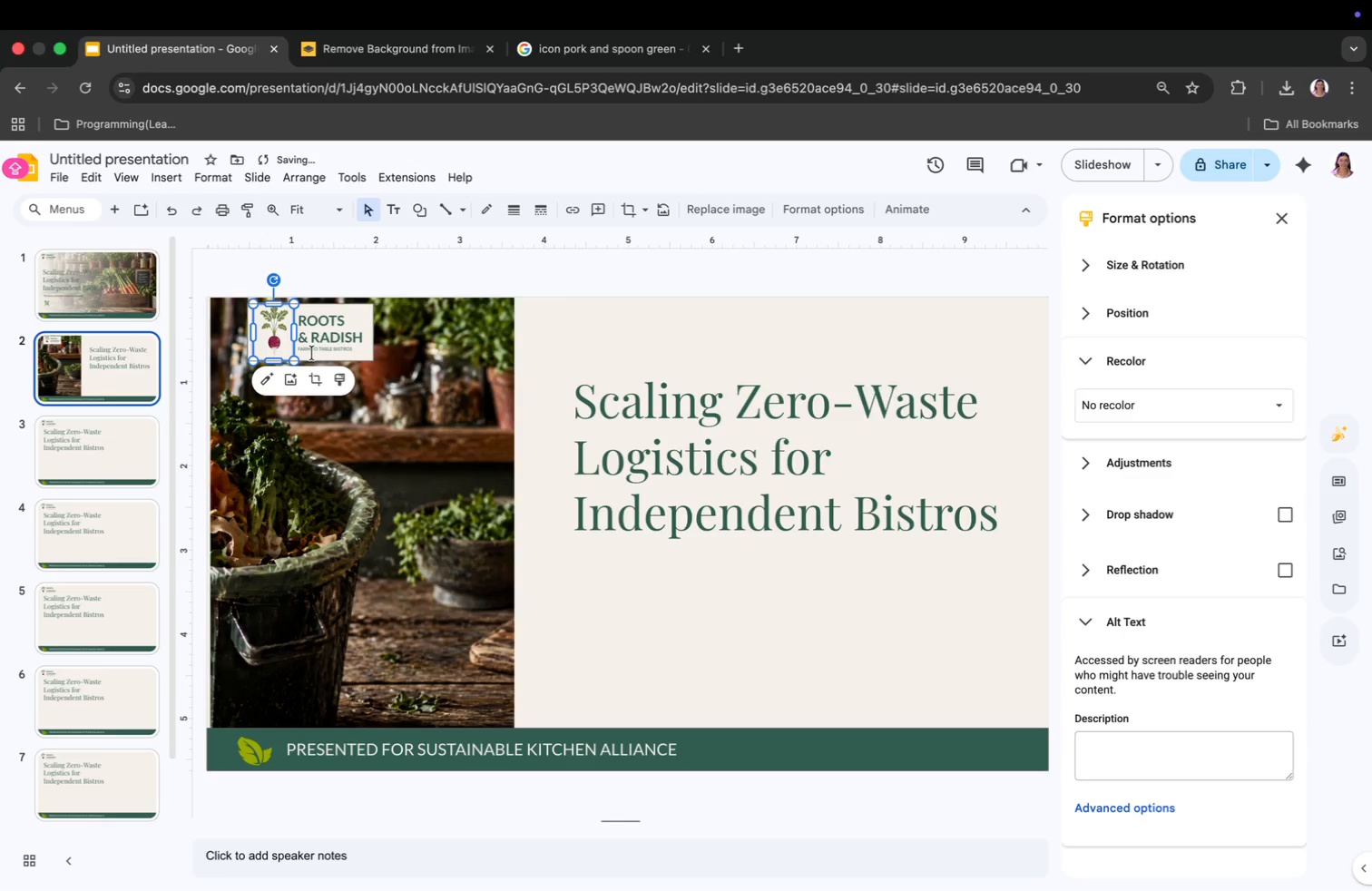 
left_click_drag(start_coordinate=[262, 342], to_coordinate=[280, 344])
 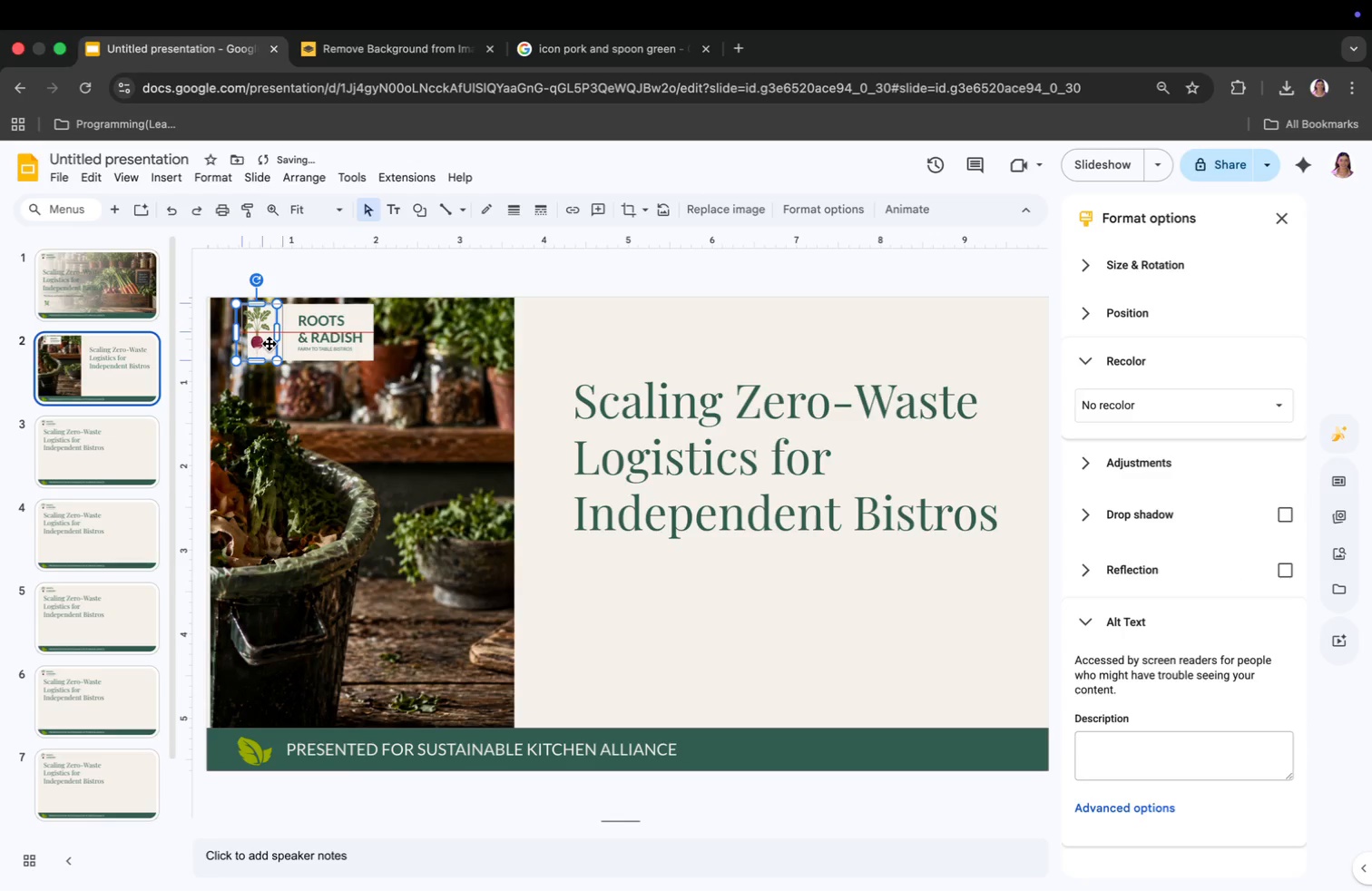 
wait(6.54)
 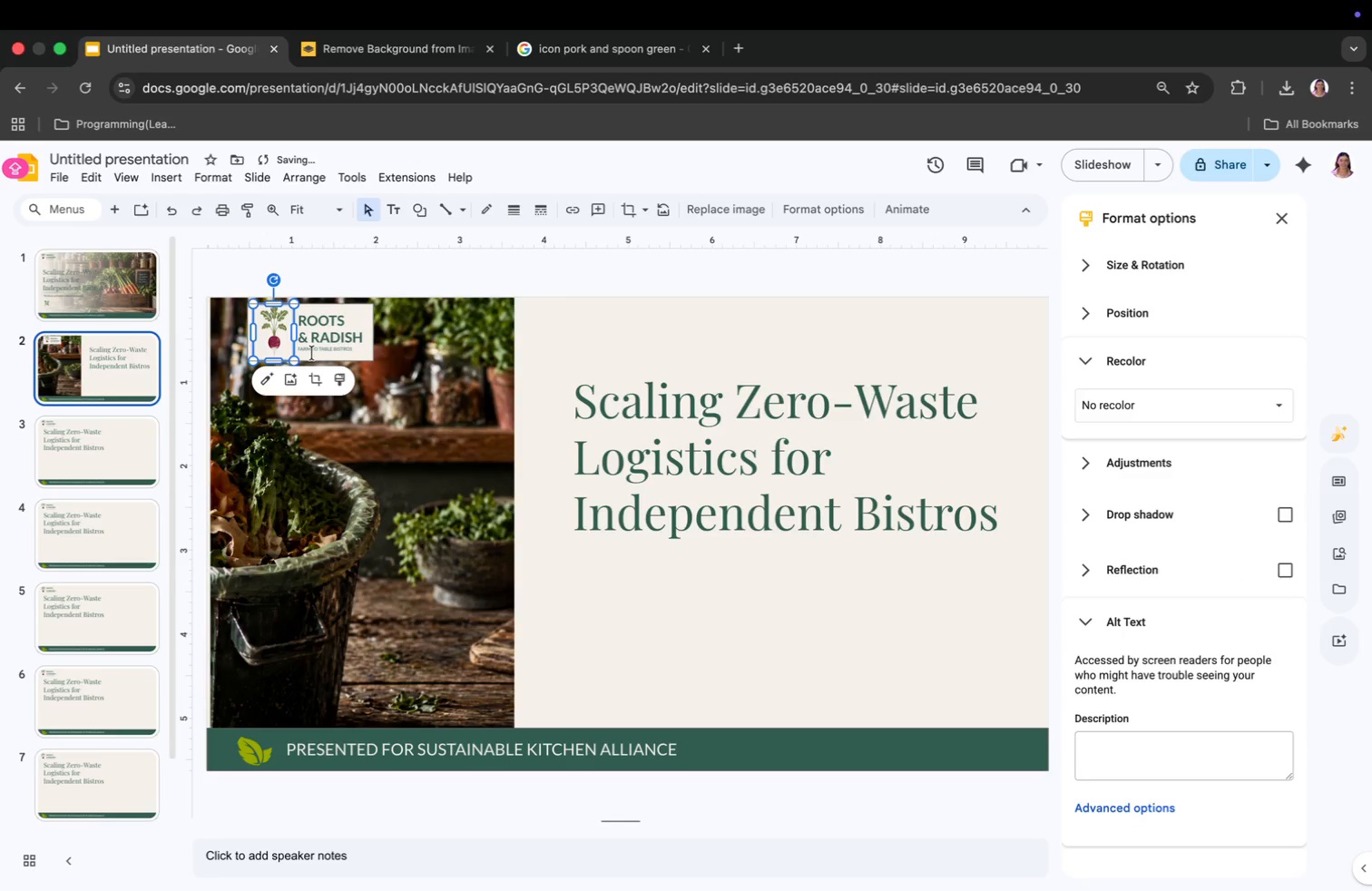 
left_click([573, 347])
 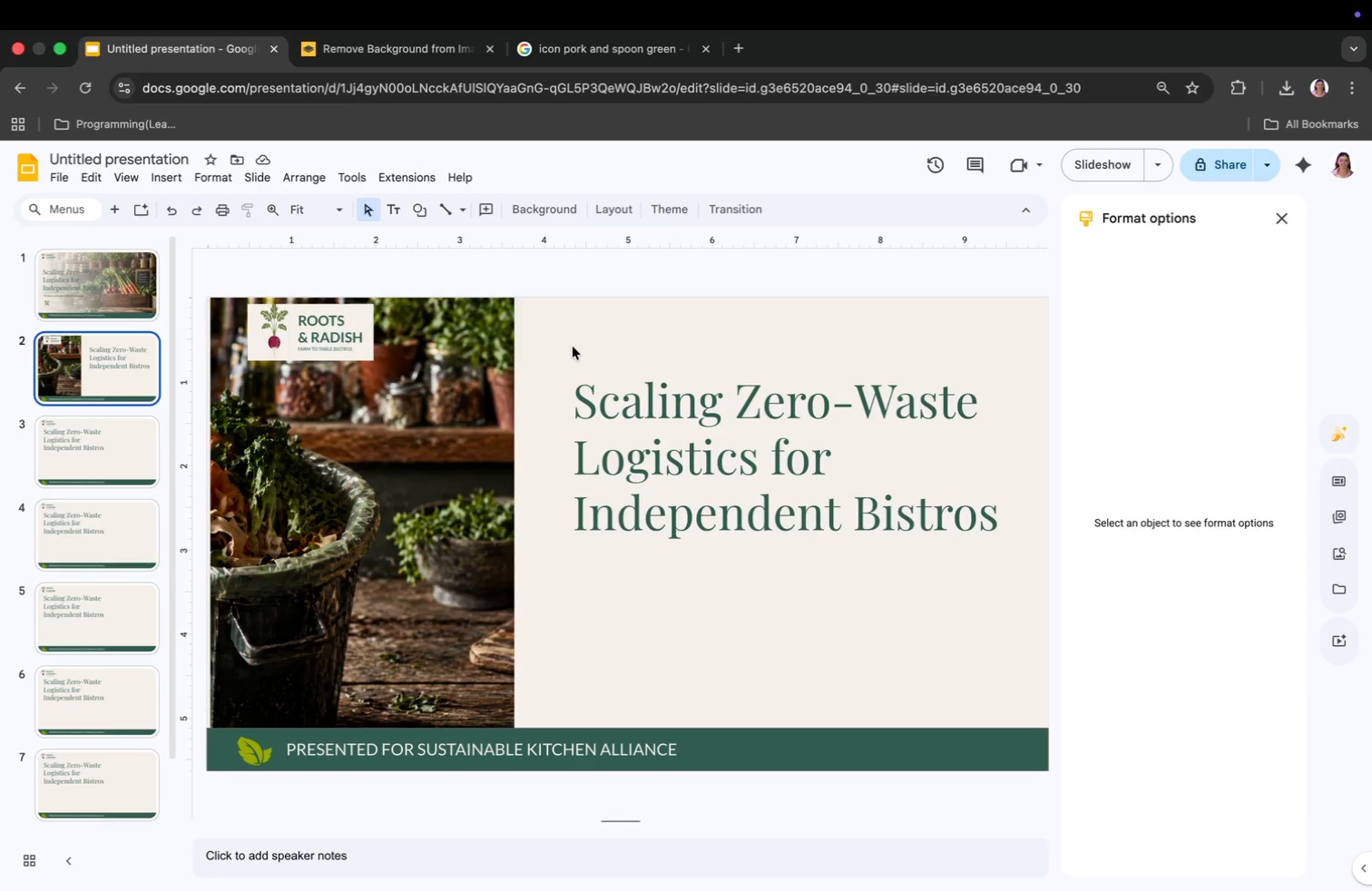 
left_click([299, 342])
 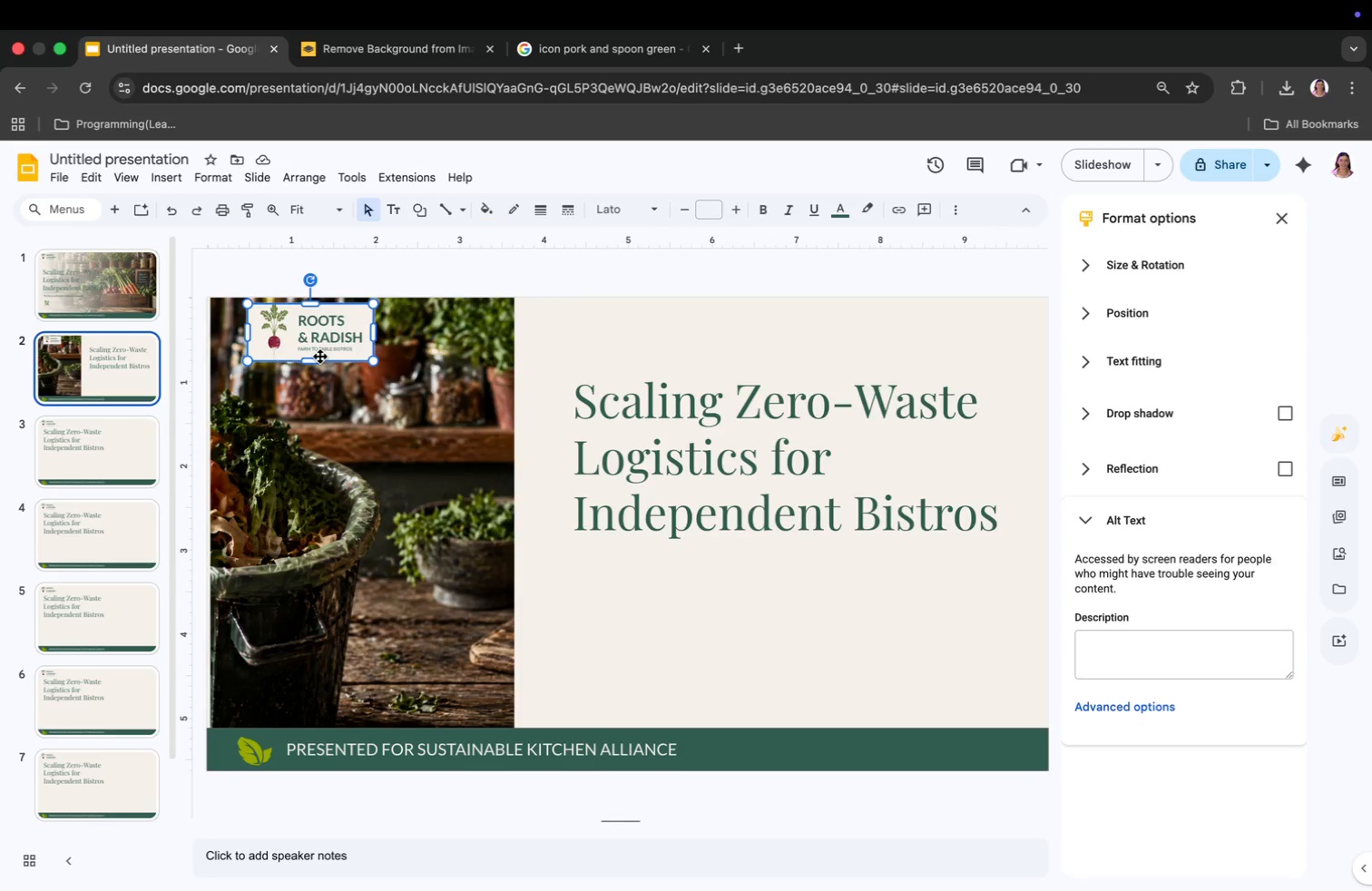 
left_click_drag(start_coordinate=[320, 357], to_coordinate=[303, 357])
 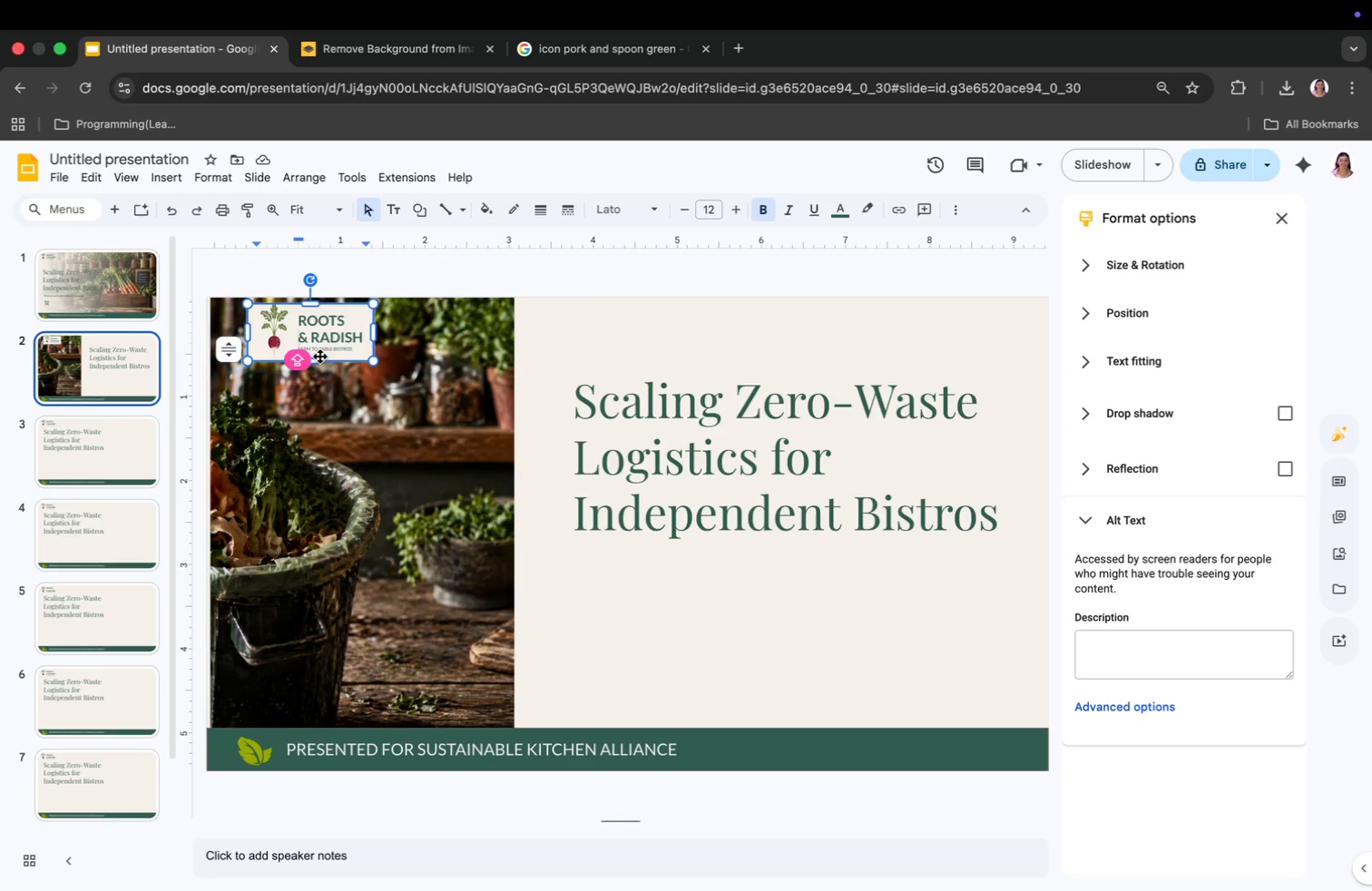 
left_click_drag(start_coordinate=[277, 348], to_coordinate=[262, 348])
 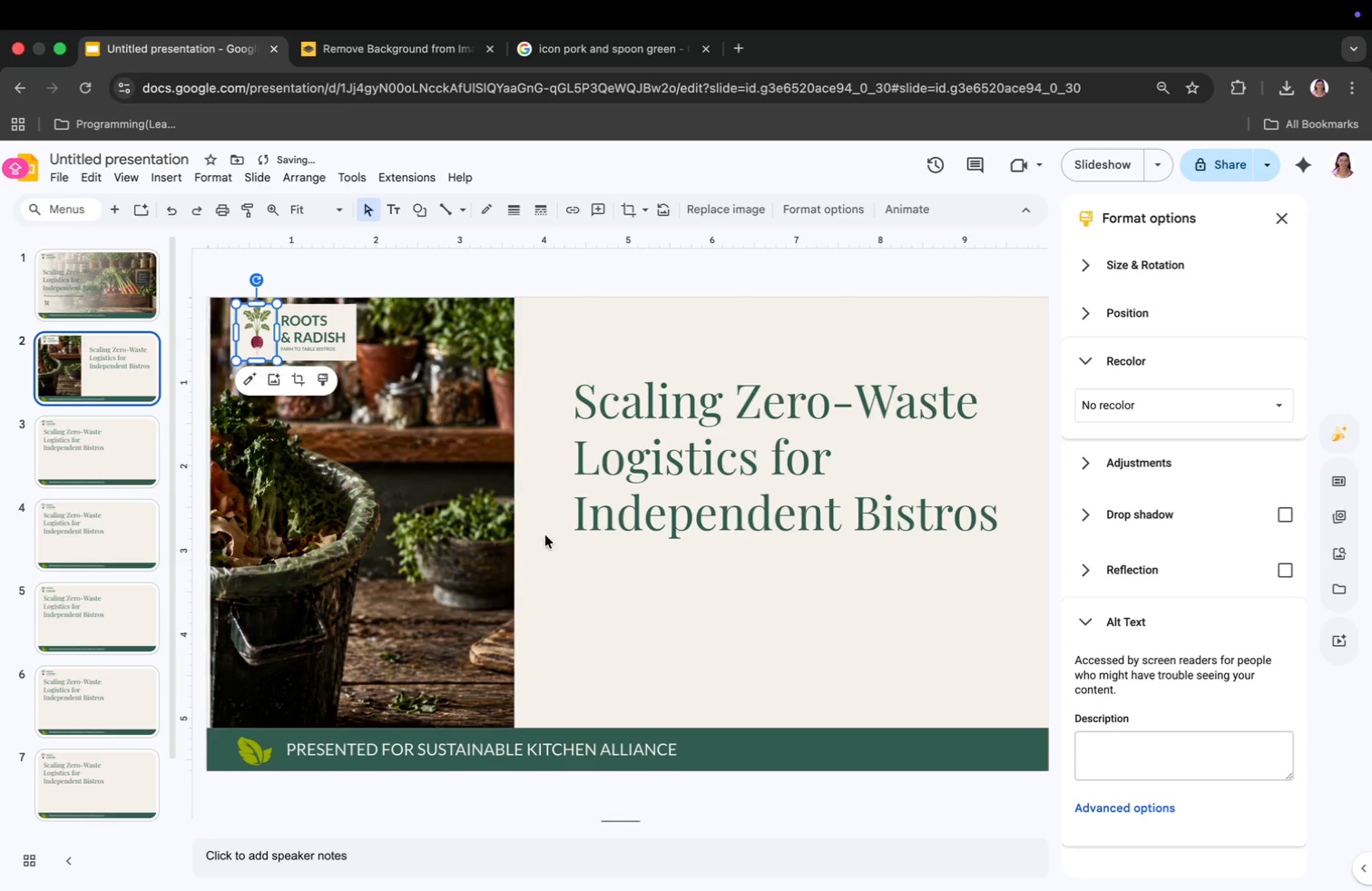 
left_click([637, 652])
 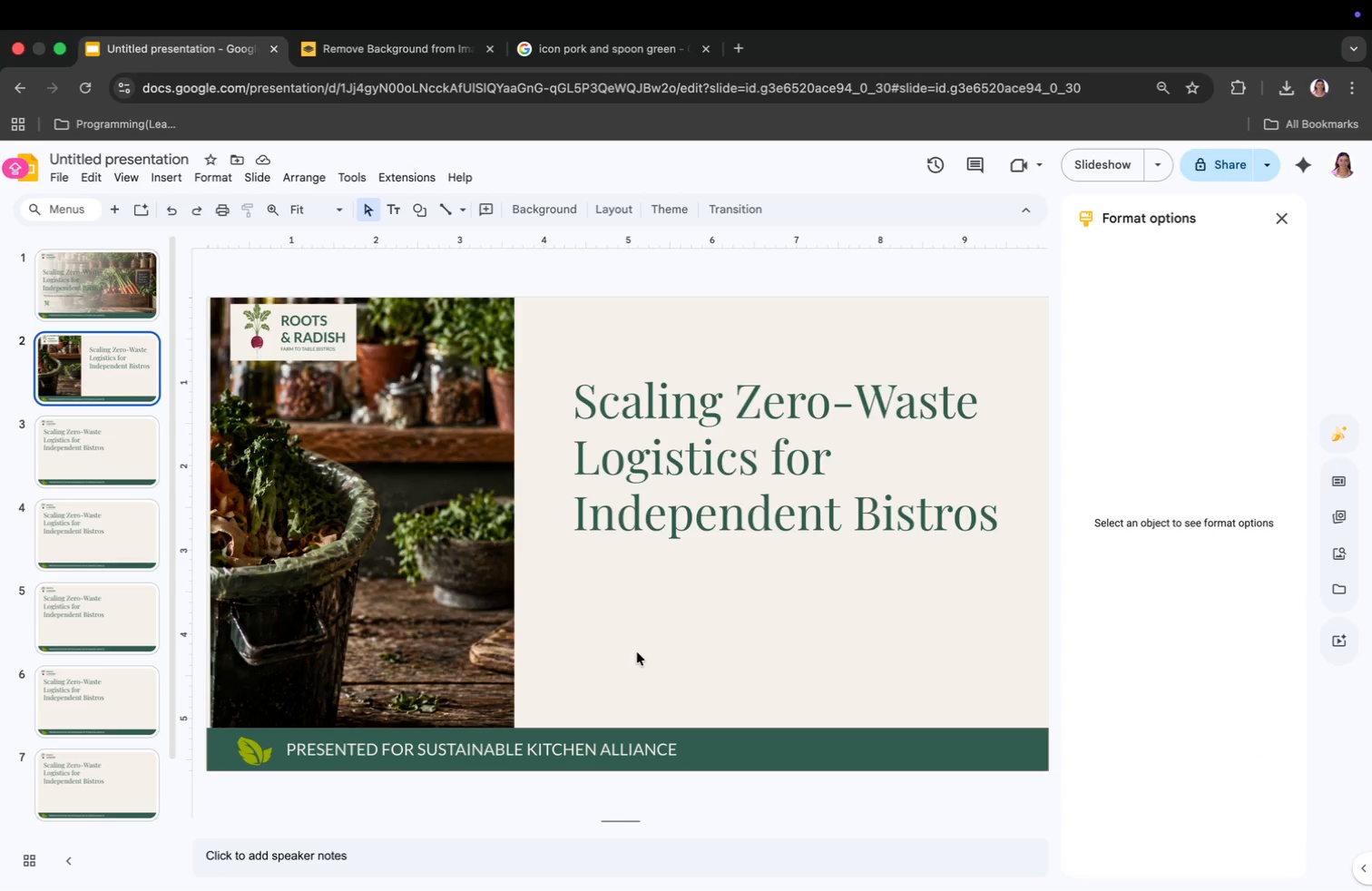 
wait(8.07)
 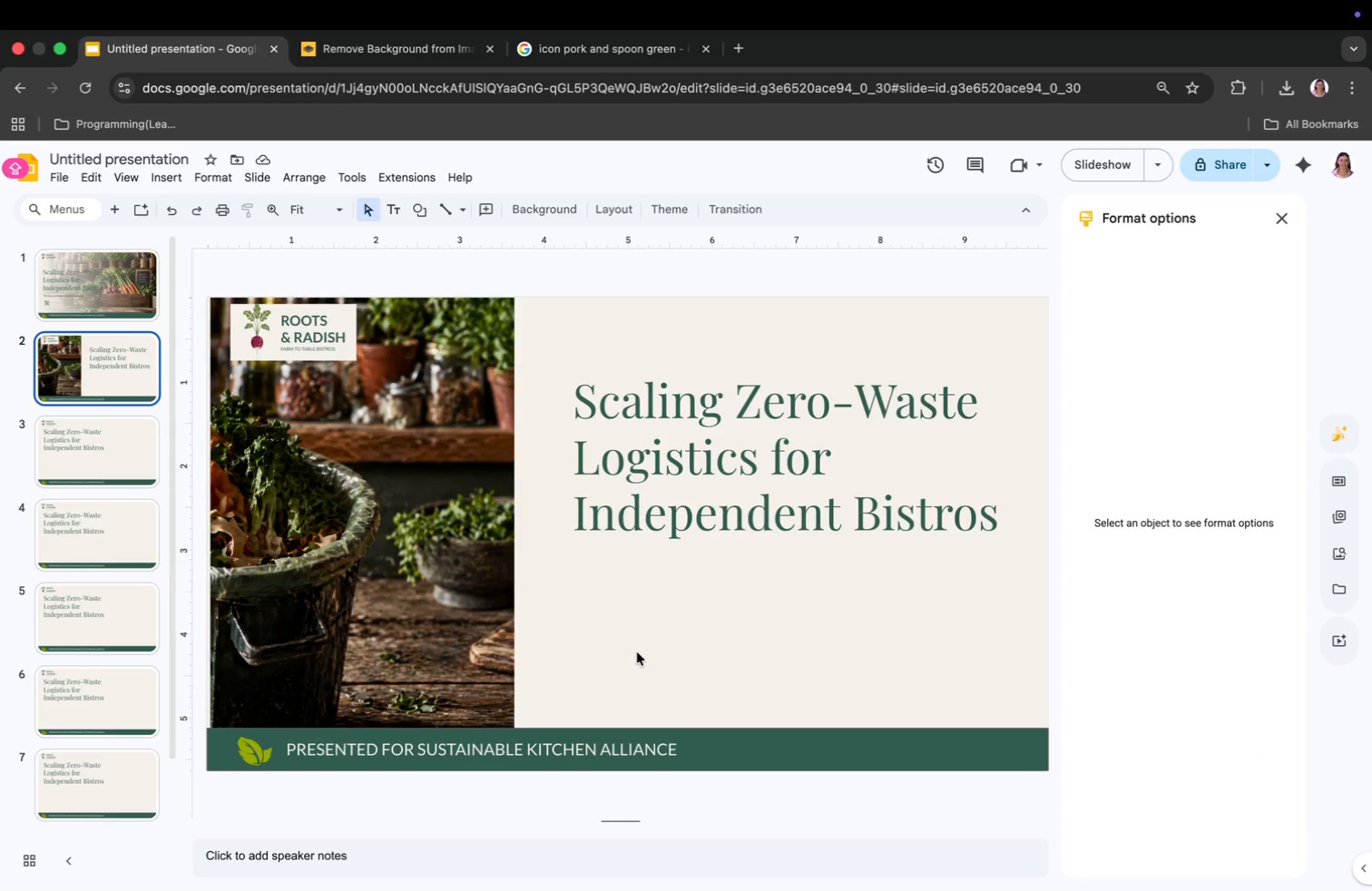 
key(Backspace)
 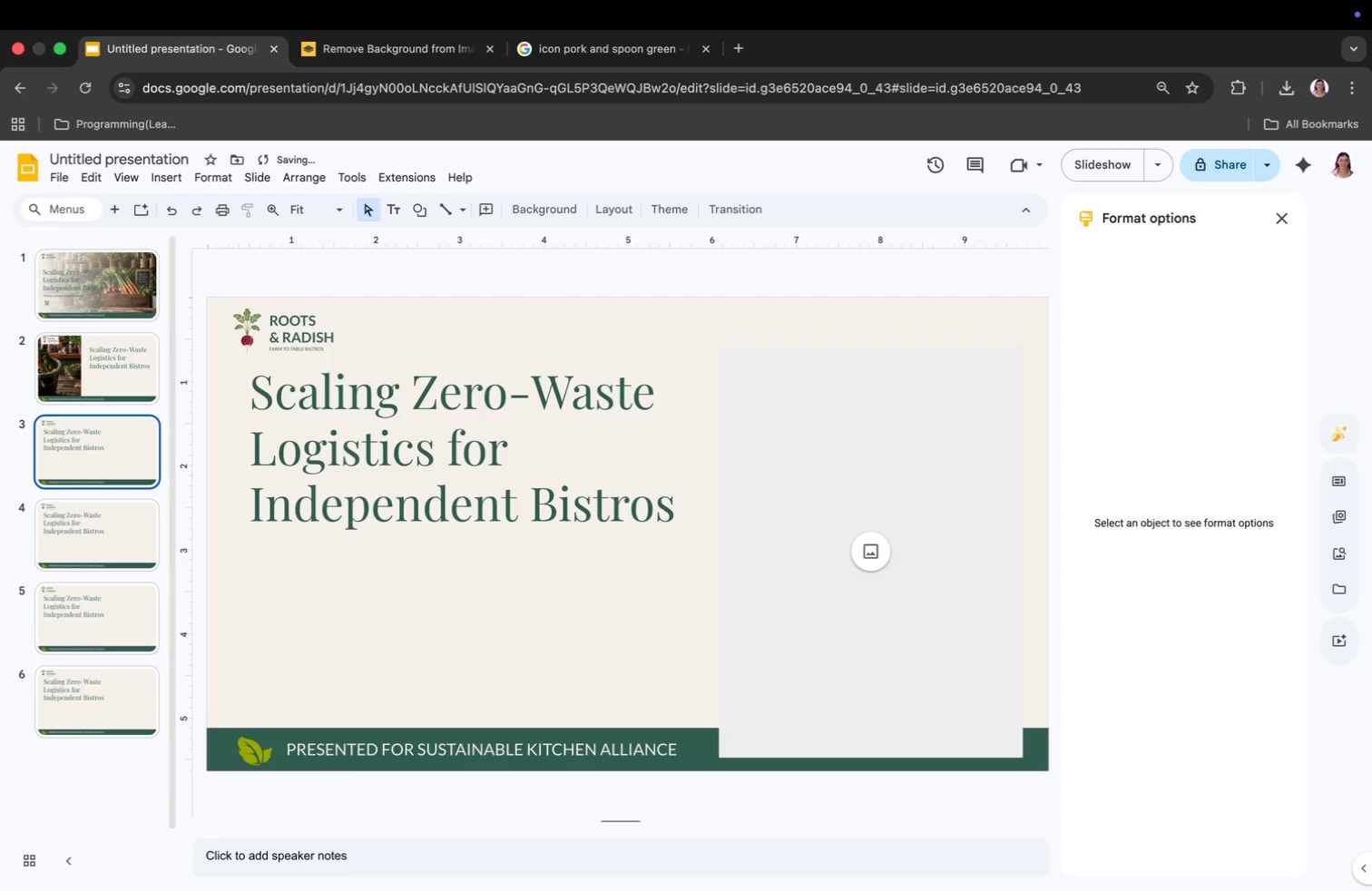 
key(Backspace)
 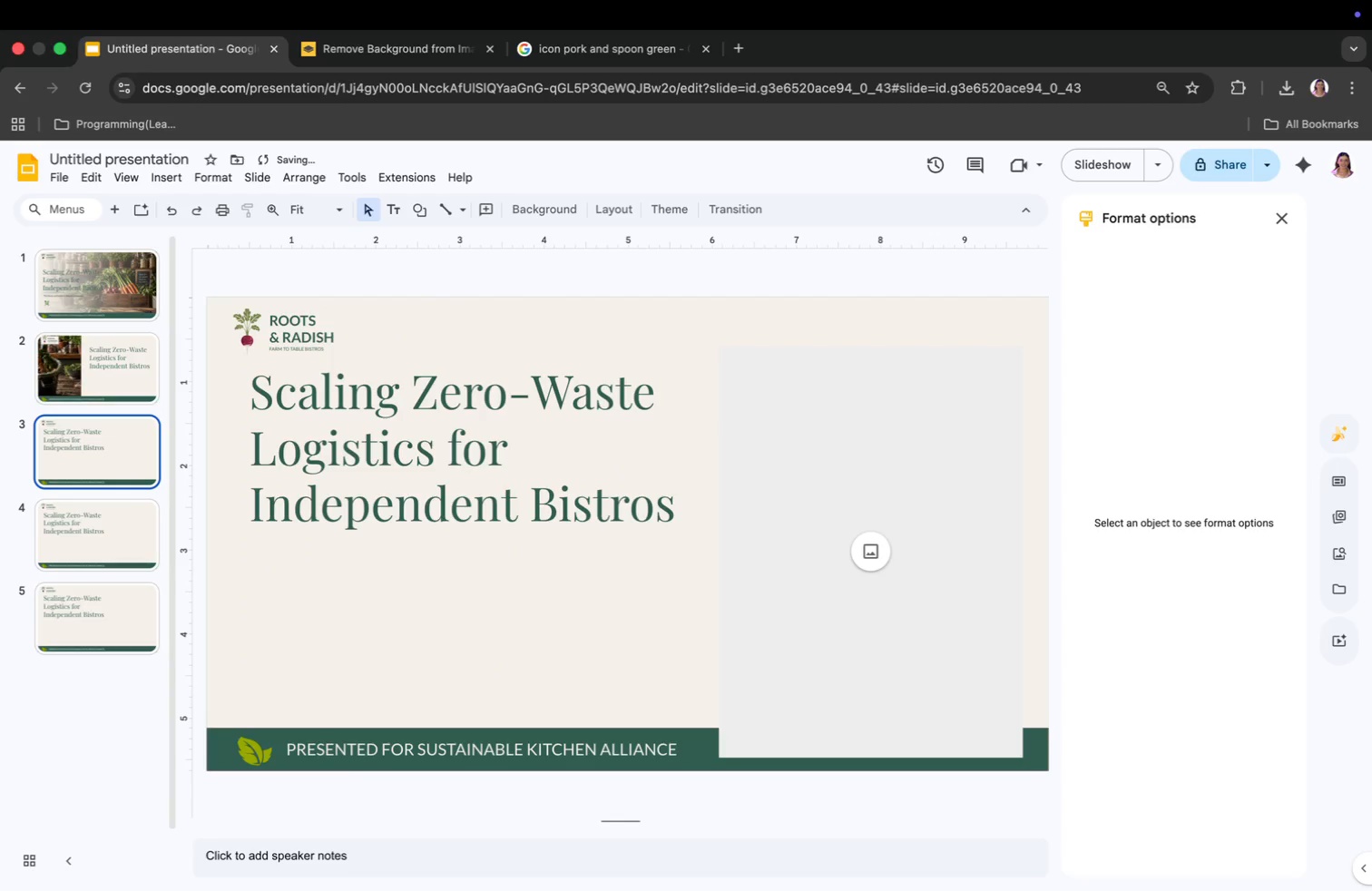 
key(Backspace)
 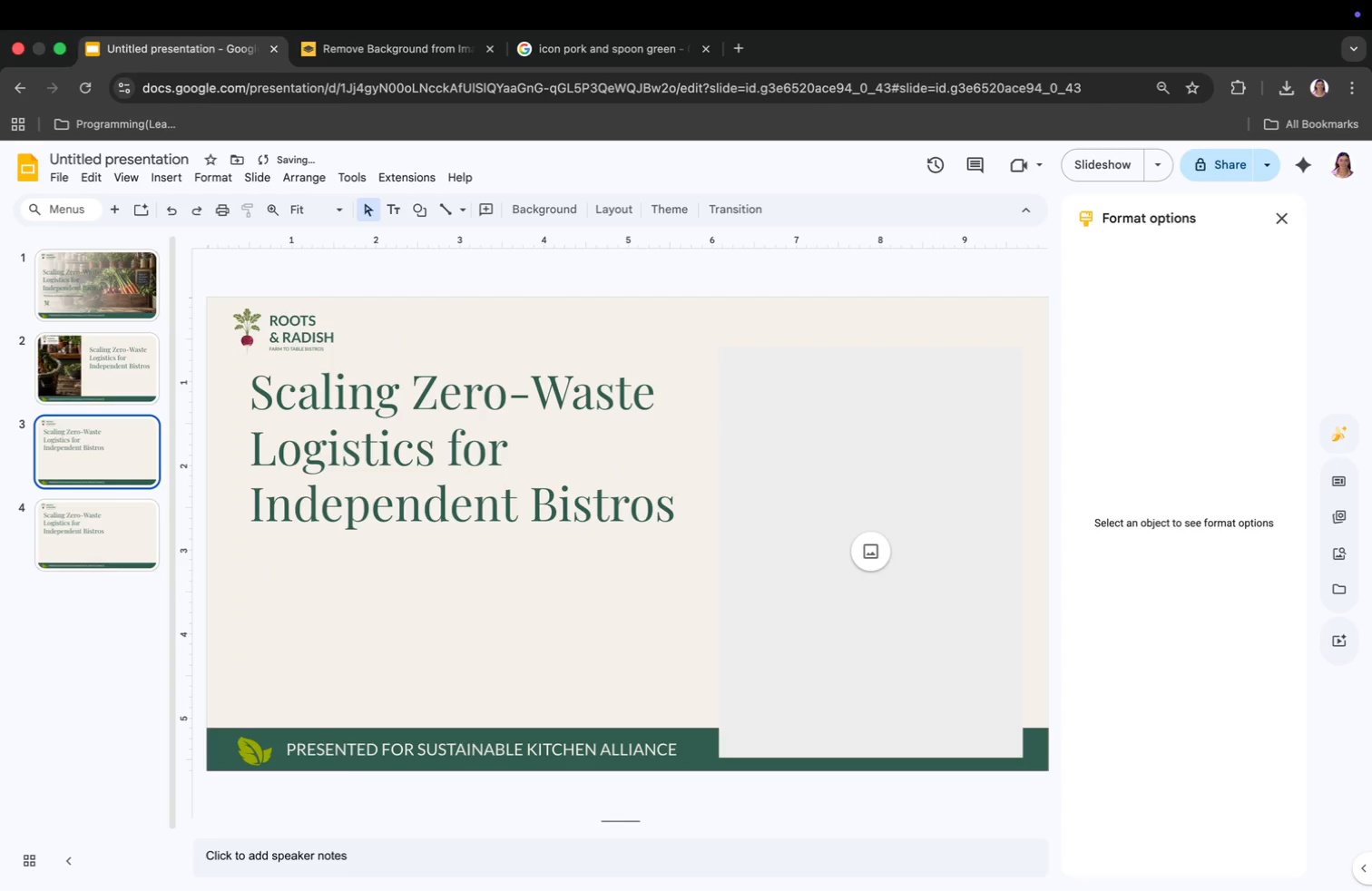 
key(Backspace)
 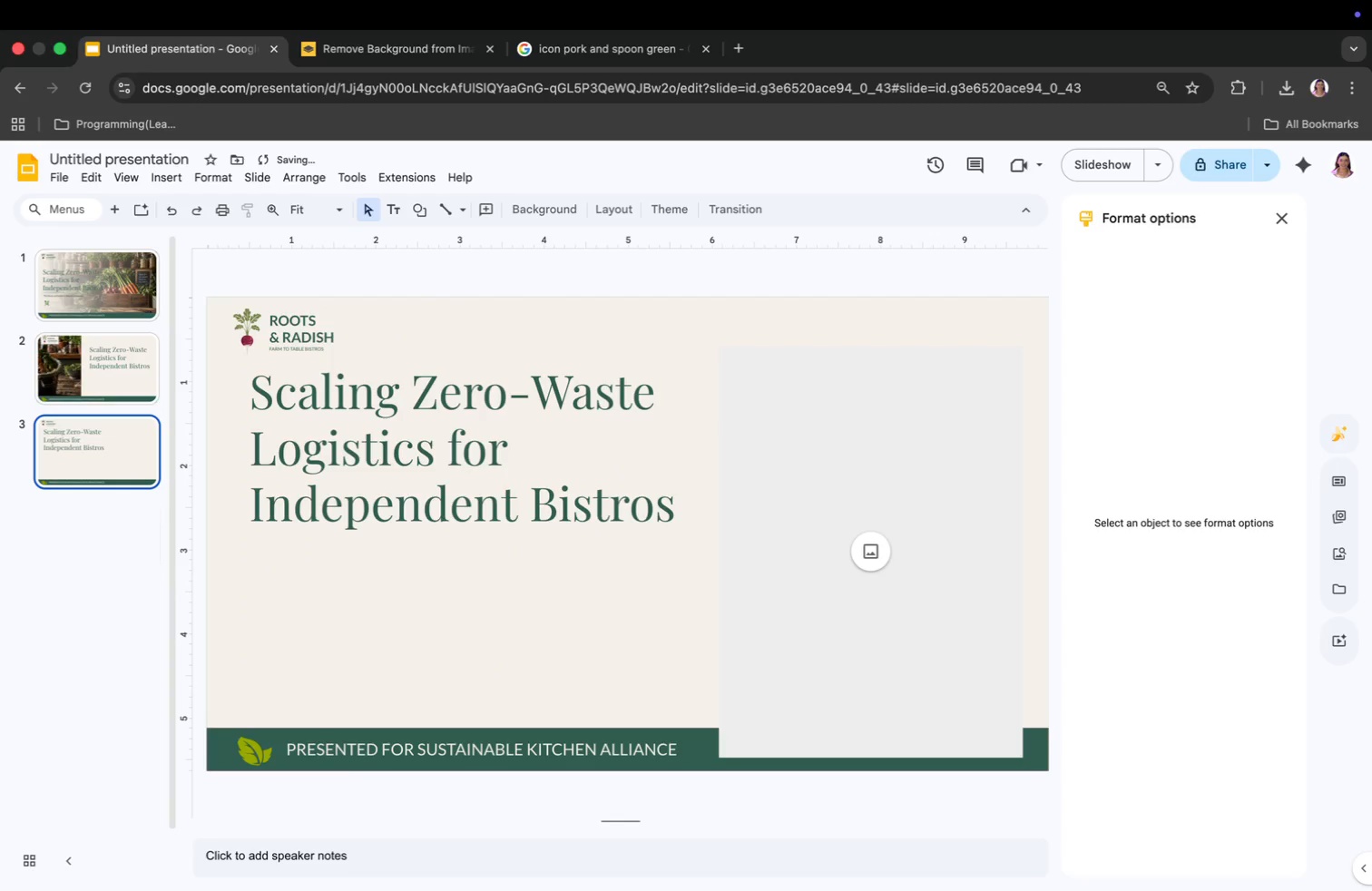 
key(Backspace)
 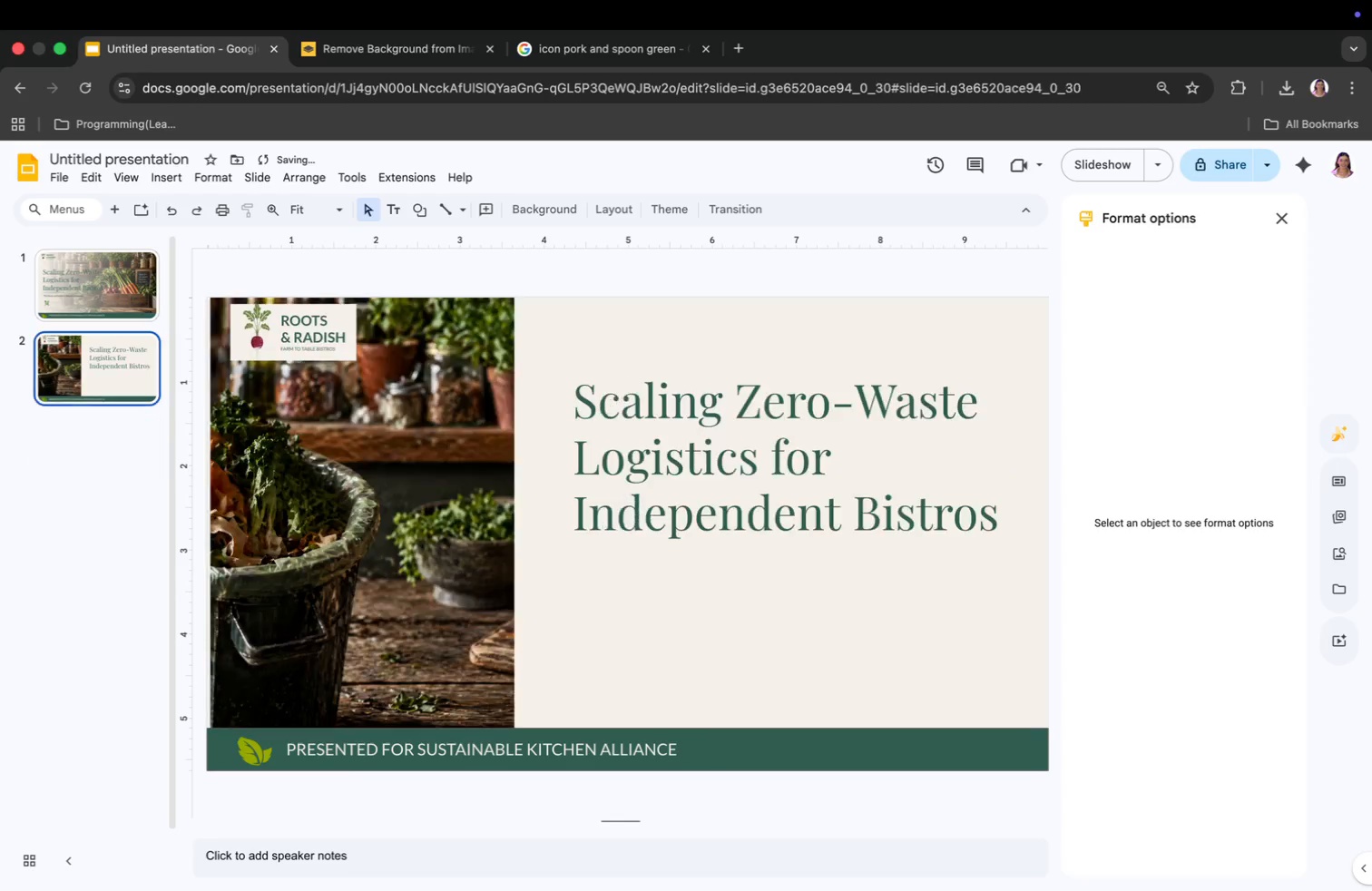 
key(Backspace)
 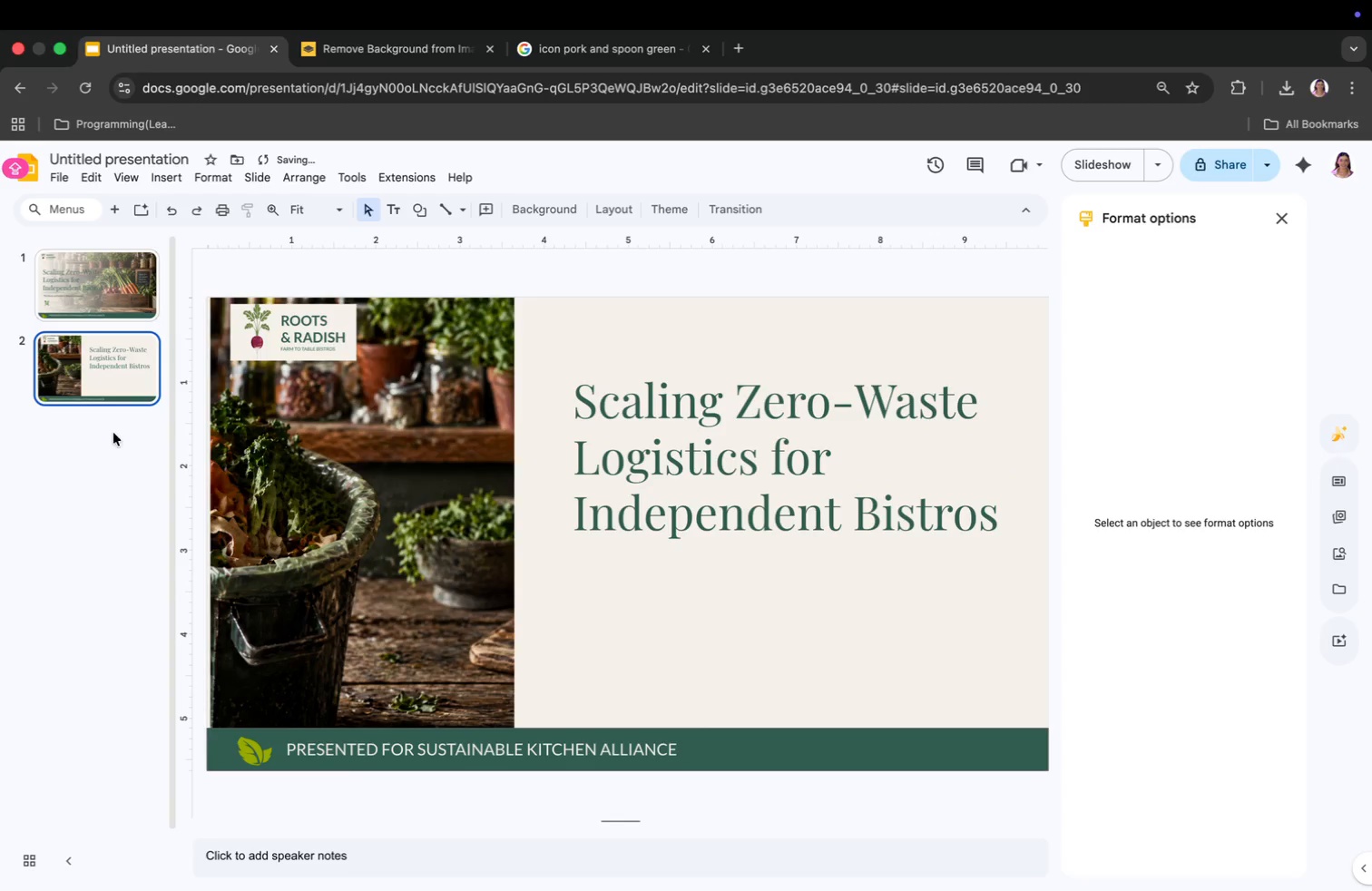 
right_click([116, 386])
 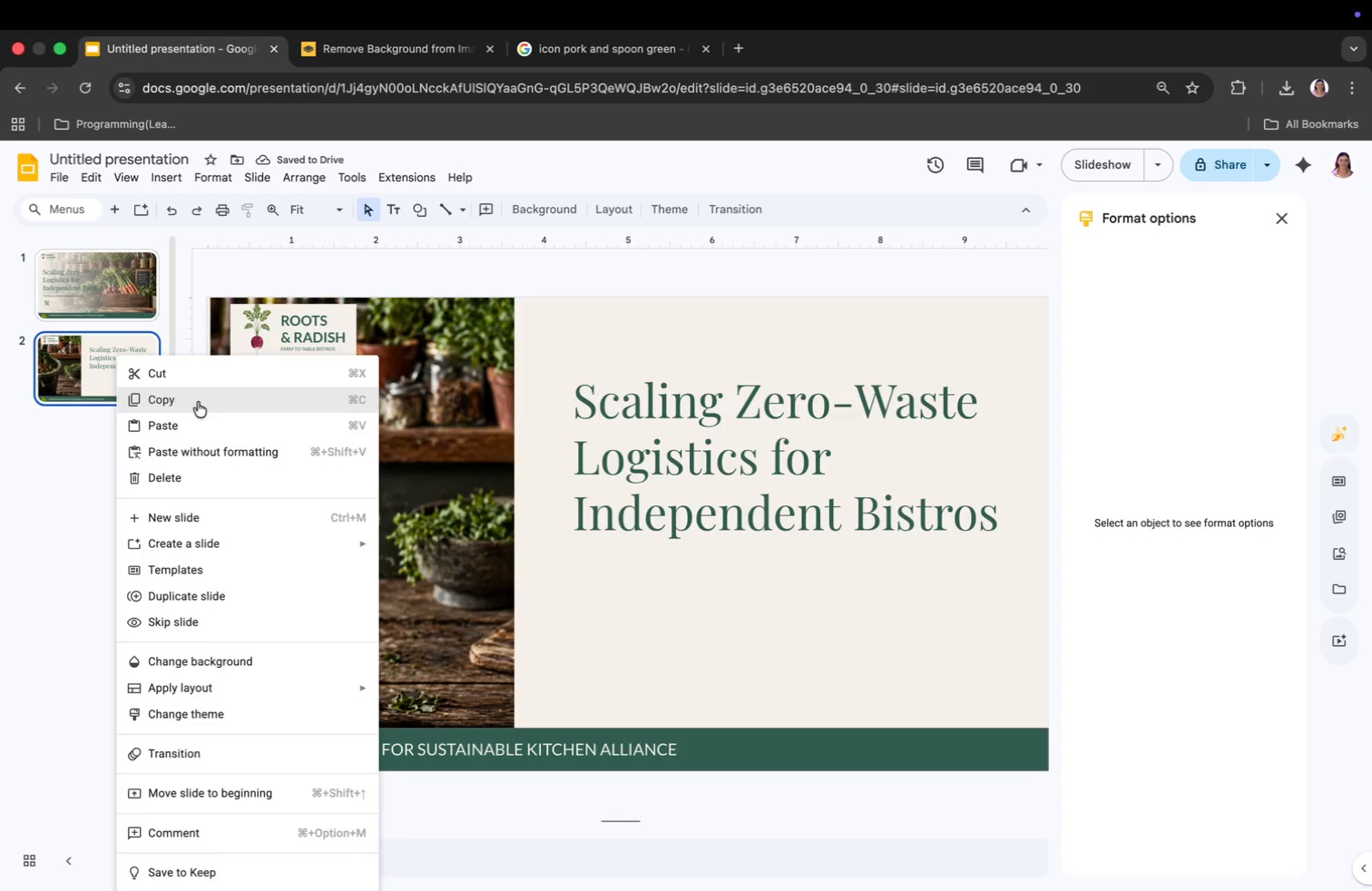 
left_click([198, 402])
 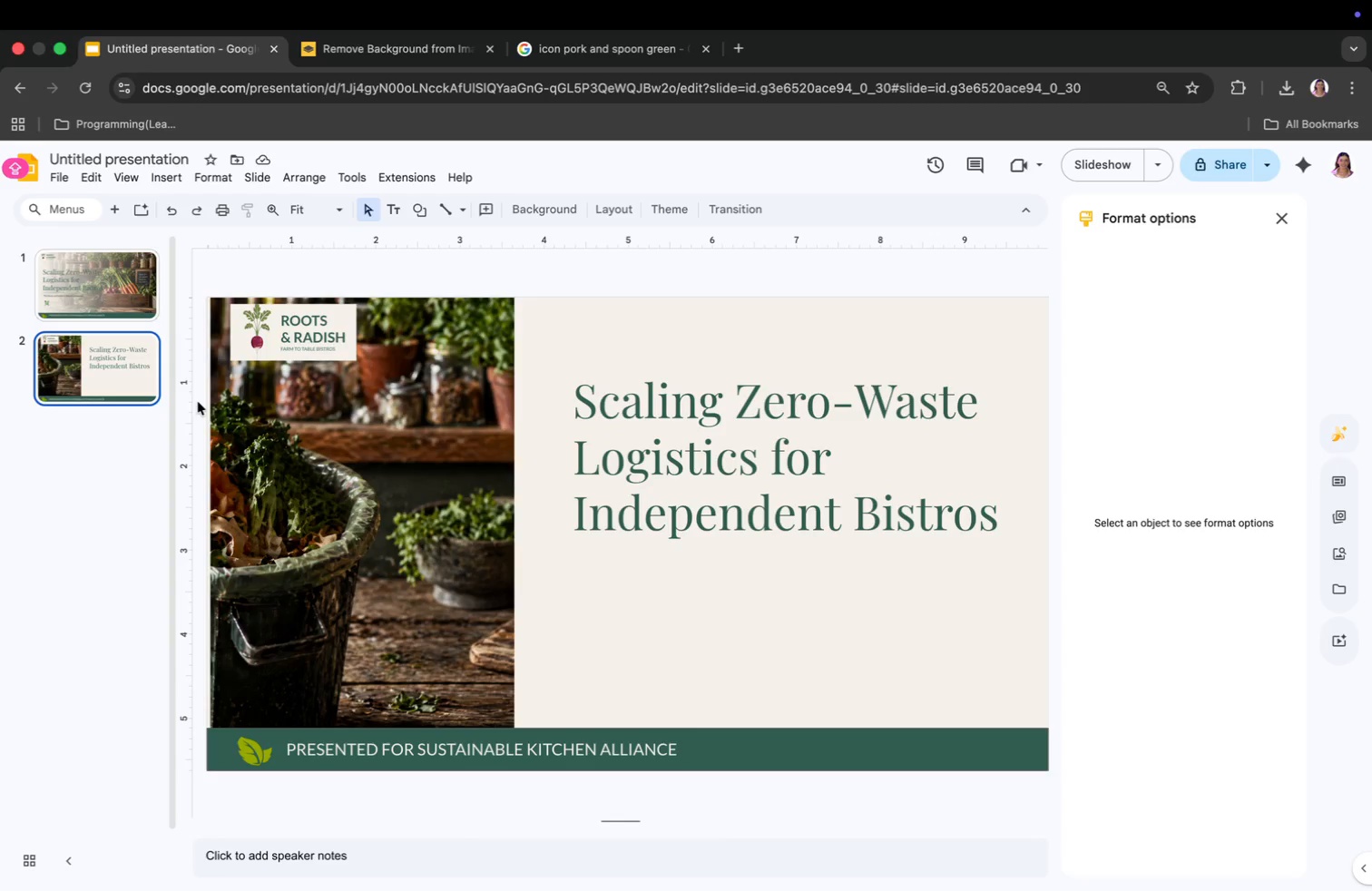 
key(Meta+V)
 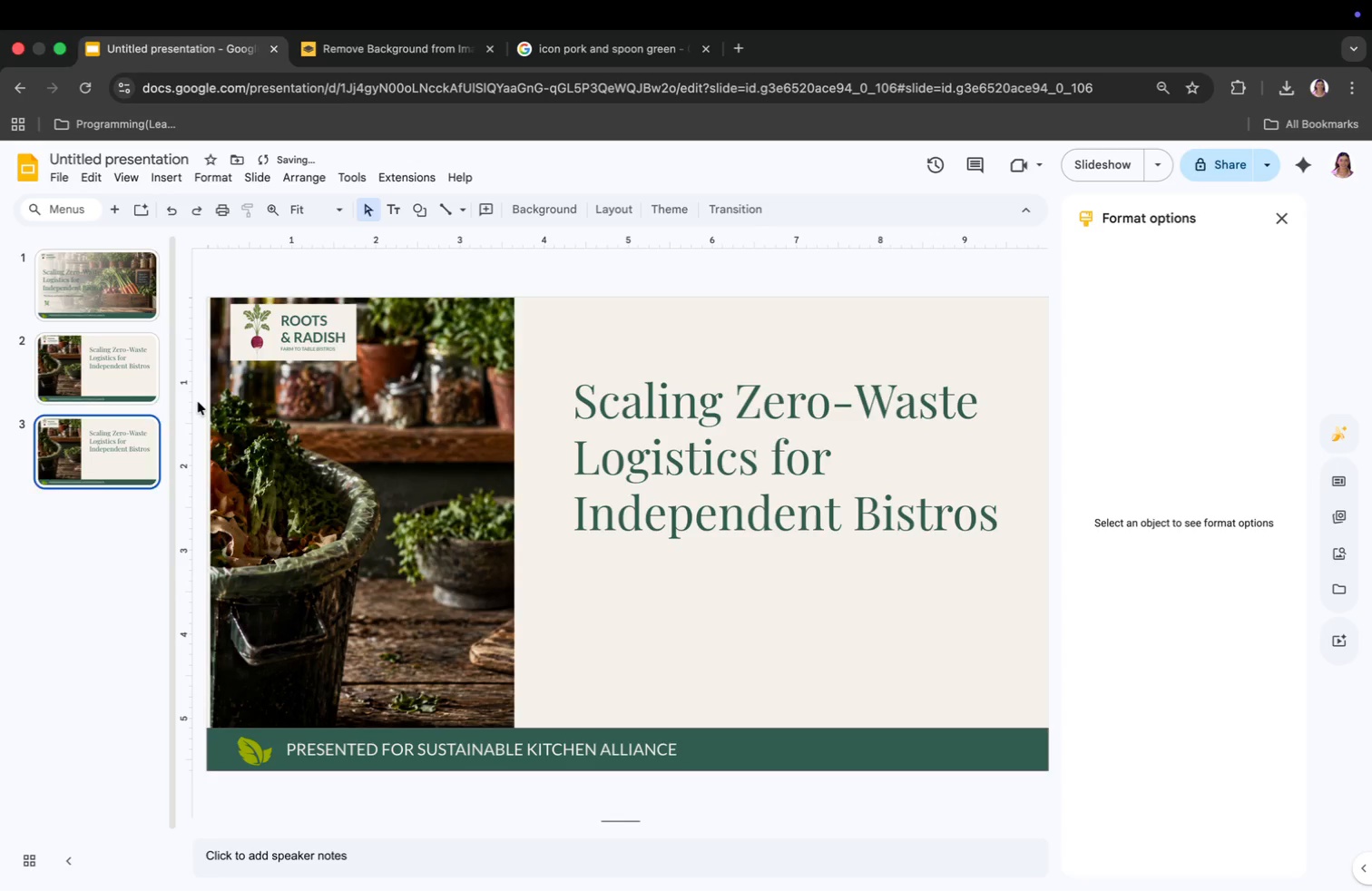 
key(Meta+V)
 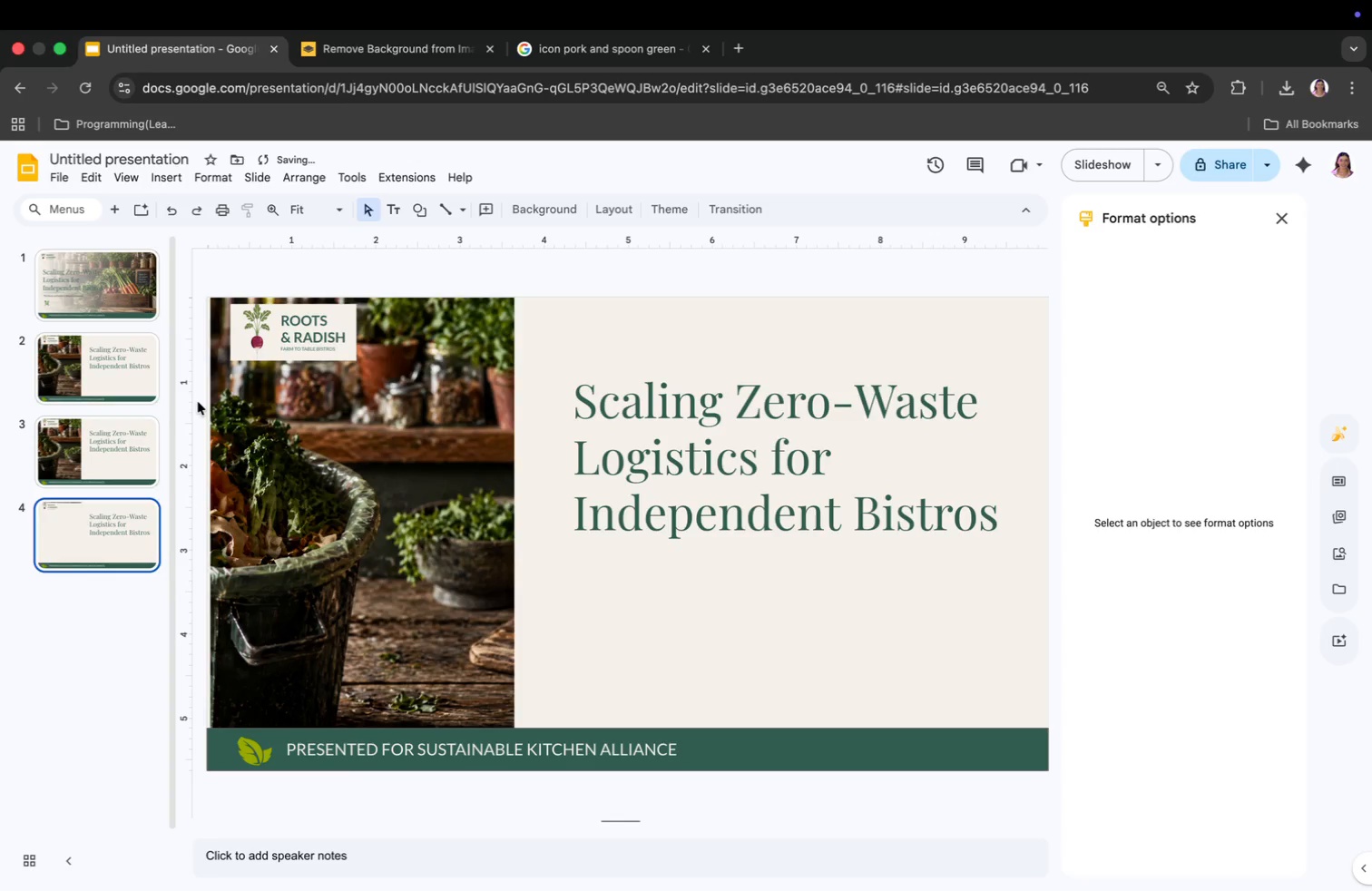 
key(Meta+V)
 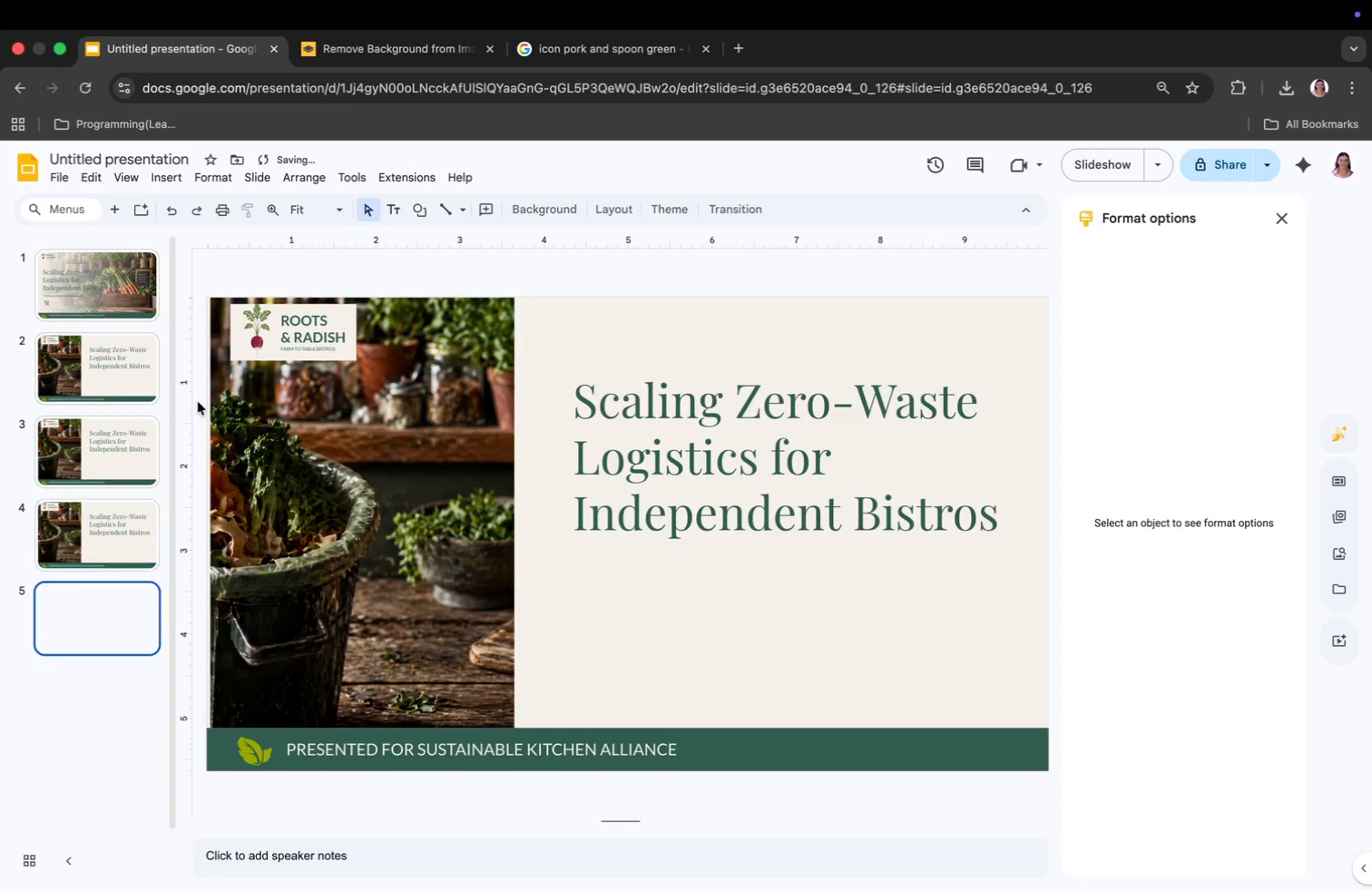 
key(Meta+V)
 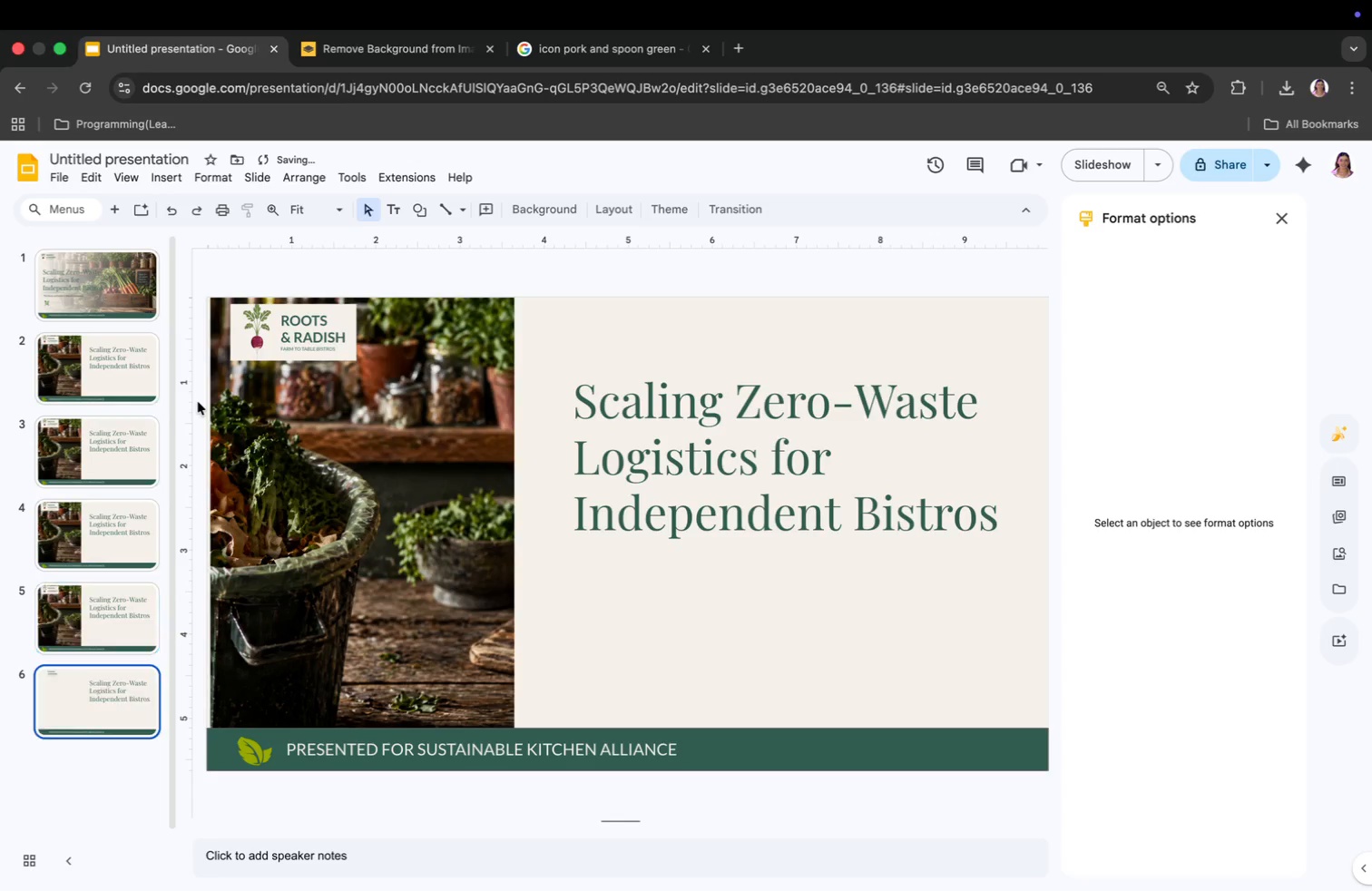 
key(Meta+V)
 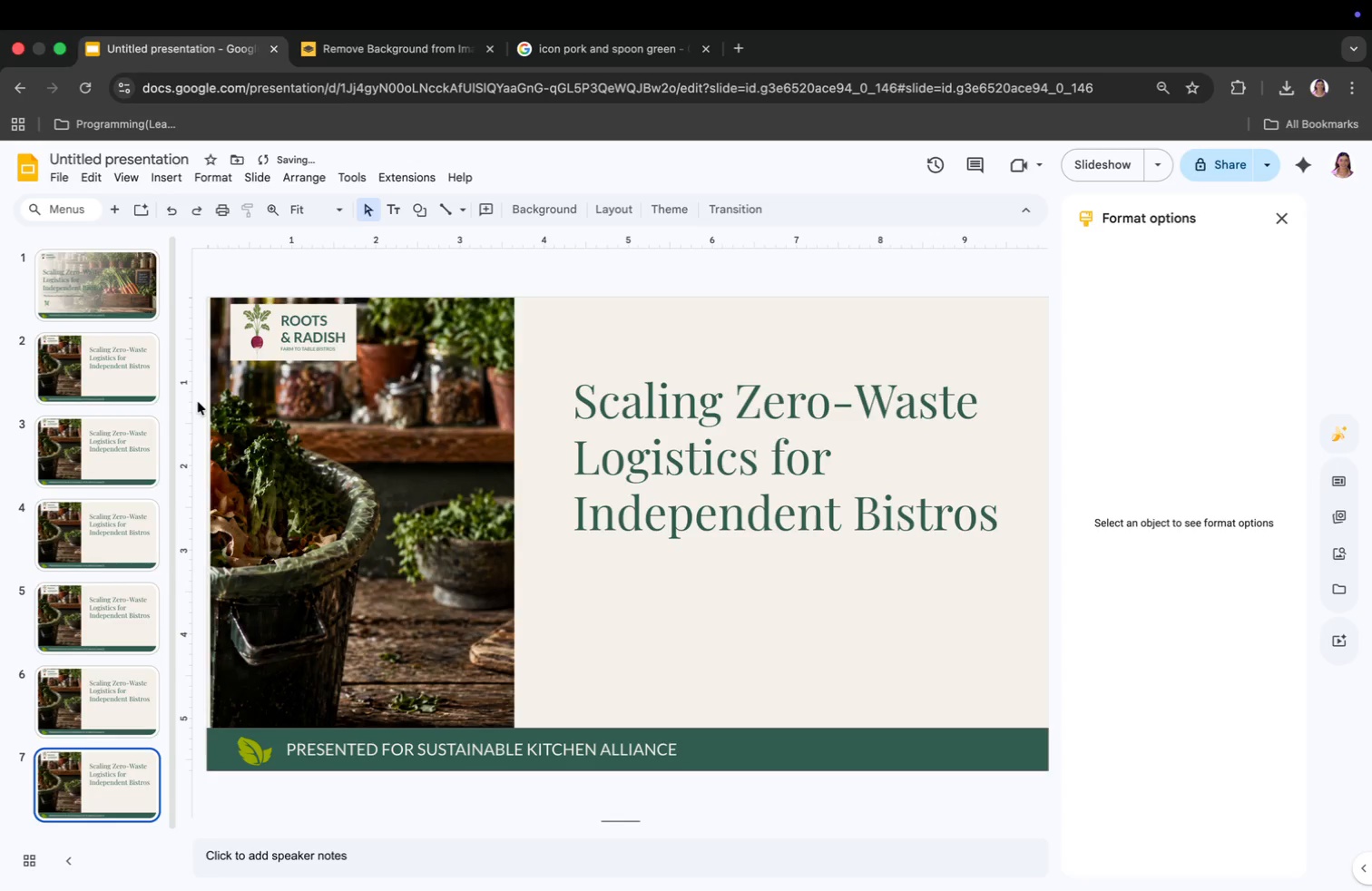 
key(Meta+V)
 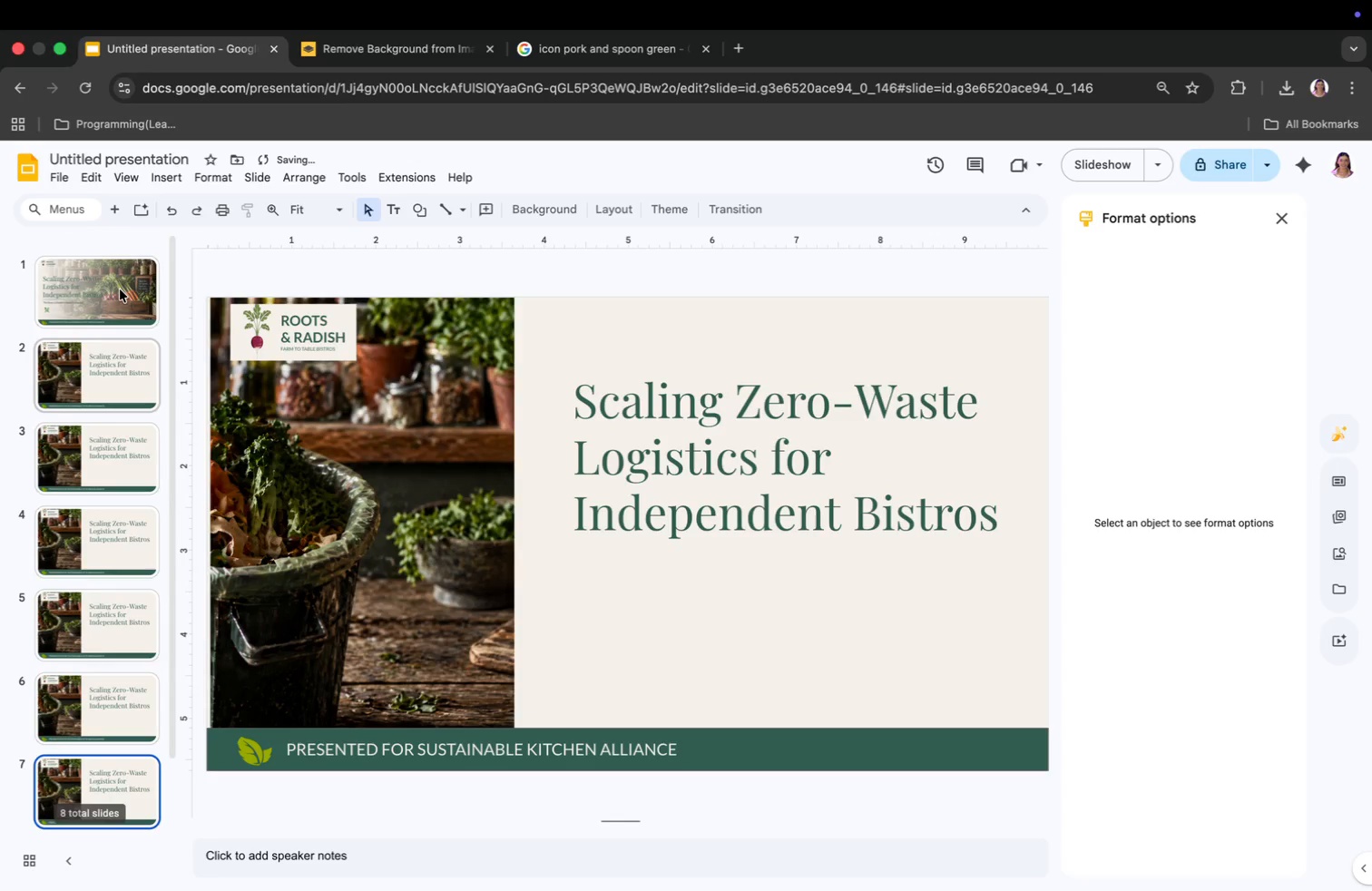 
scroll: coordinate [120, 289], scroll_direction: up, amount: 48.0
 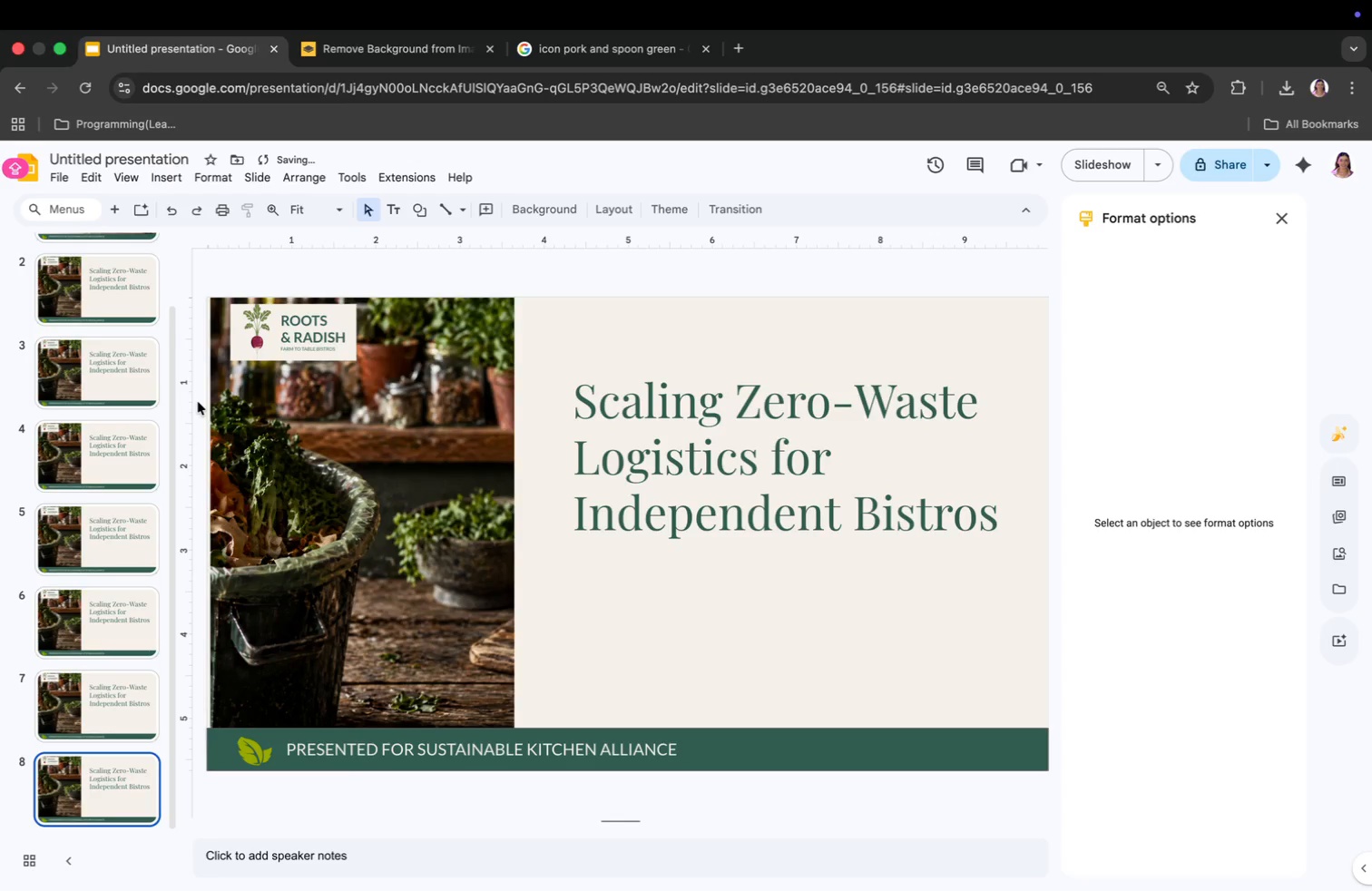 
left_click([112, 356])
 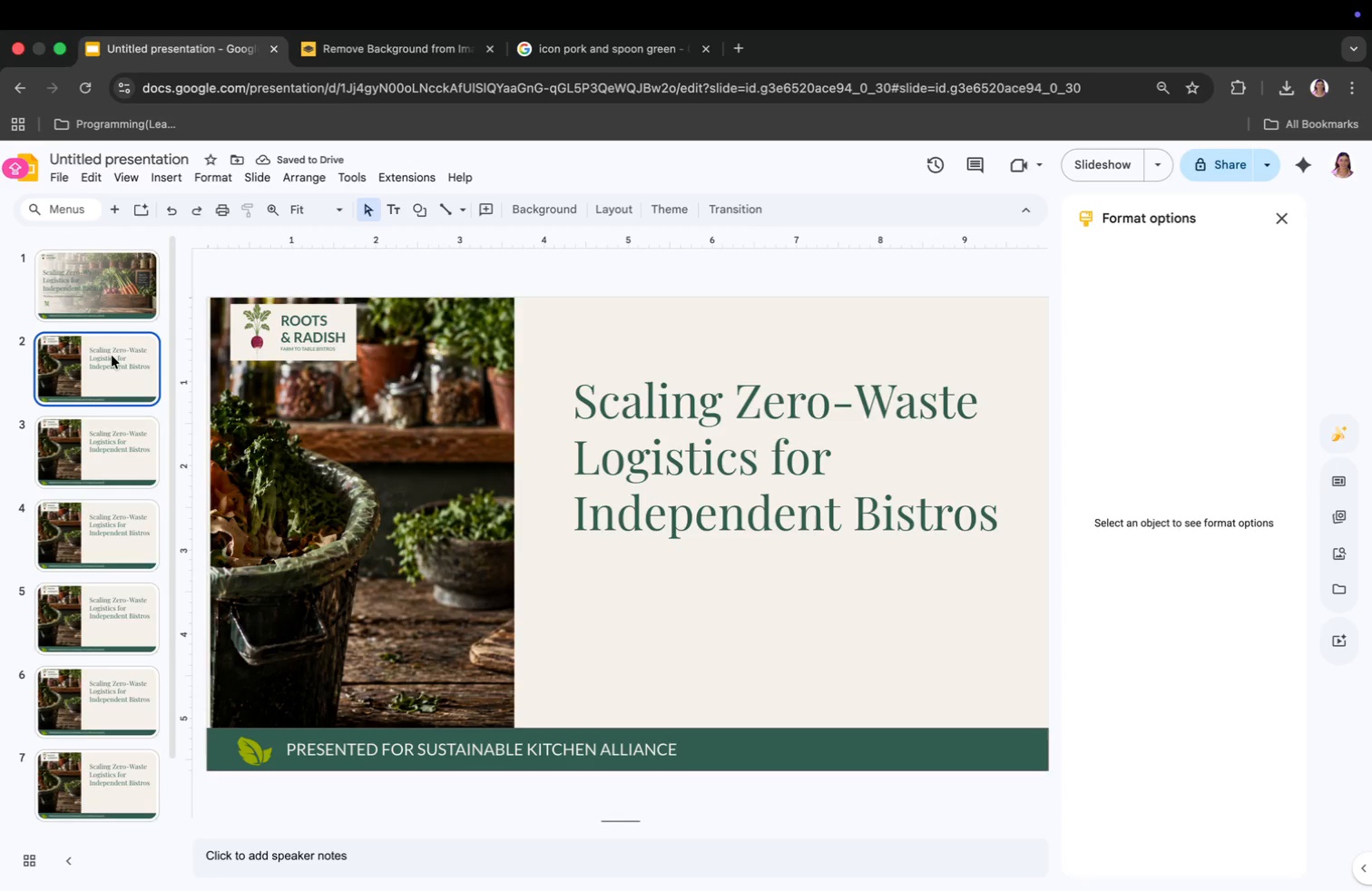 
wait(11.24)
 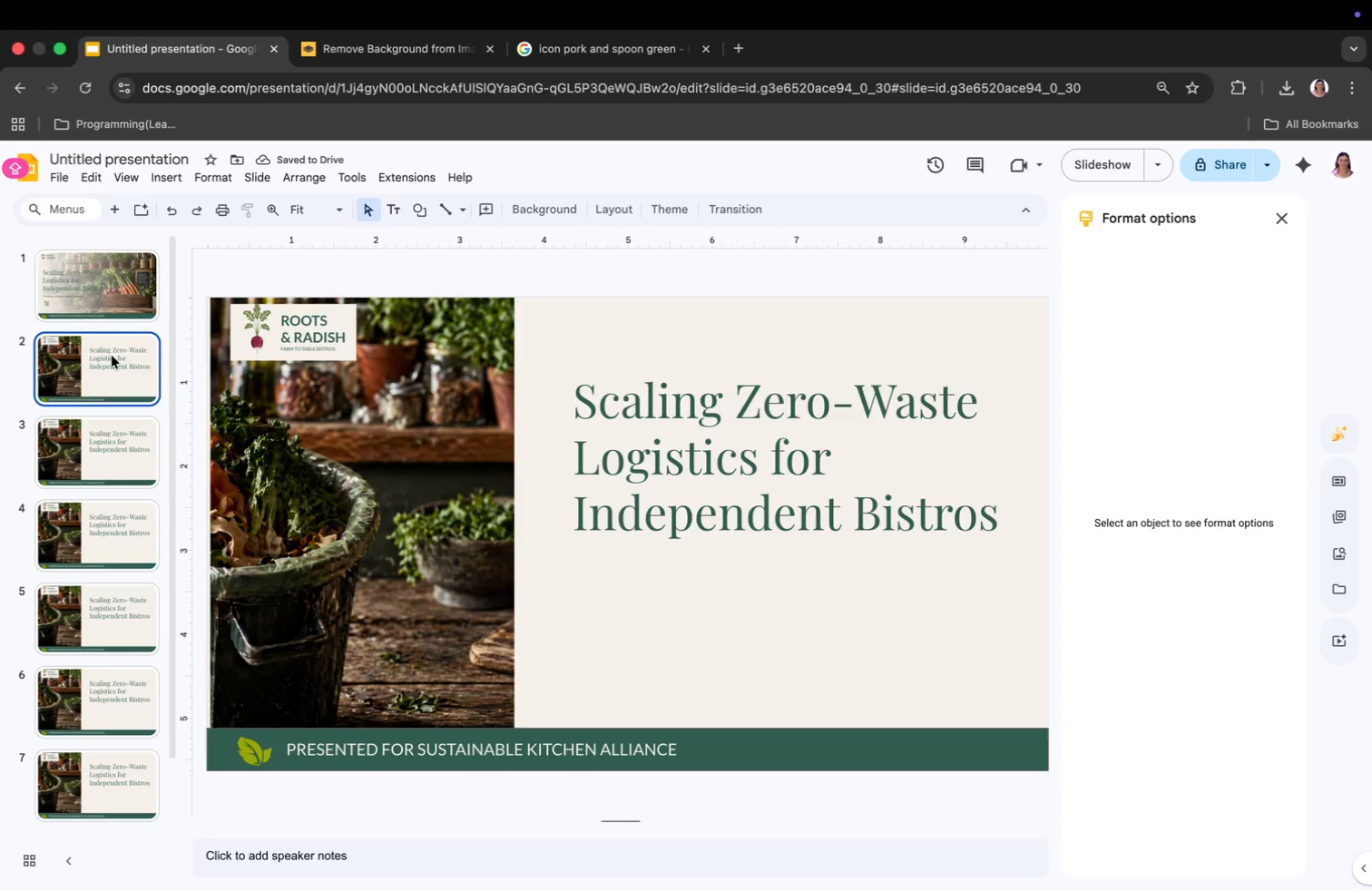 
left_click_drag(start_coordinate=[750, 549], to_coordinate=[702, 490])
 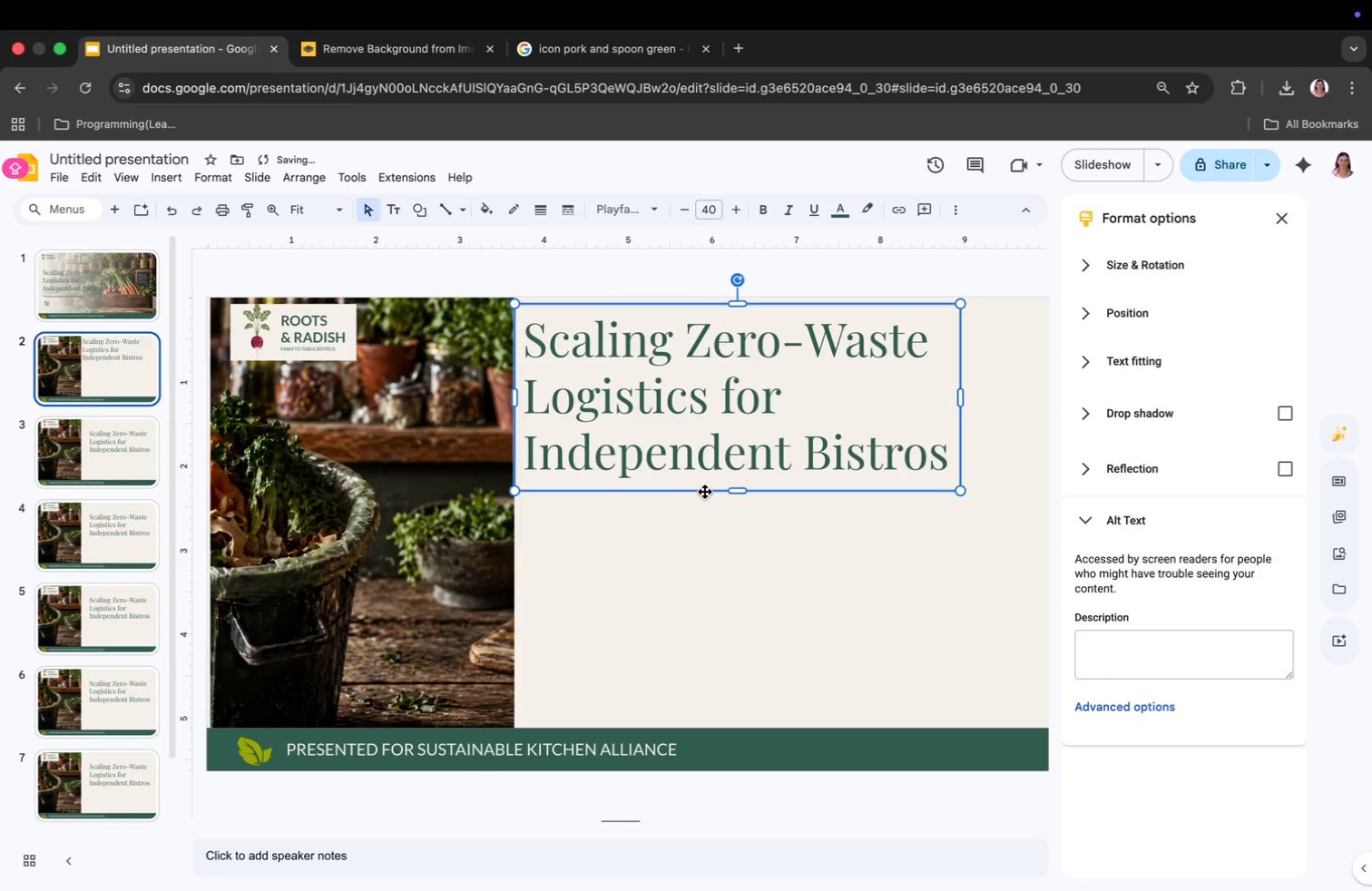 
wait(8.48)
 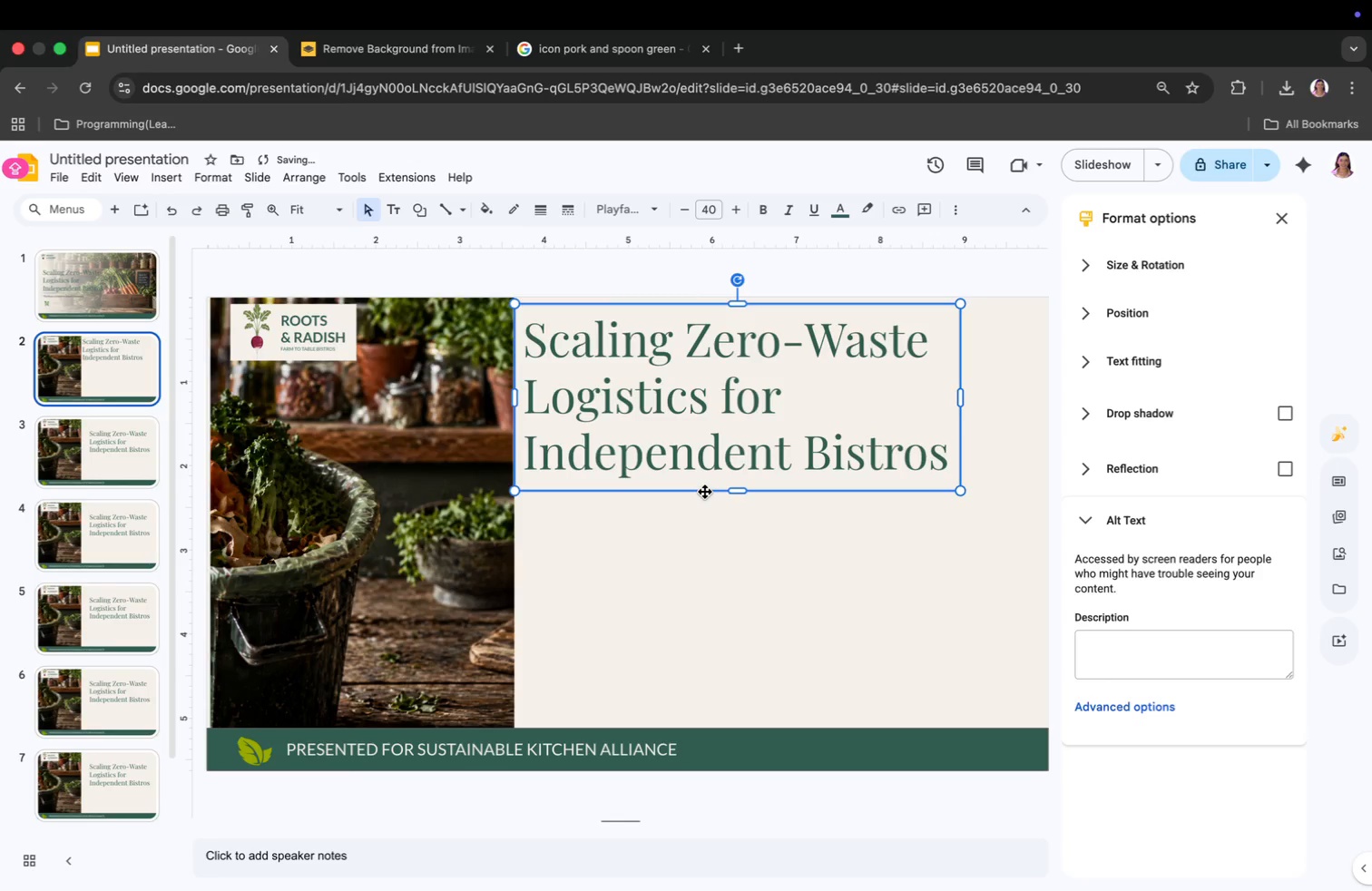 
left_click_drag(start_coordinate=[529, 346], to_coordinate=[947, 490])
 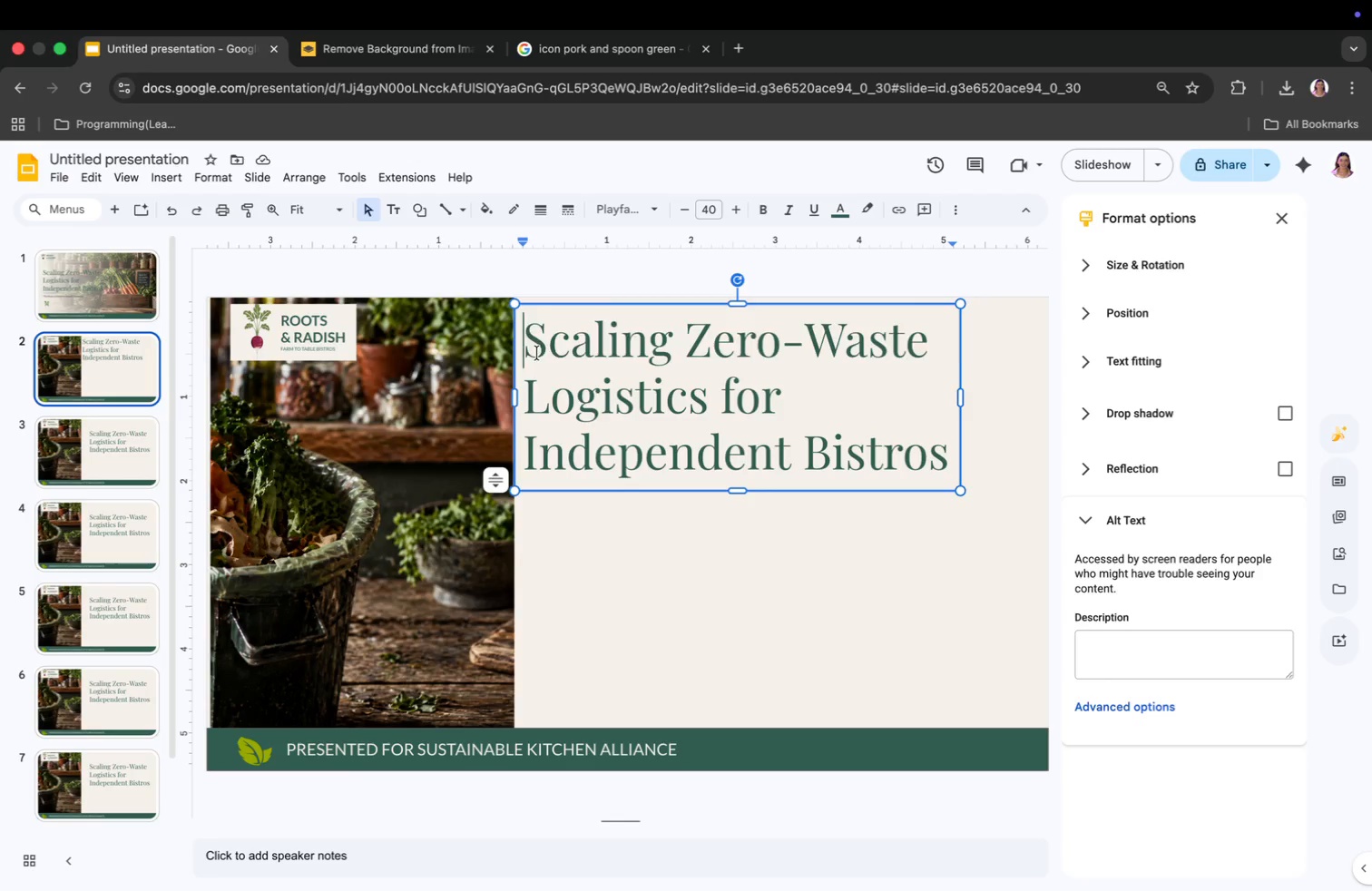 
left_click_drag(start_coordinate=[962, 404], to_coordinate=[1032, 403])
 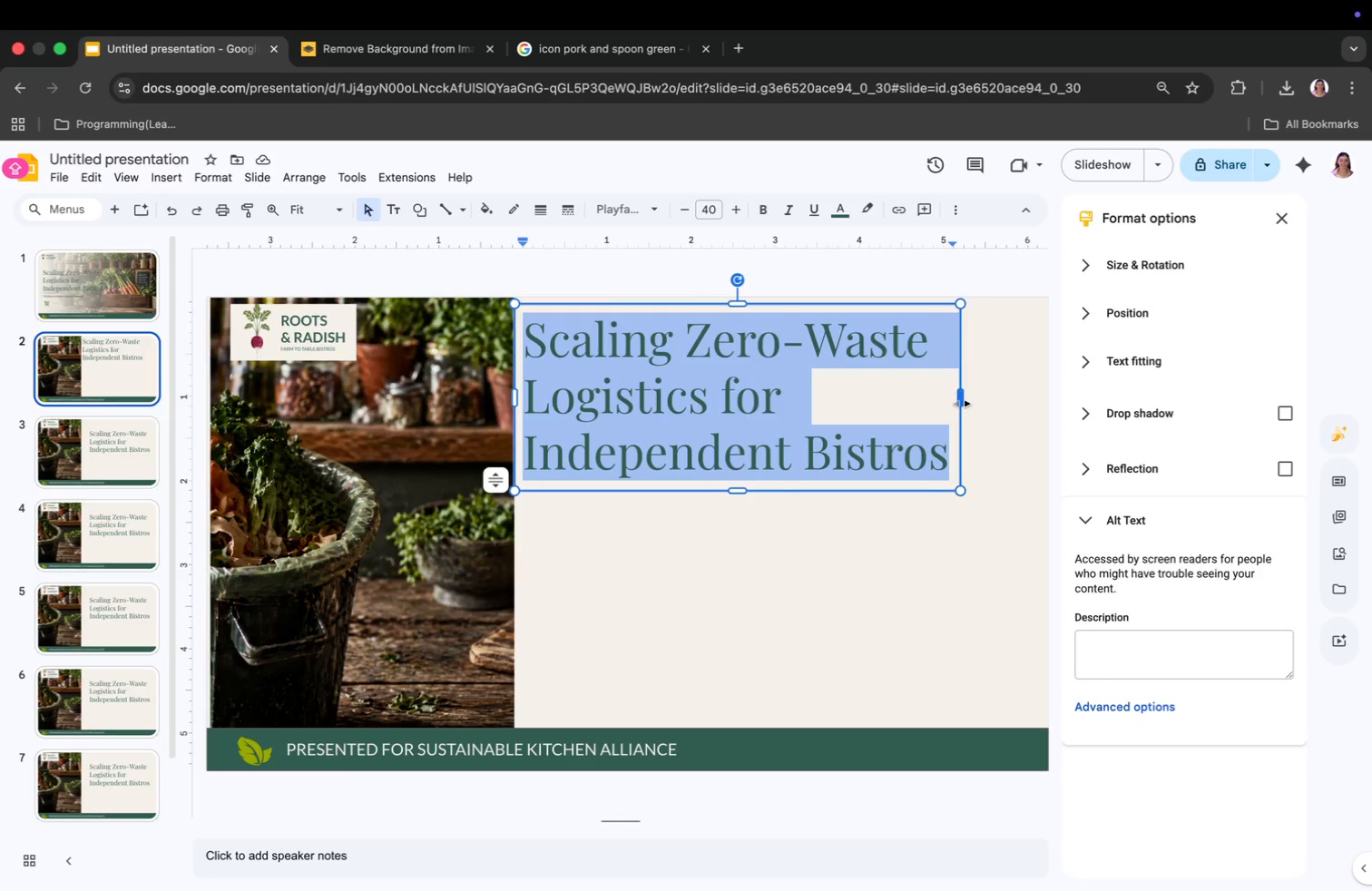 
left_click_drag(start_coordinate=[527, 333], to_coordinate=[941, 463])
 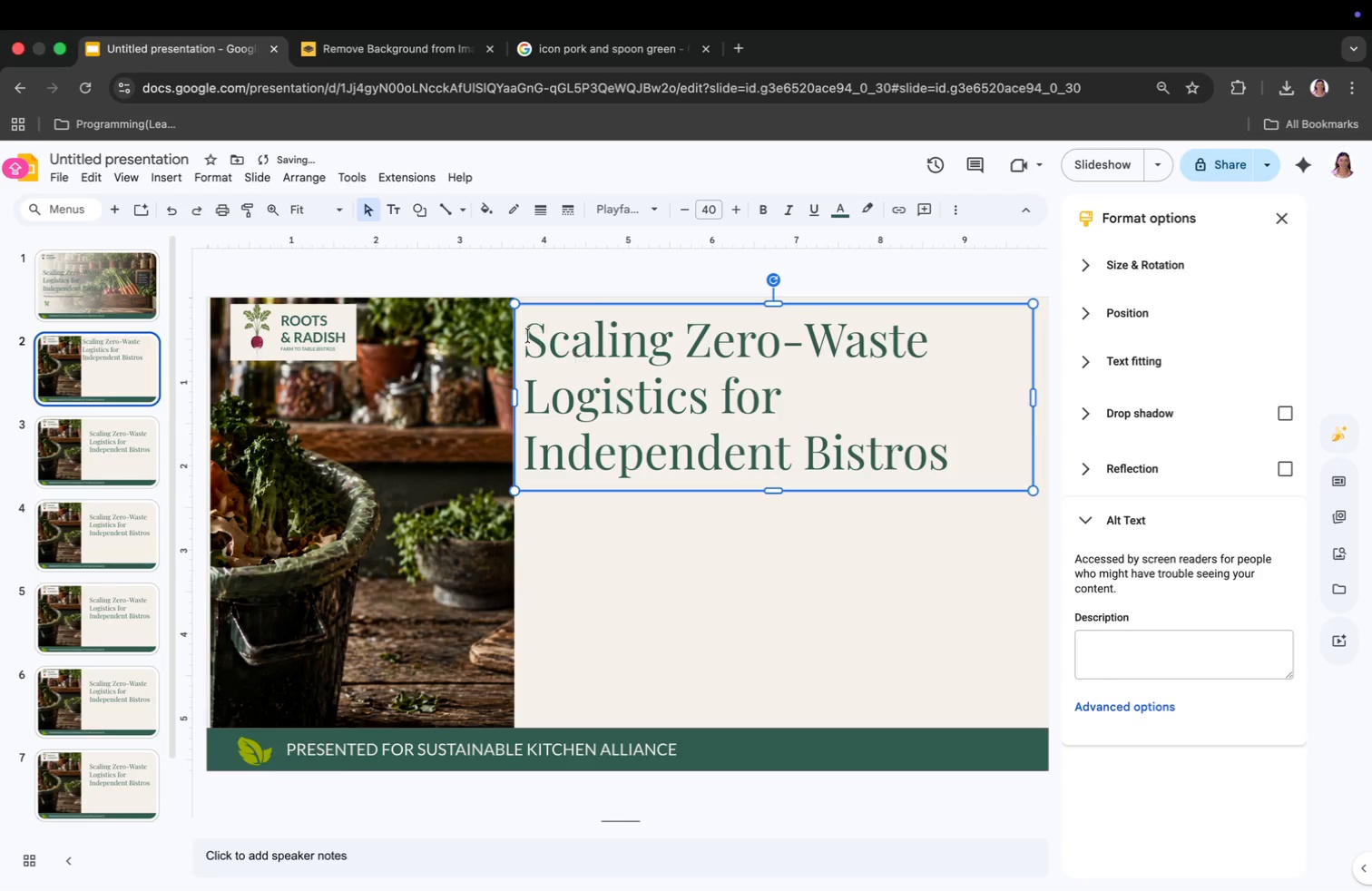 
type(The Hidden Cost of Food E)
key(Backspace)
type(WAS)
key(Backspace)
key(Backspace)
type(aste)
 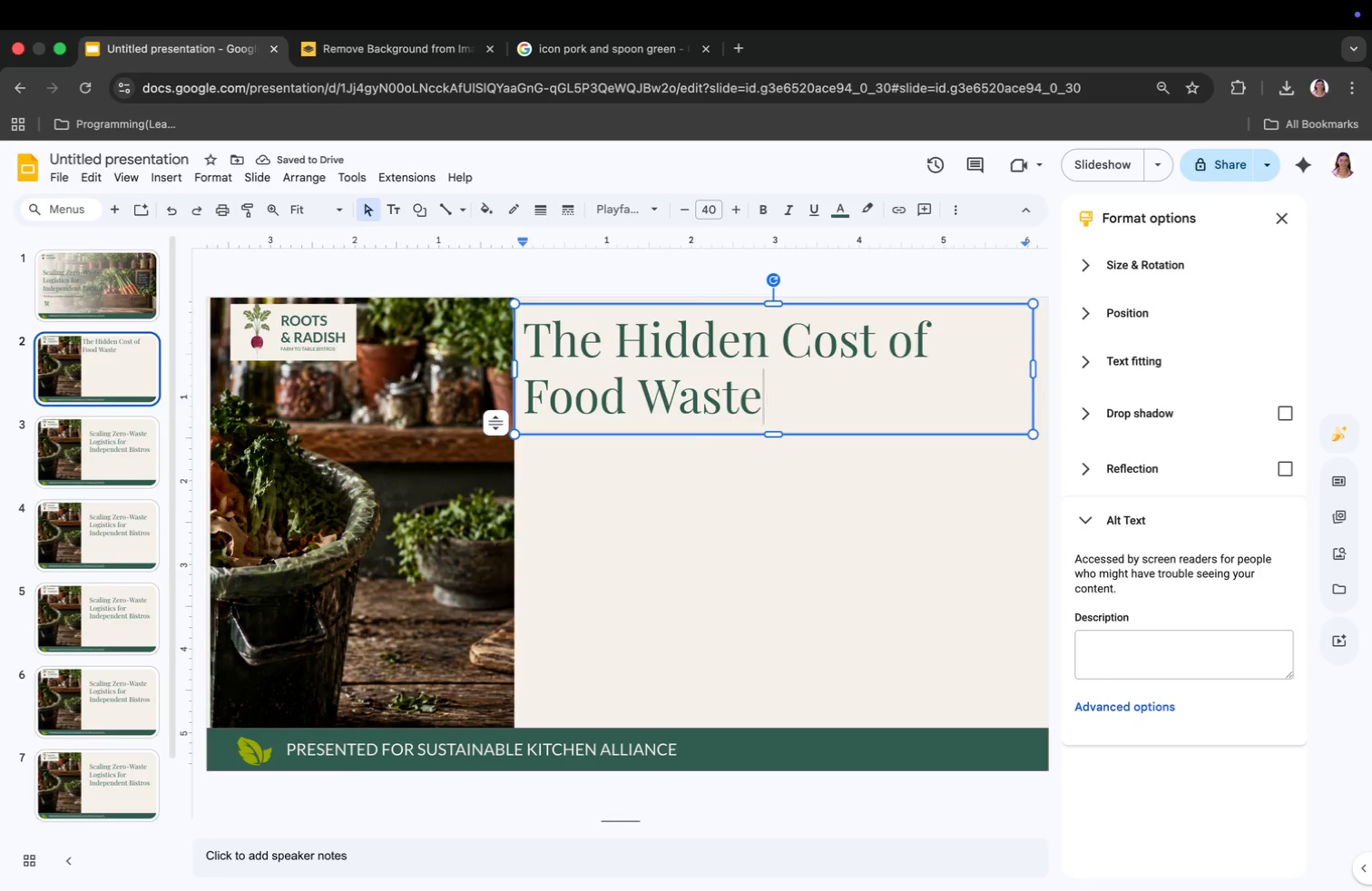 
wait(7.28)
 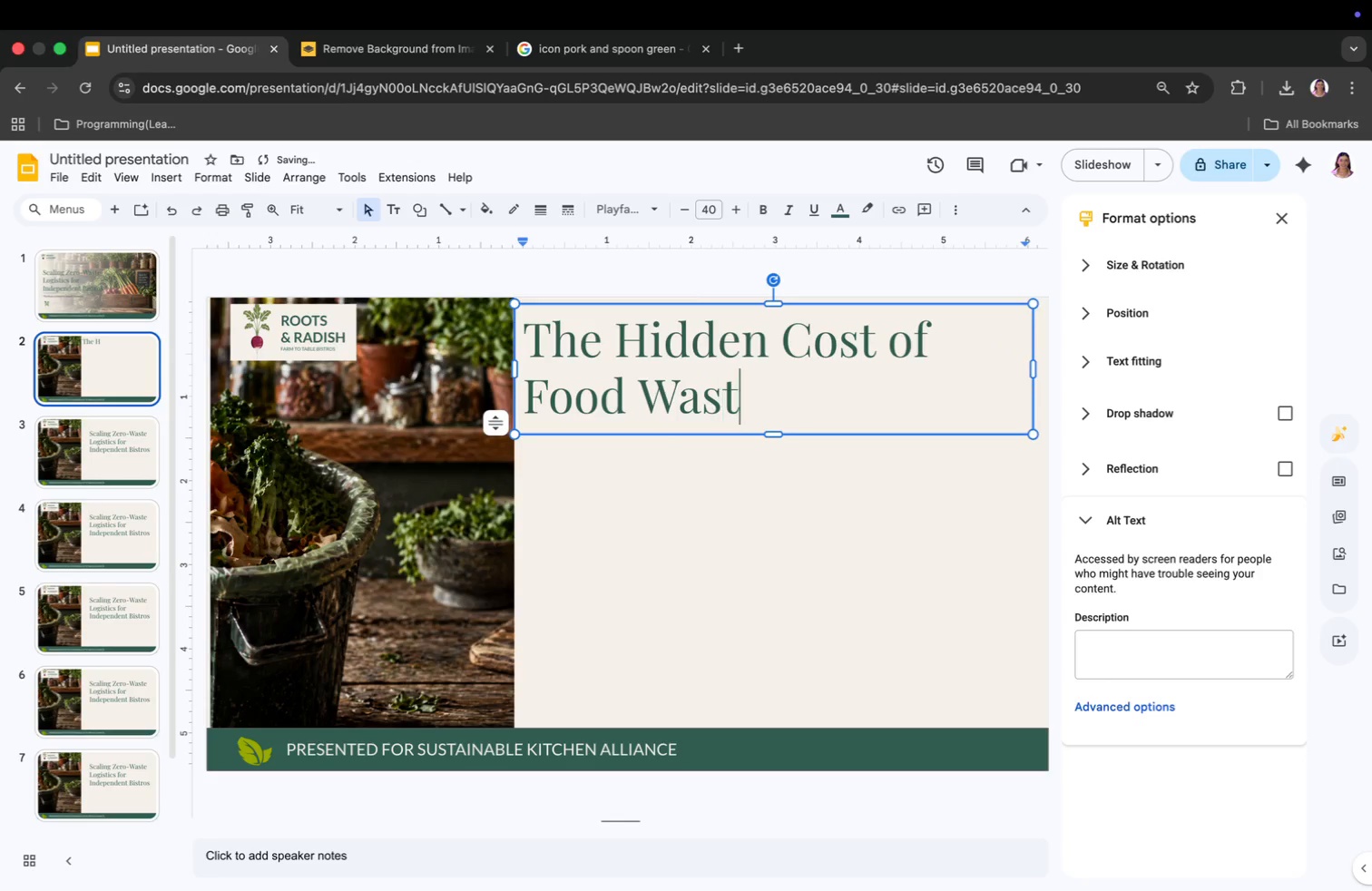 
left_click_drag(start_coordinate=[526, 342], to_coordinate=[793, 414])
 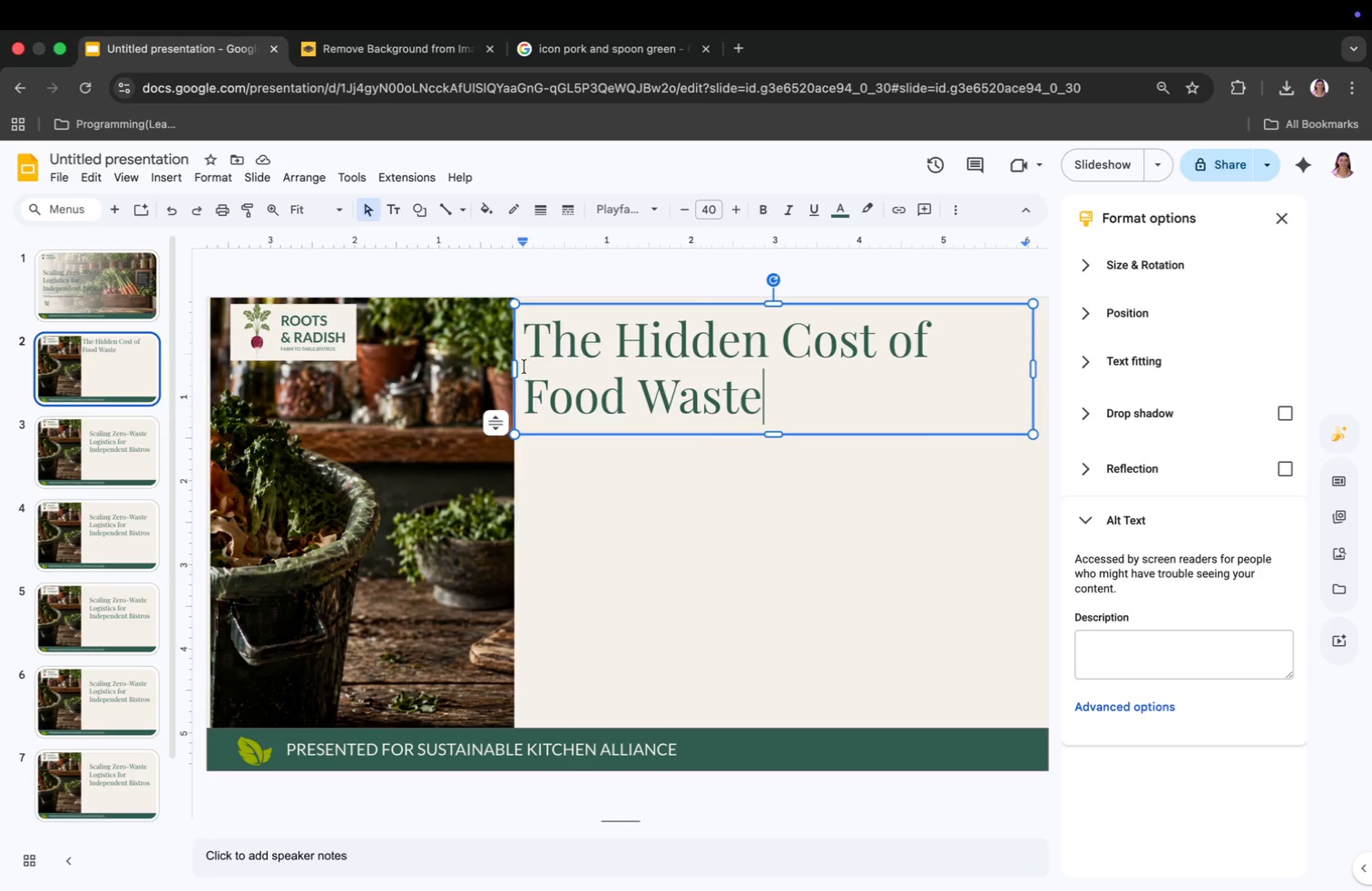 
left_click([709, 211])
 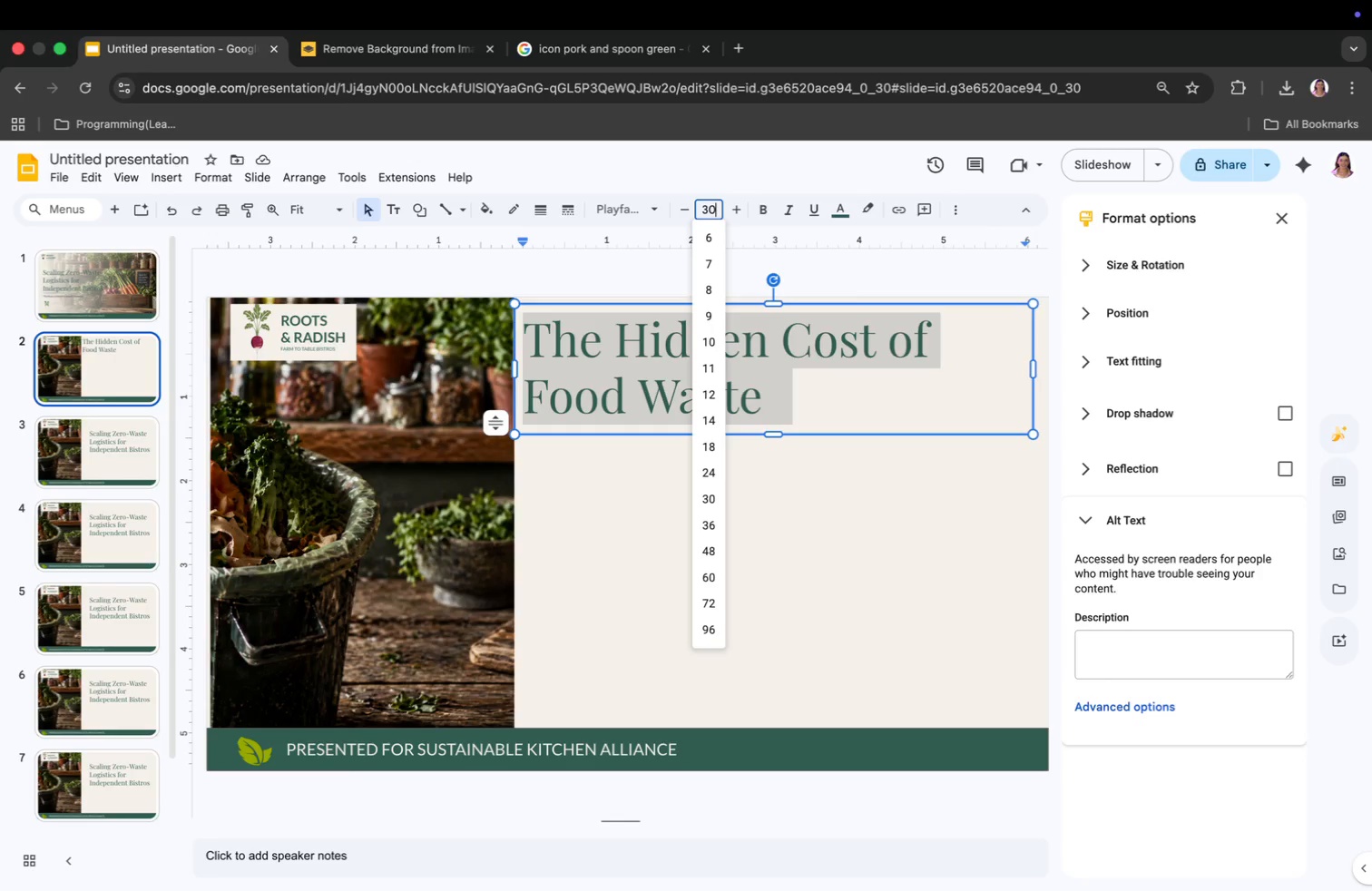 
type(30)
 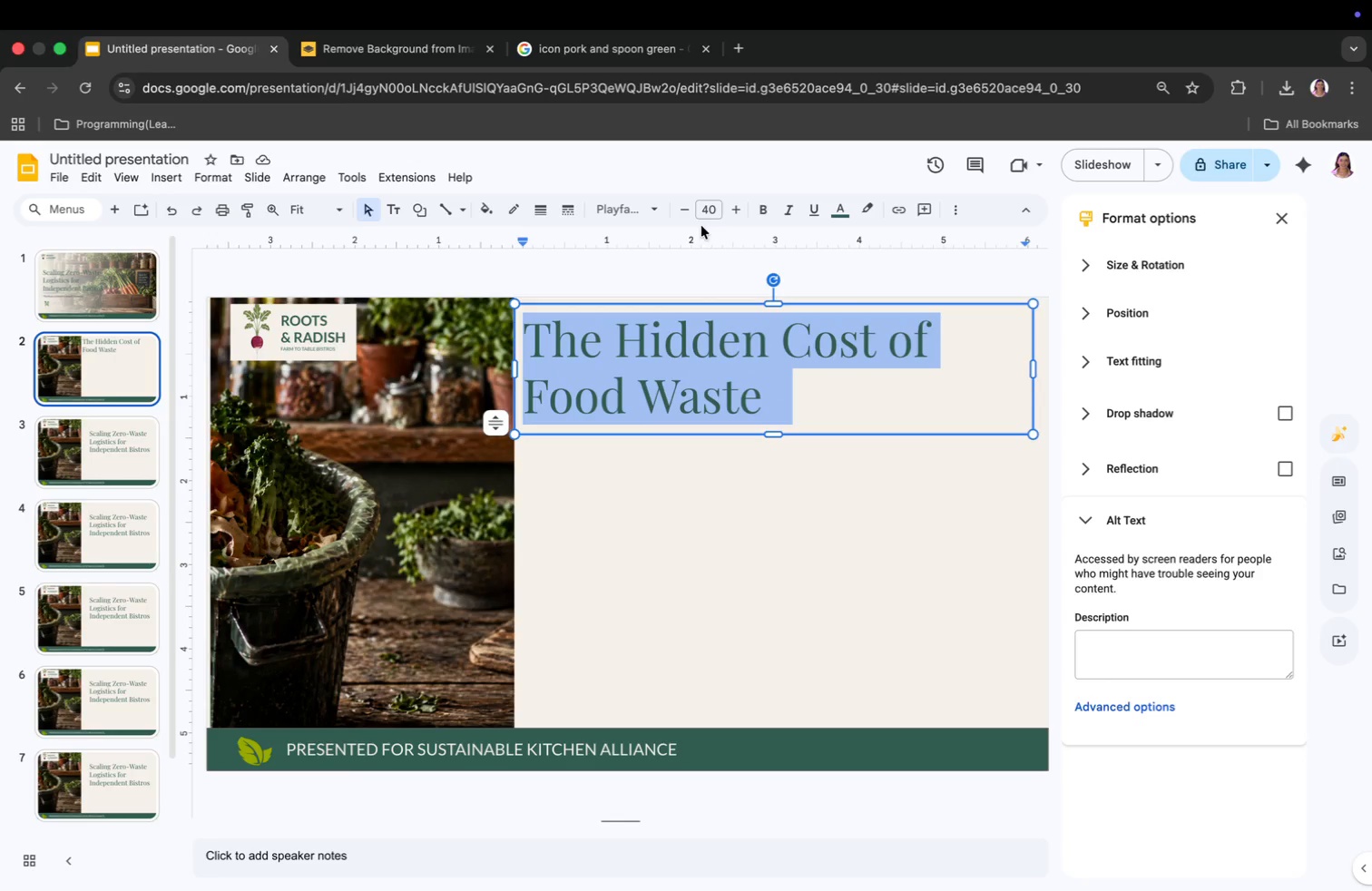 
key(Enter)
 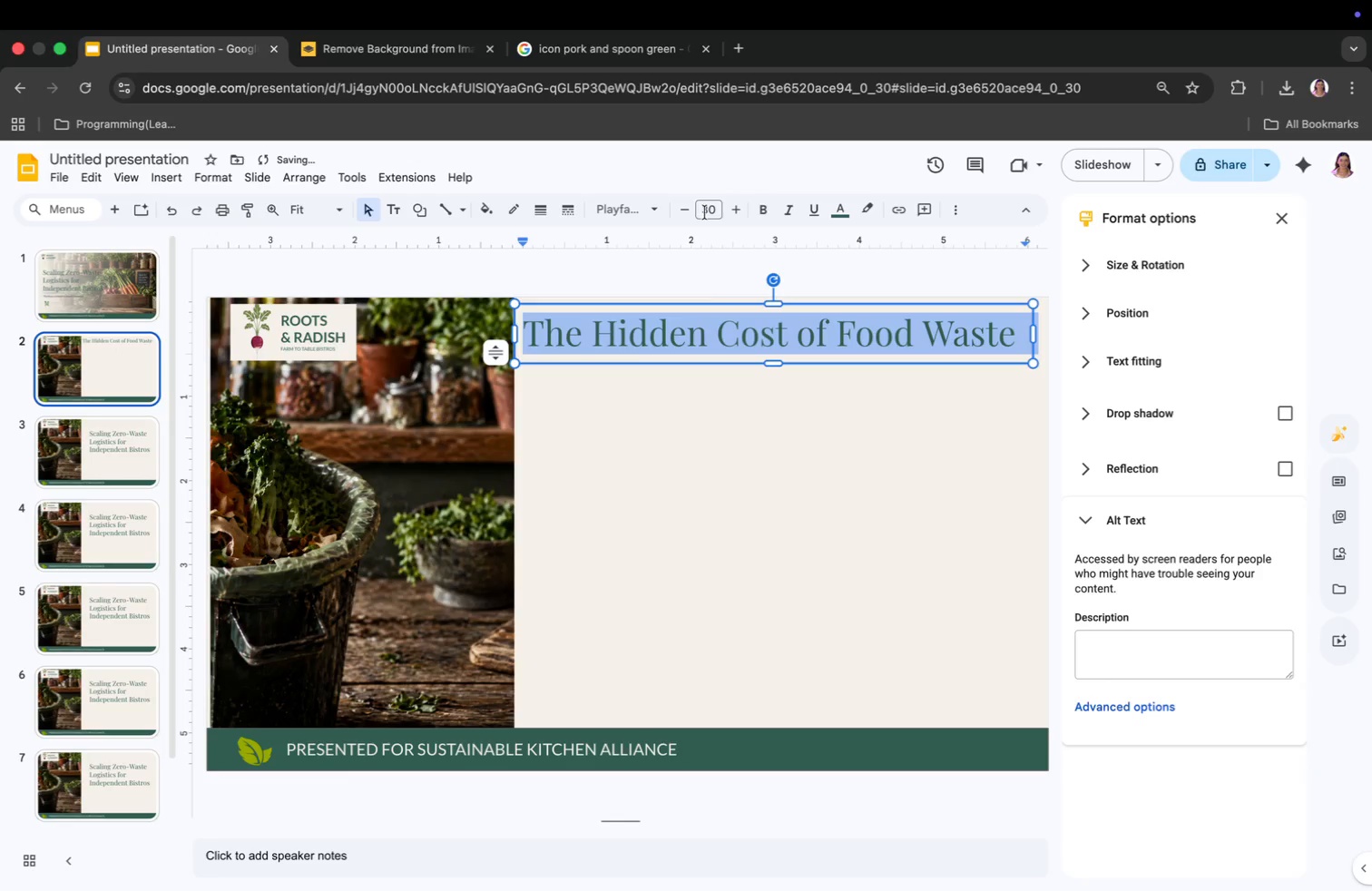 
left_click_drag(start_coordinate=[779, 356], to_coordinate=[780, 374])
 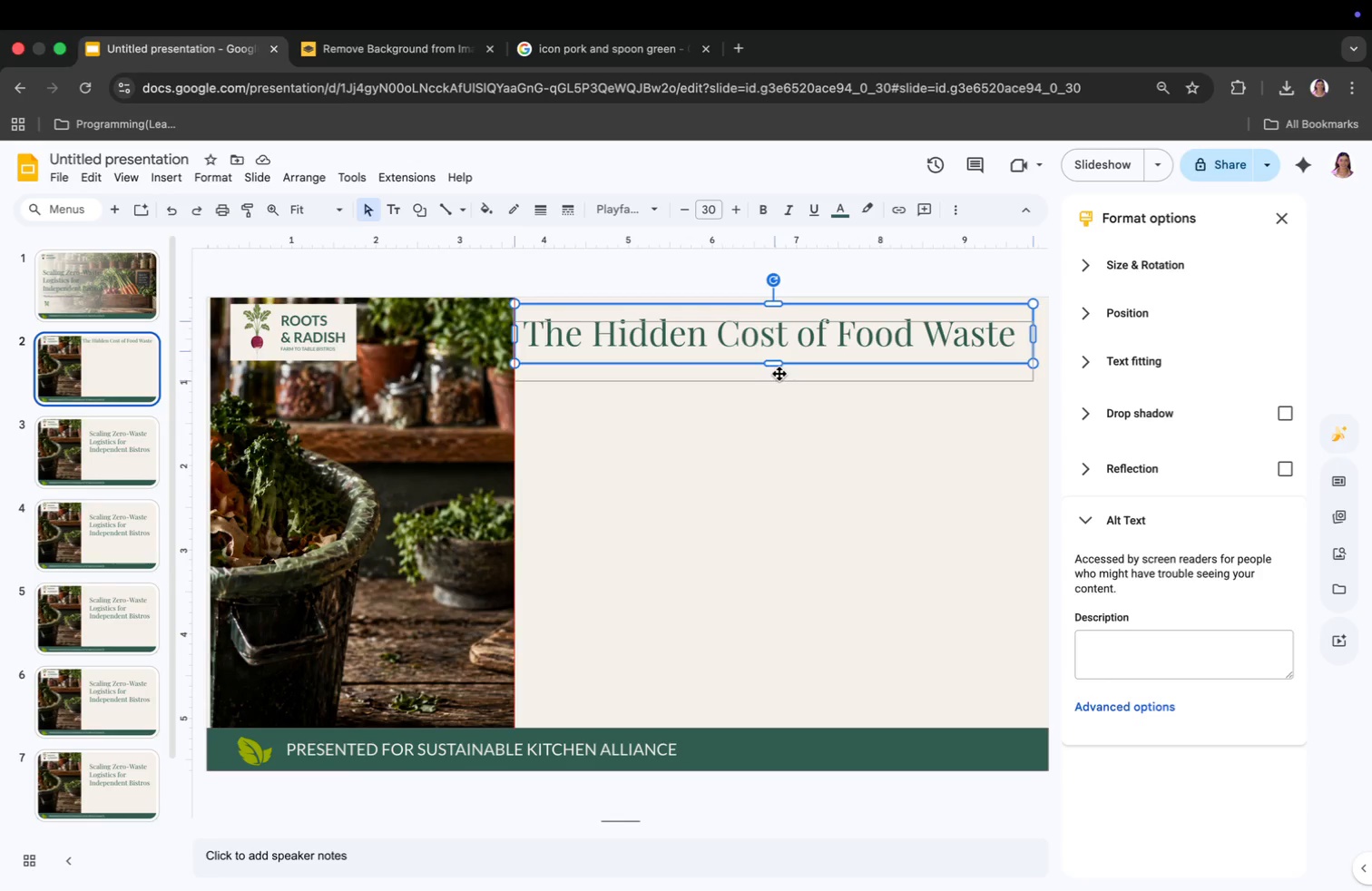 
left_click_drag(start_coordinate=[750, 372], to_coordinate=[750, 364])
 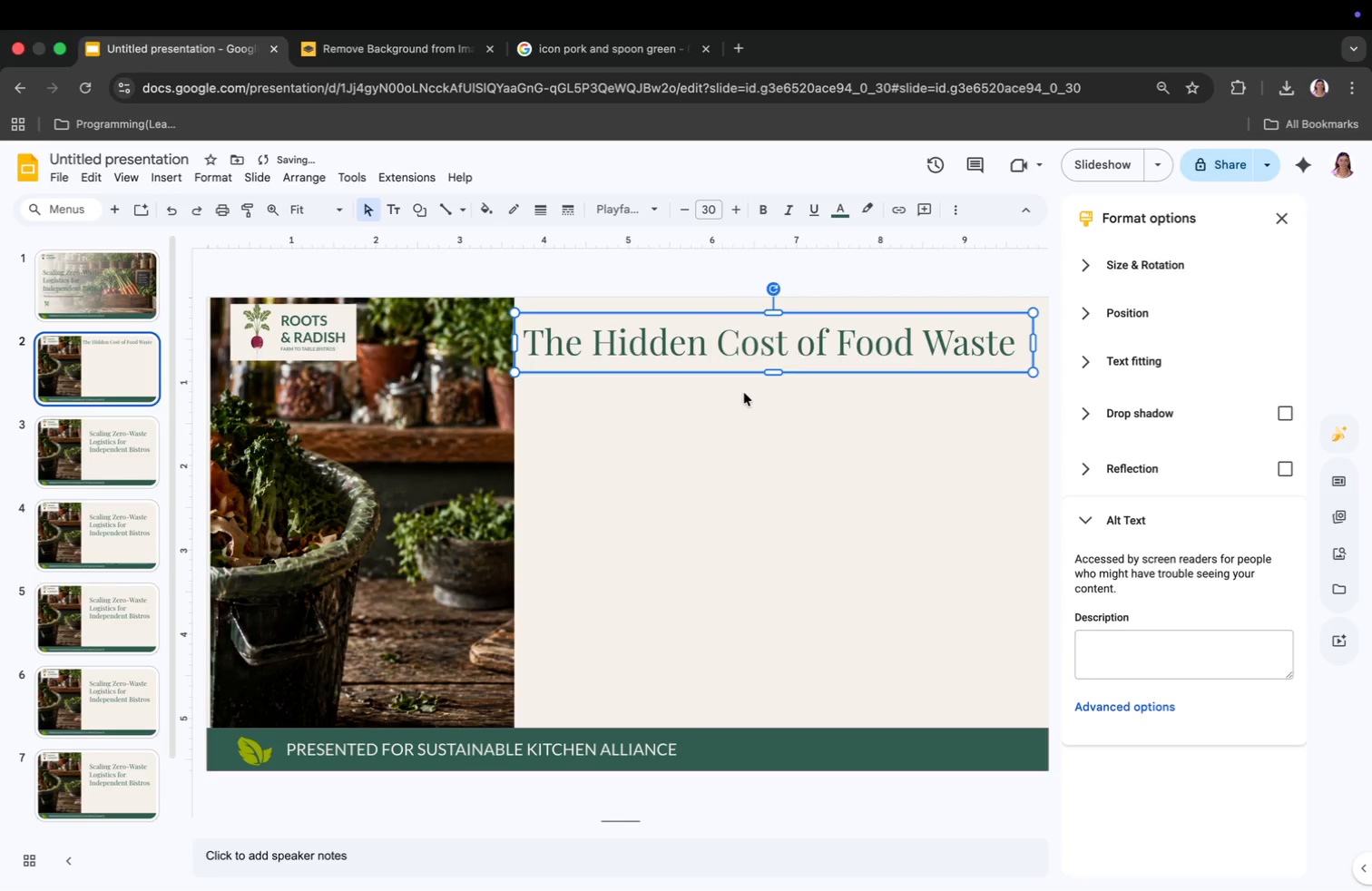 
left_click([117, 424])
 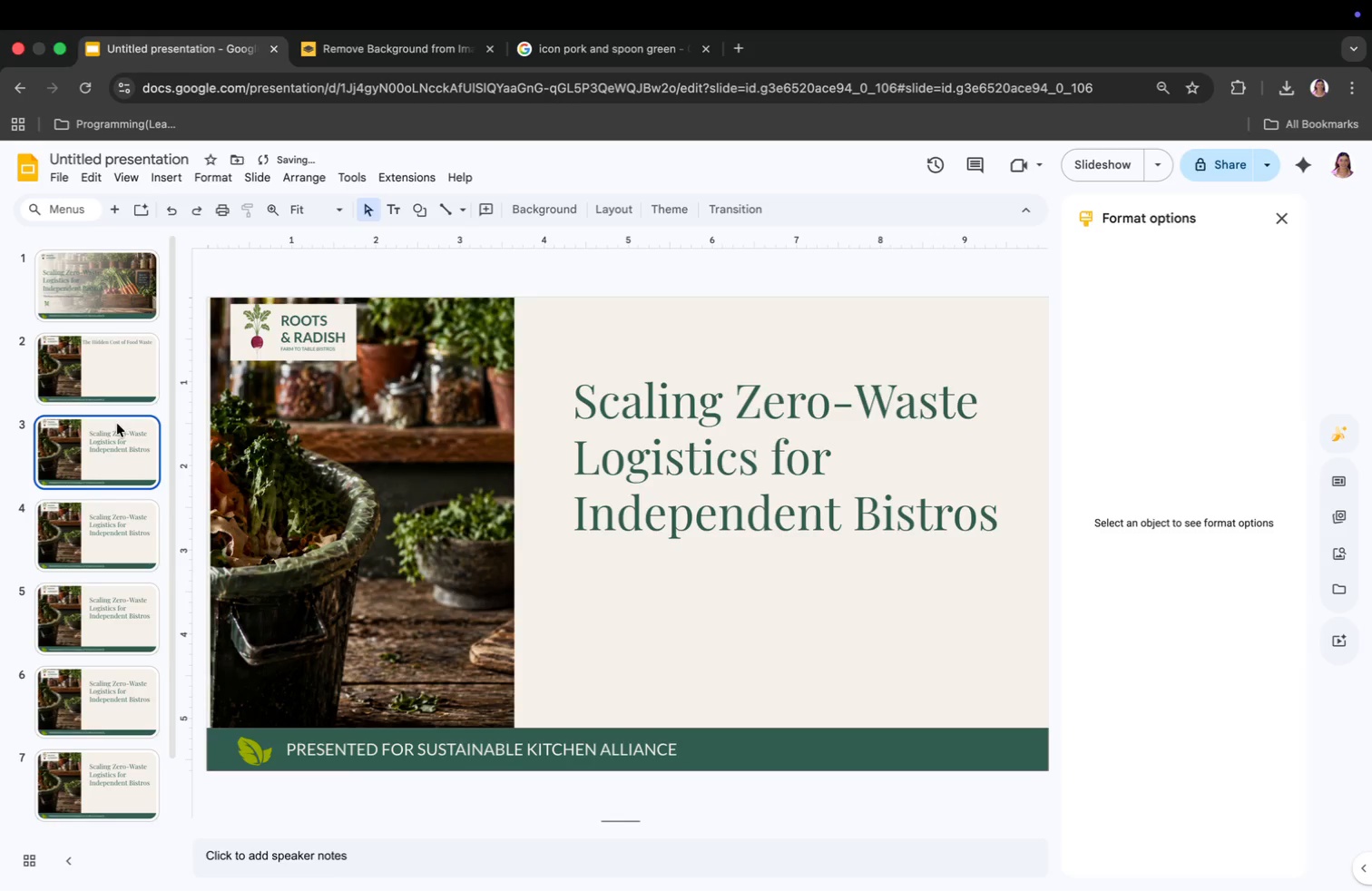 
key(Backspace)
 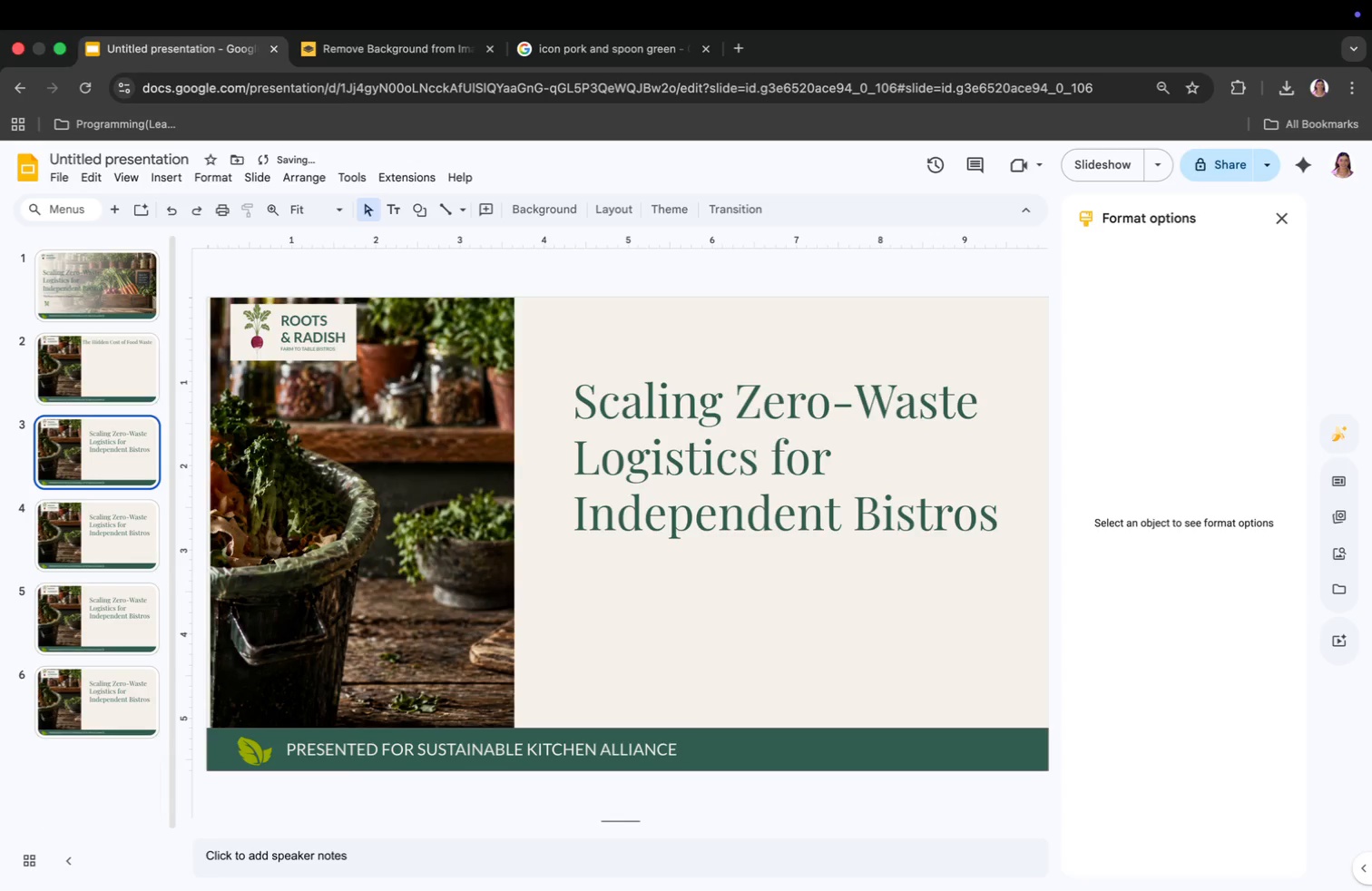 
key(Backspace)
 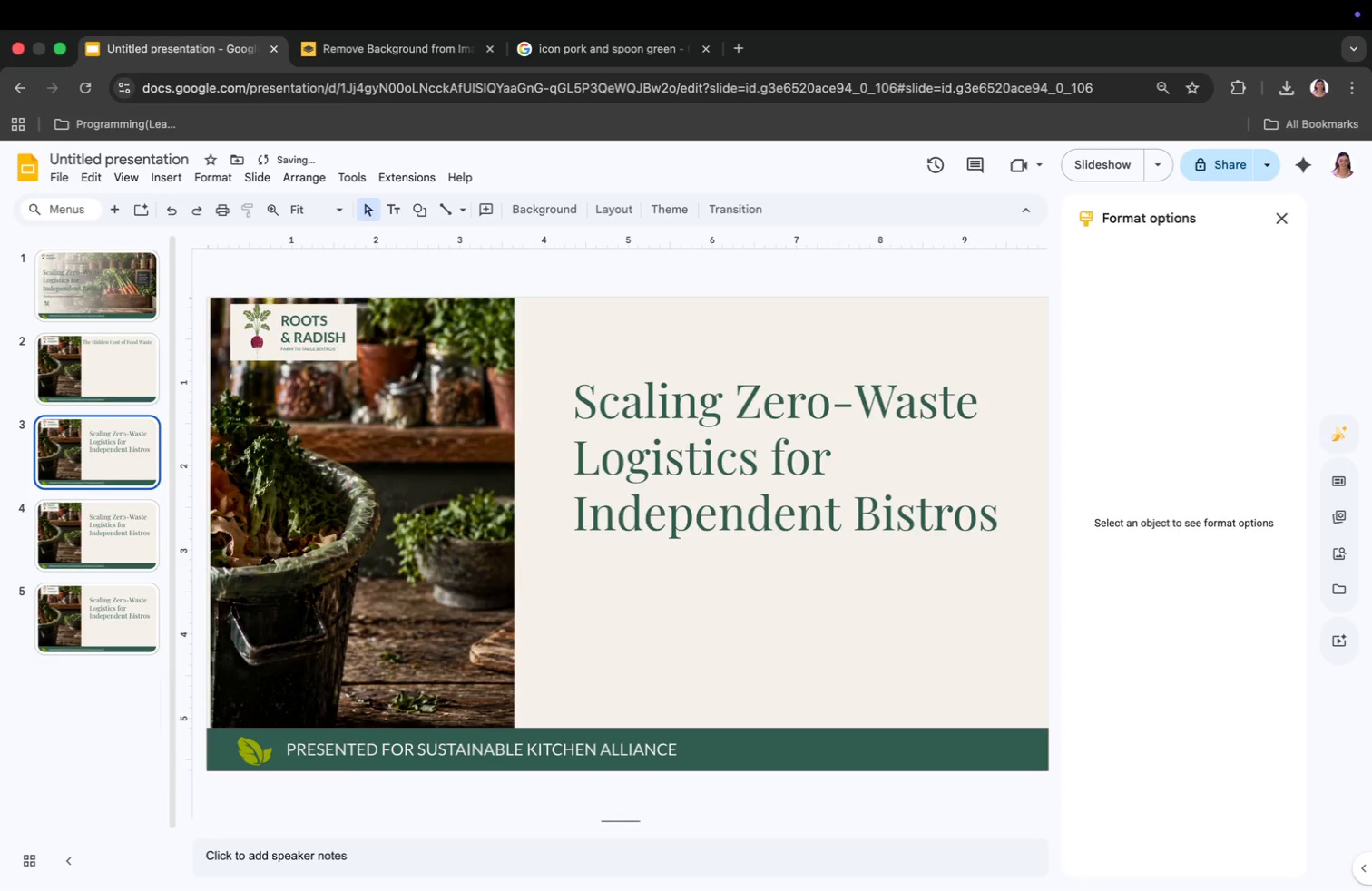 
key(Backspace)
 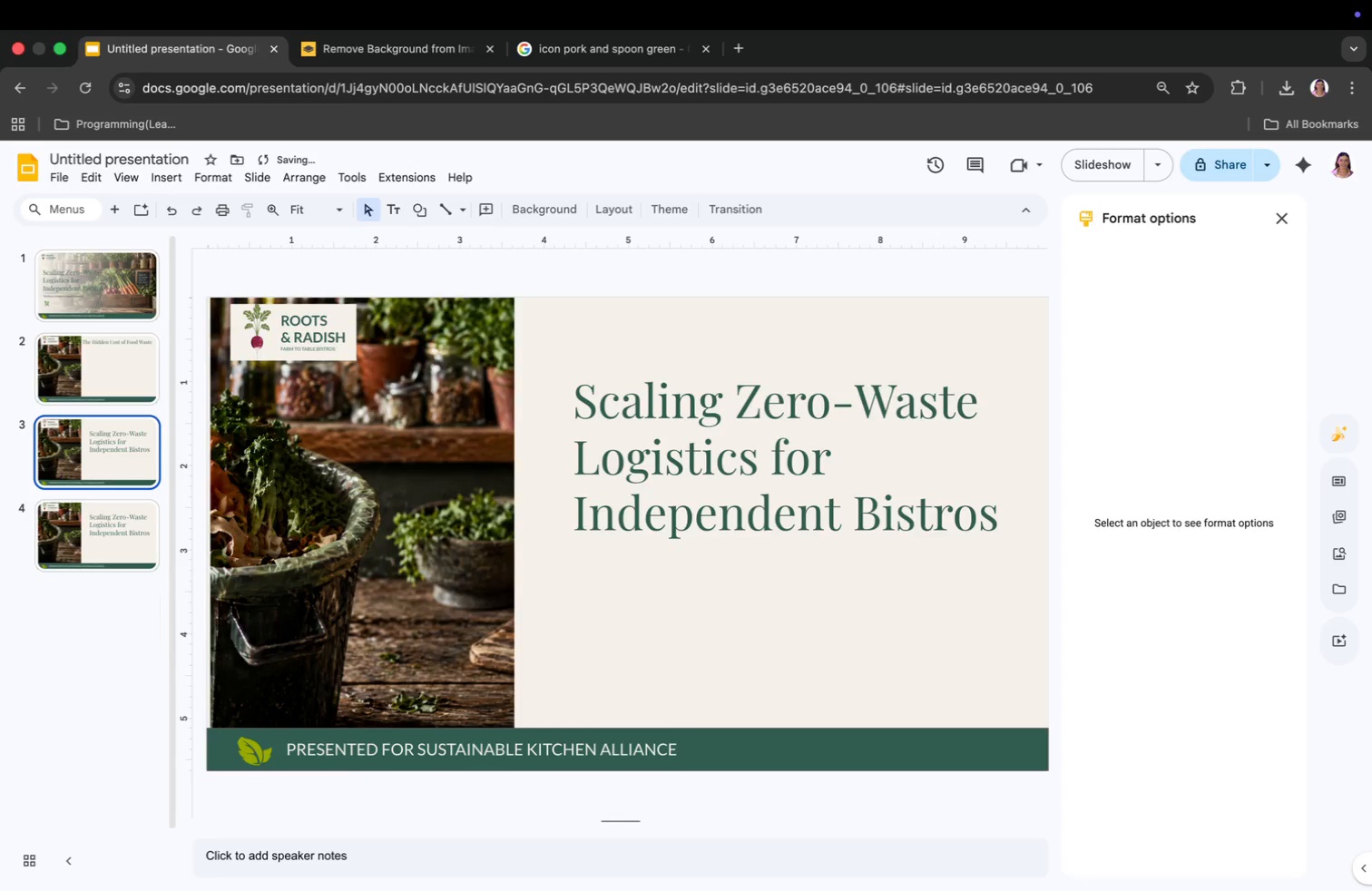 
key(Backspace)
 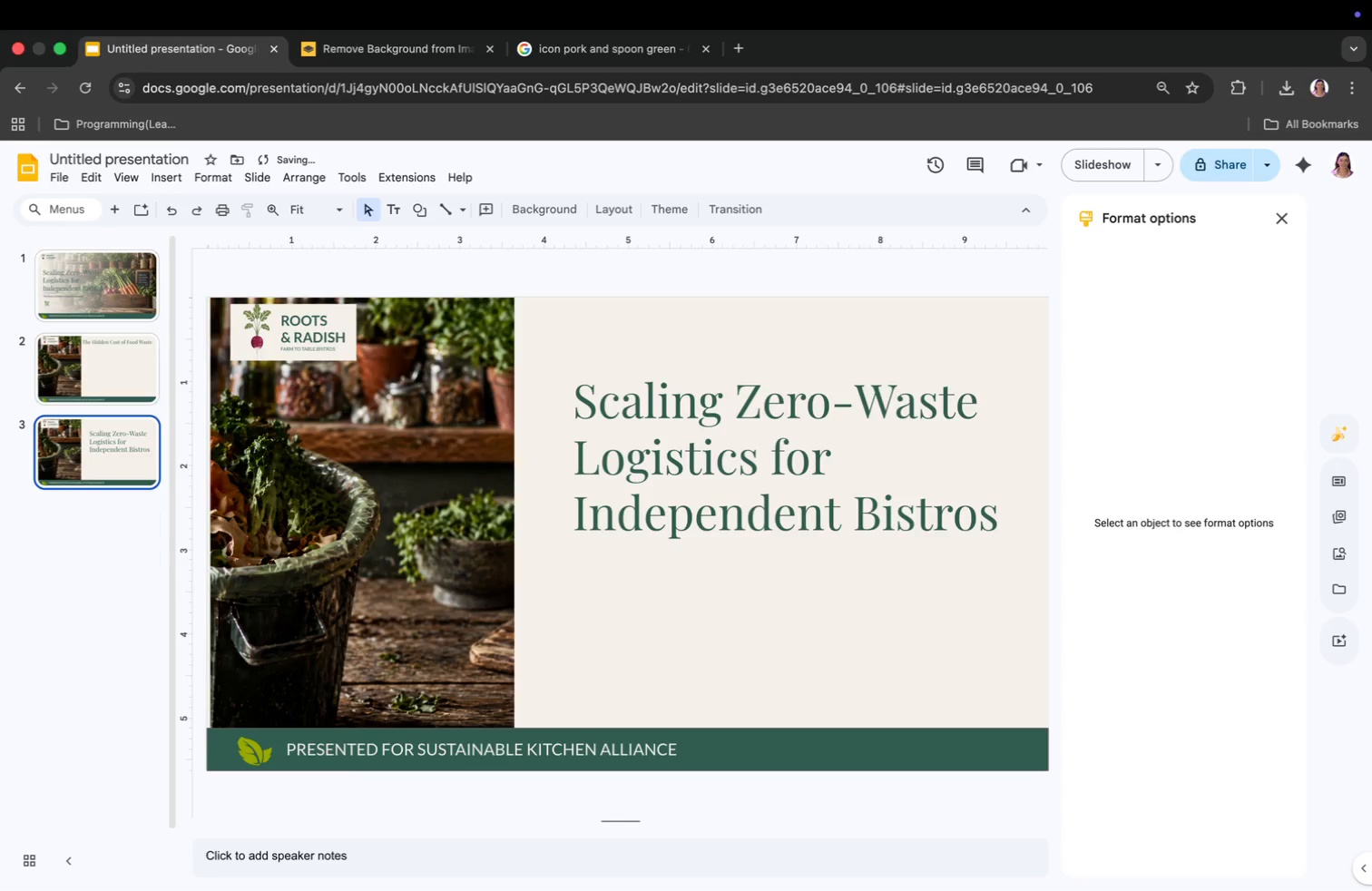 
key(Backspace)
 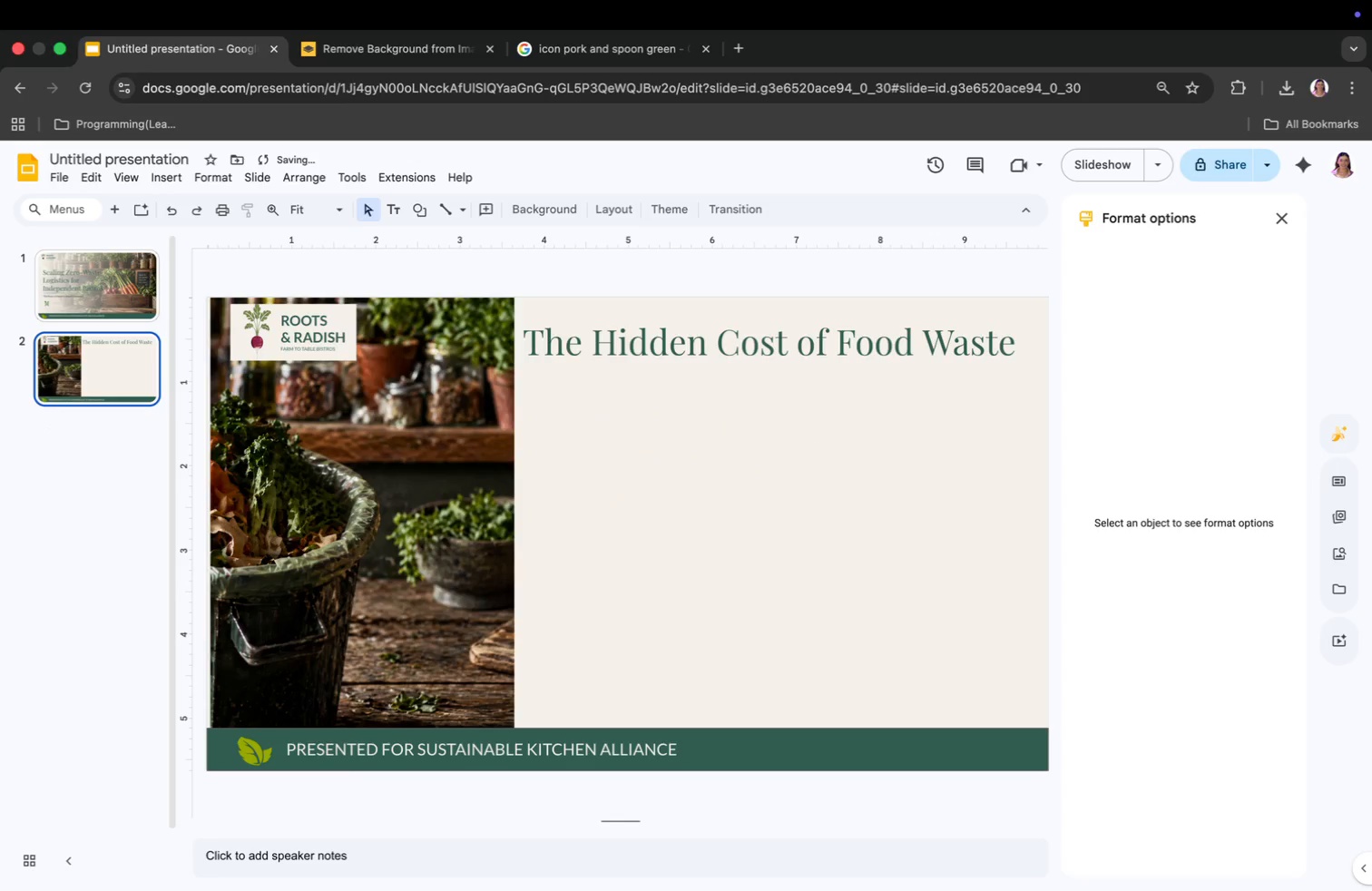 
key(Backspace)
 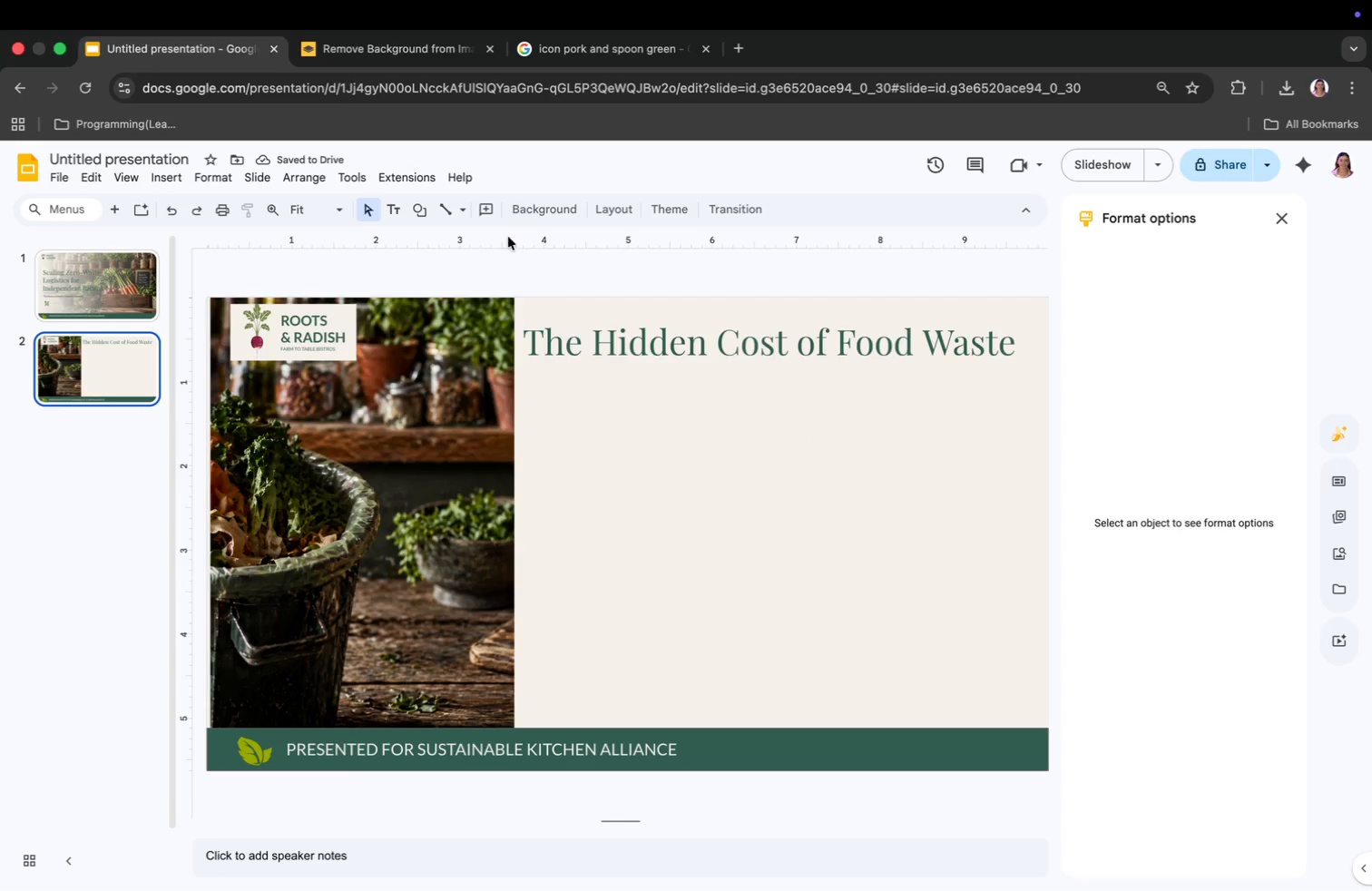 
left_click([449, 208])
 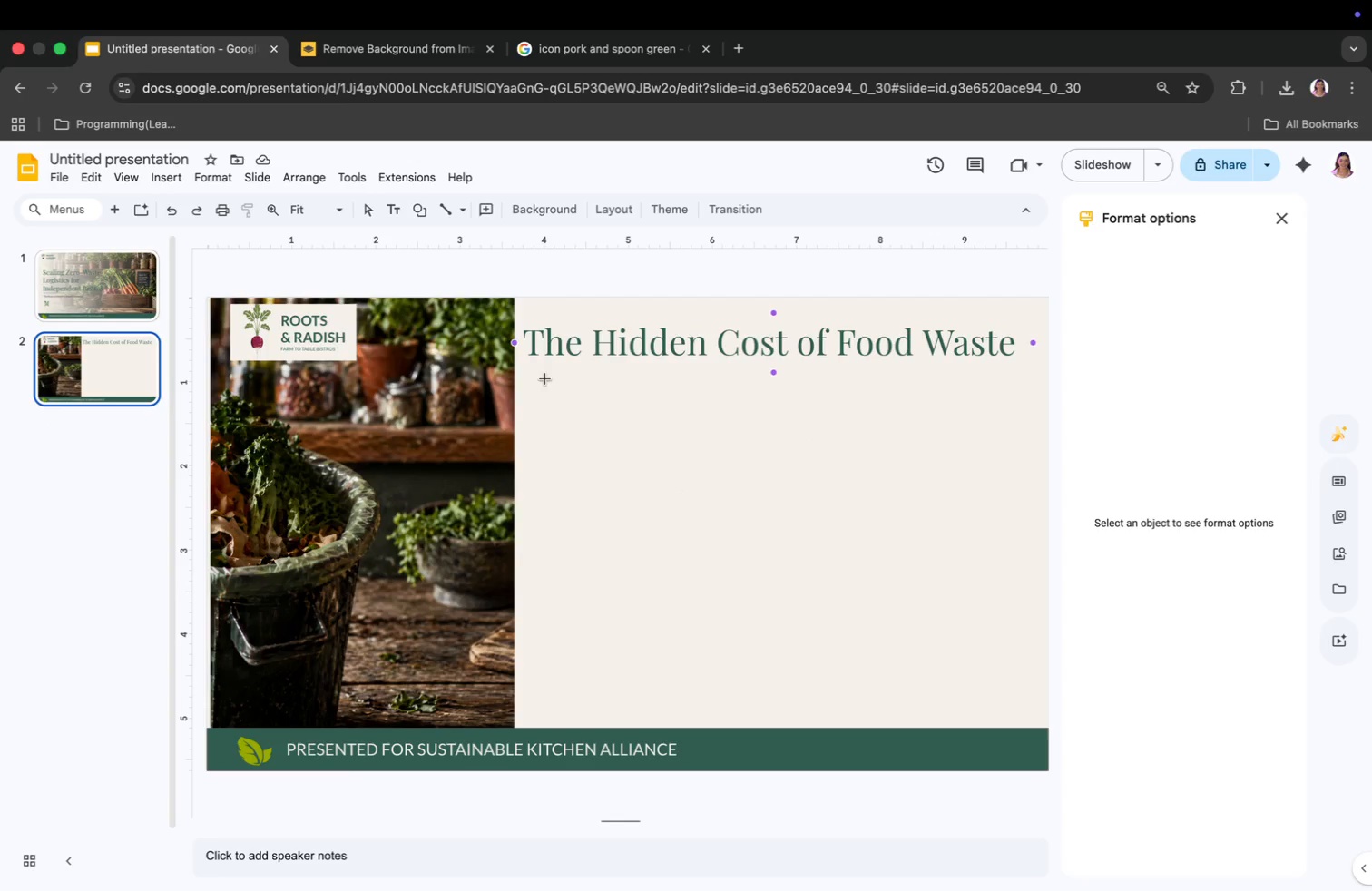 
left_click([529, 364])
 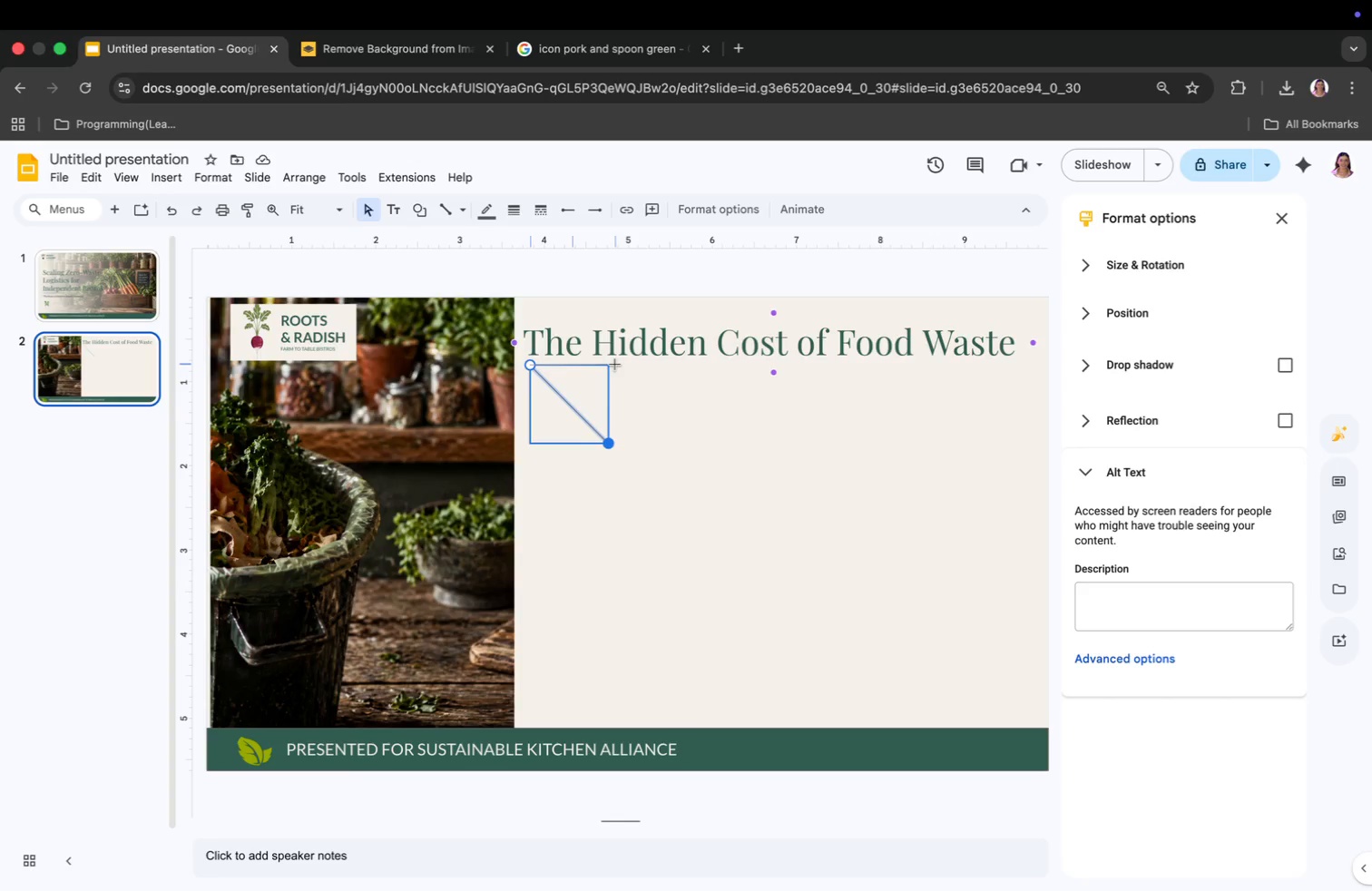 
left_click_drag(start_coordinate=[607, 442], to_coordinate=[615, 364])
 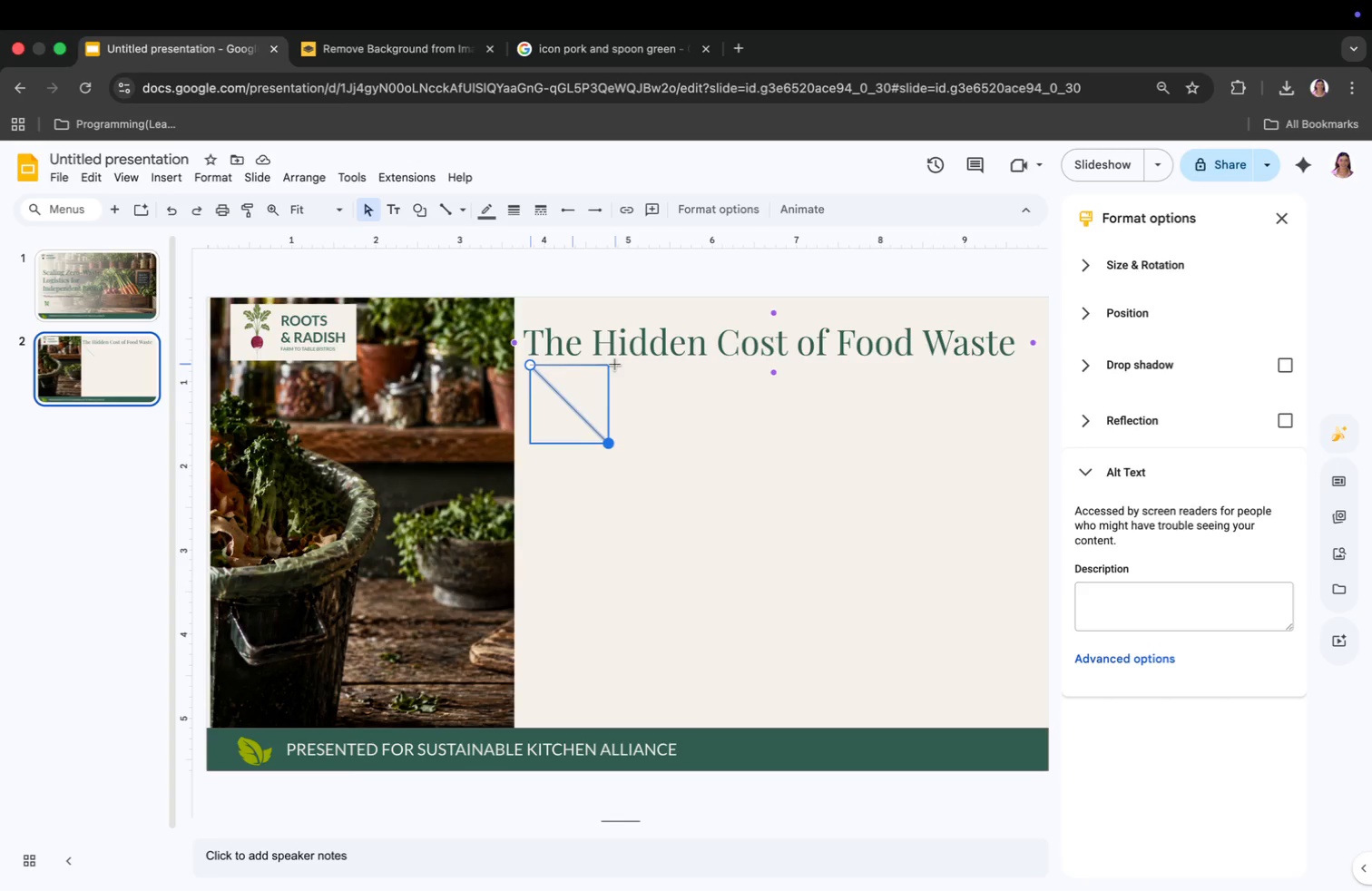 
left_click([492, 211])
 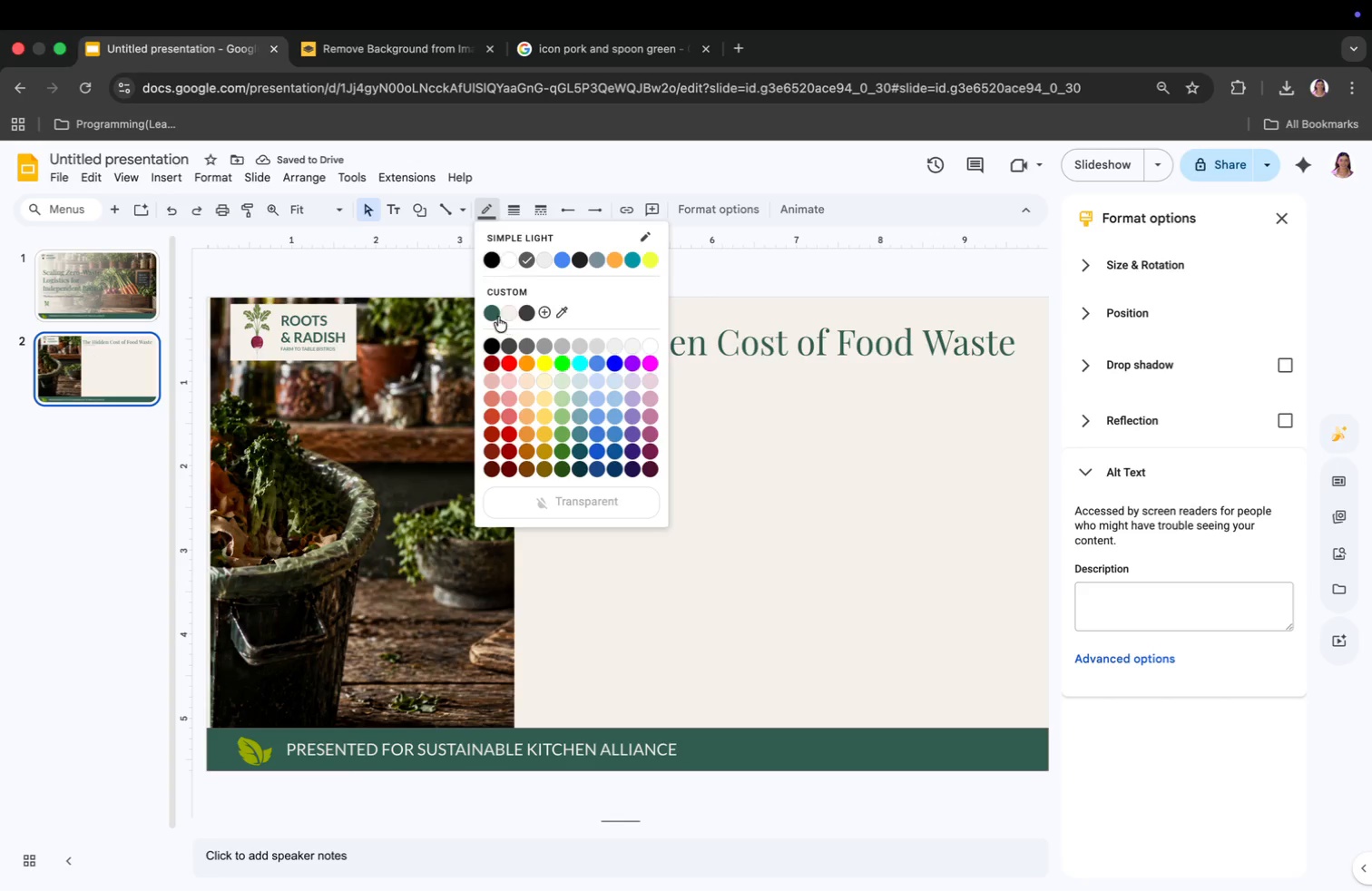 
left_click([491, 313])
 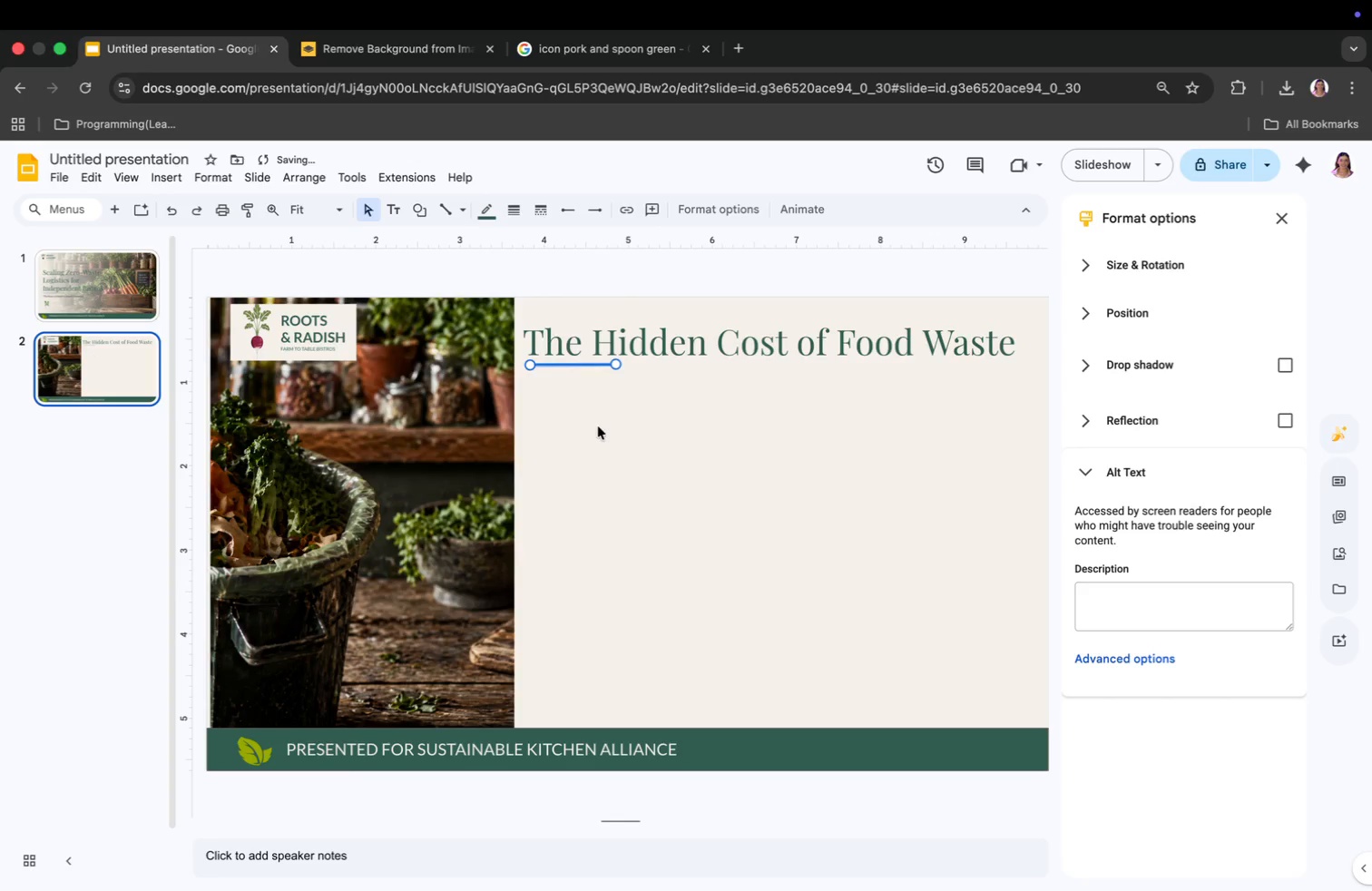 
left_click([604, 439])
 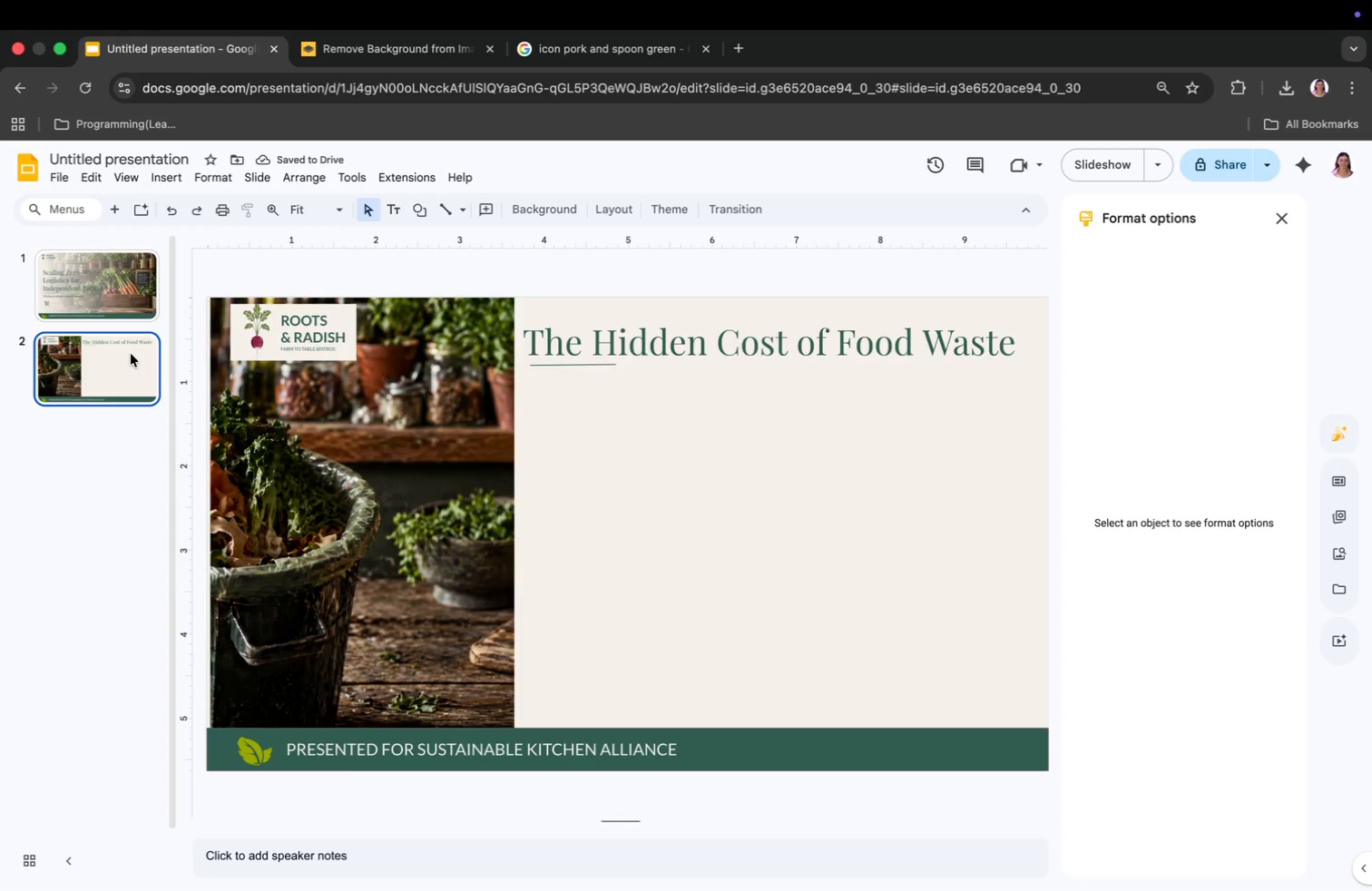 
right_click([131, 354])
 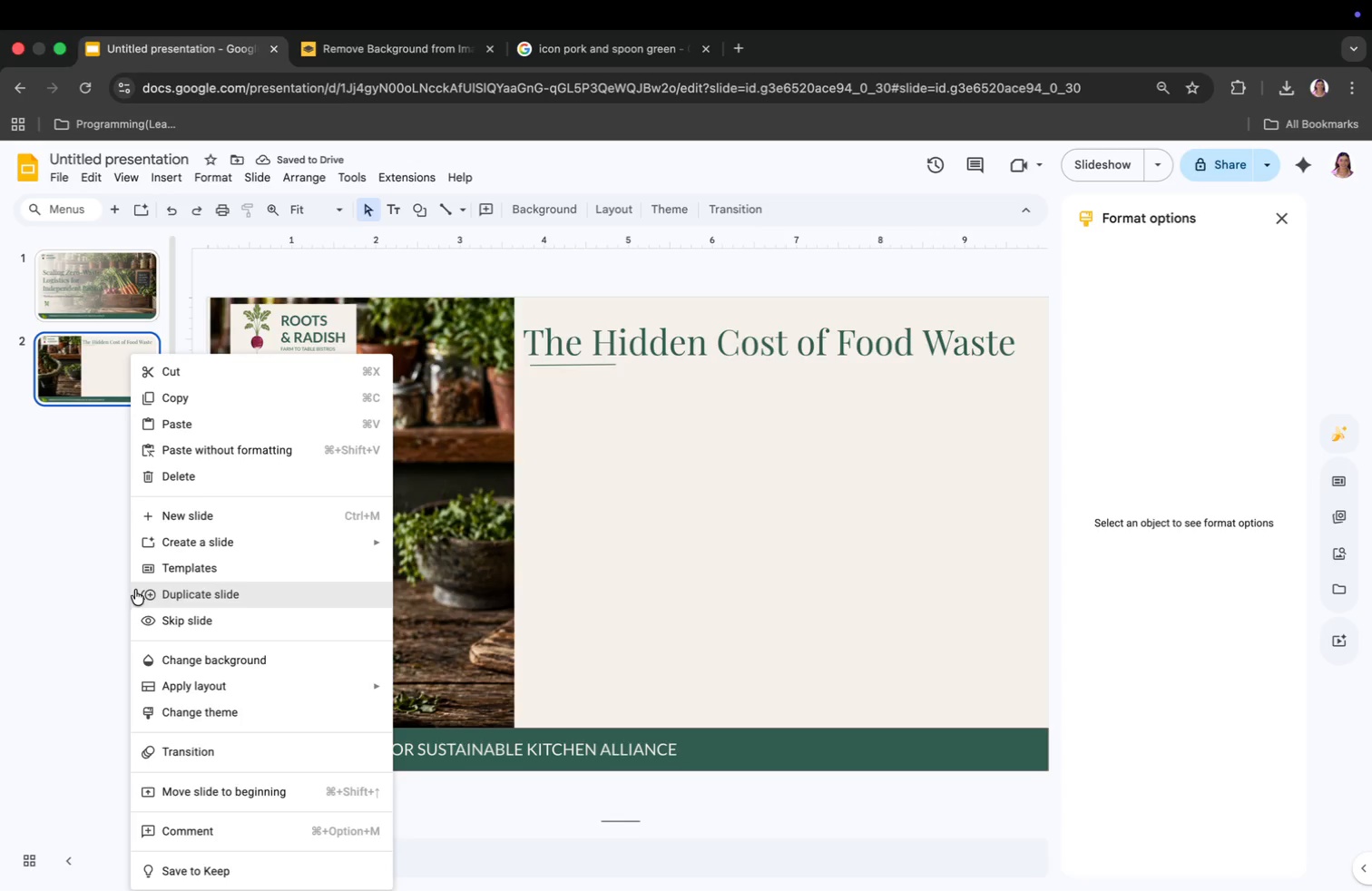 
left_click([244, 403])
 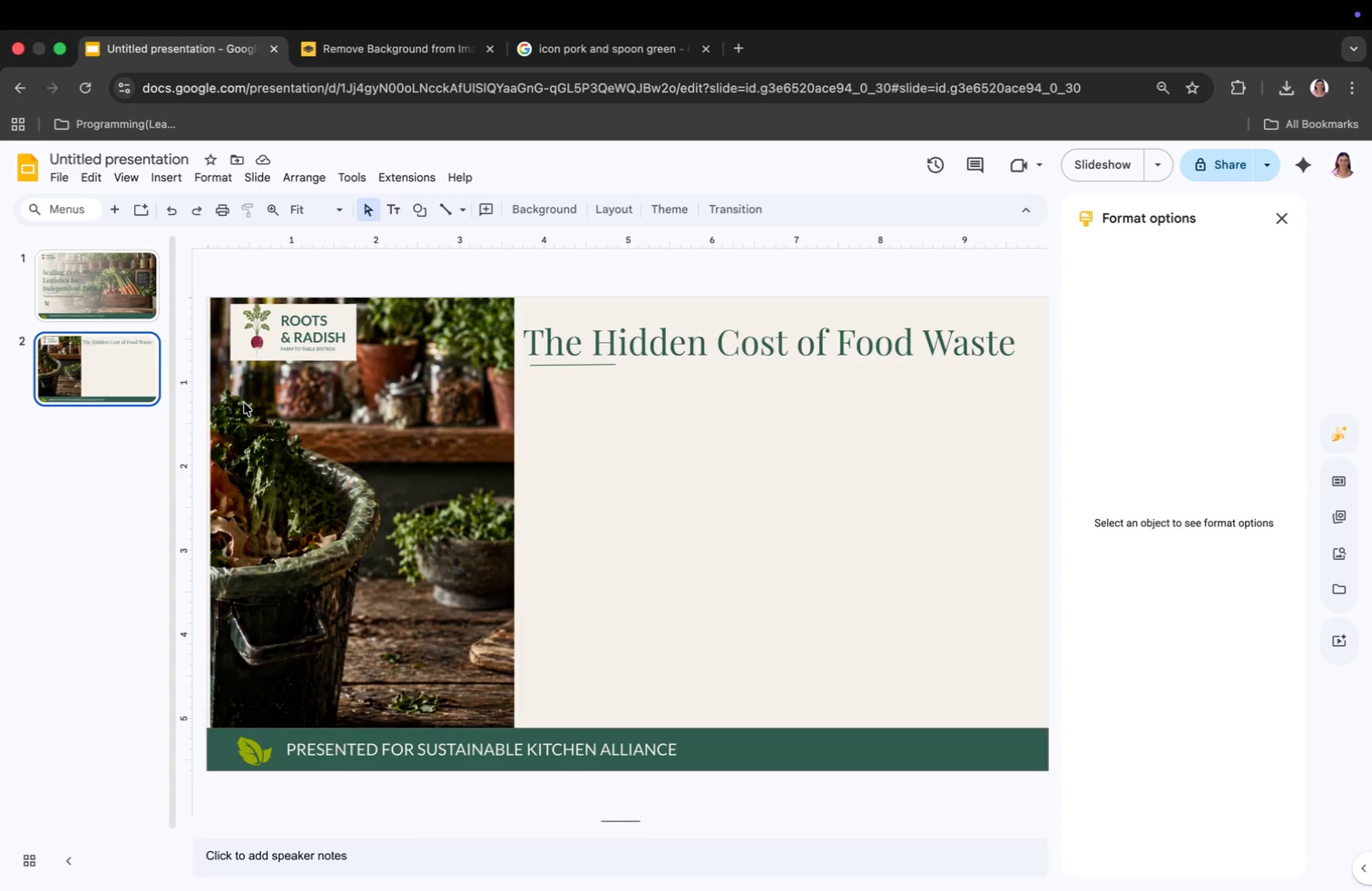 
key(Meta+V)
 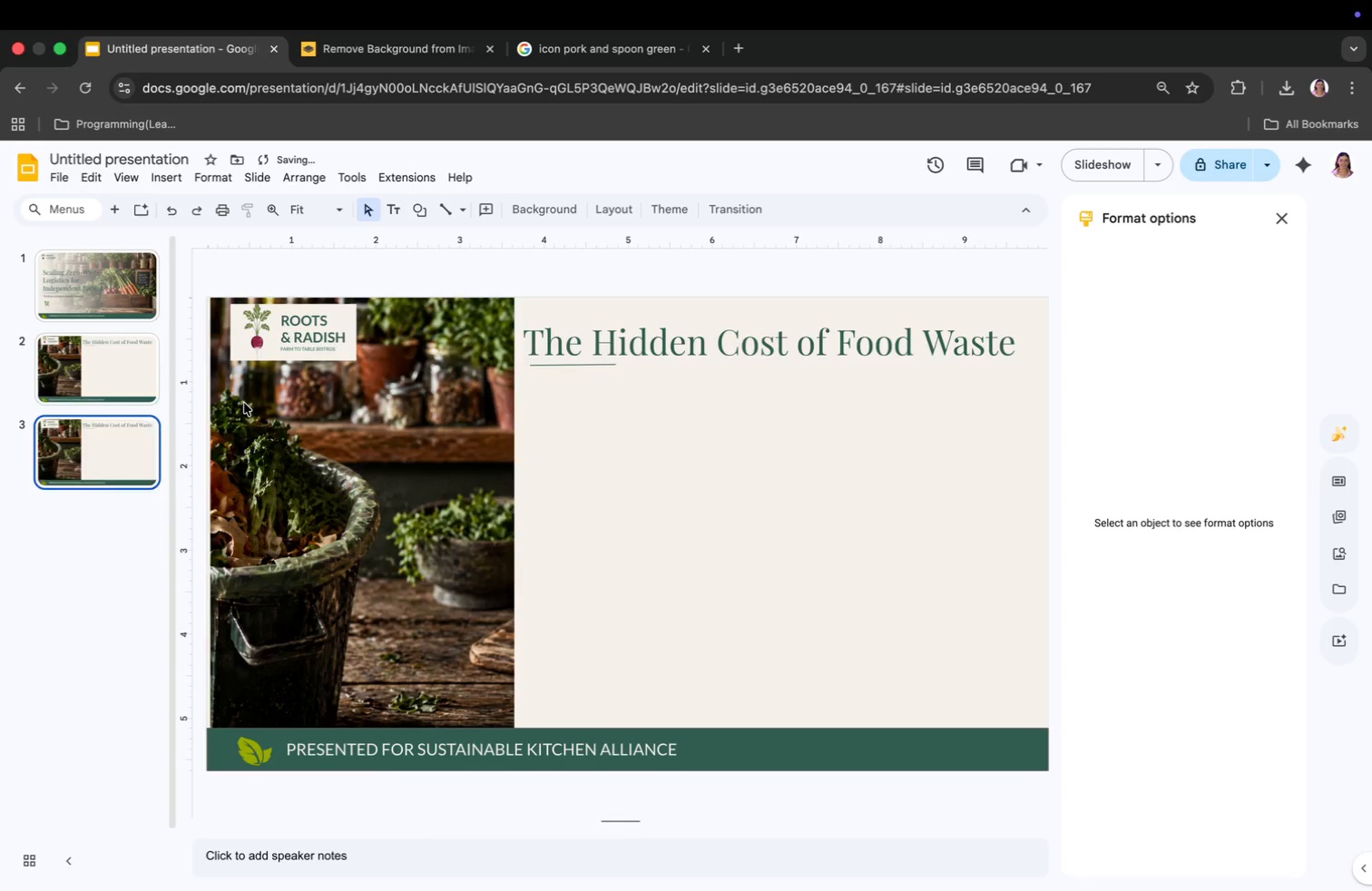 
key(Meta+V)
 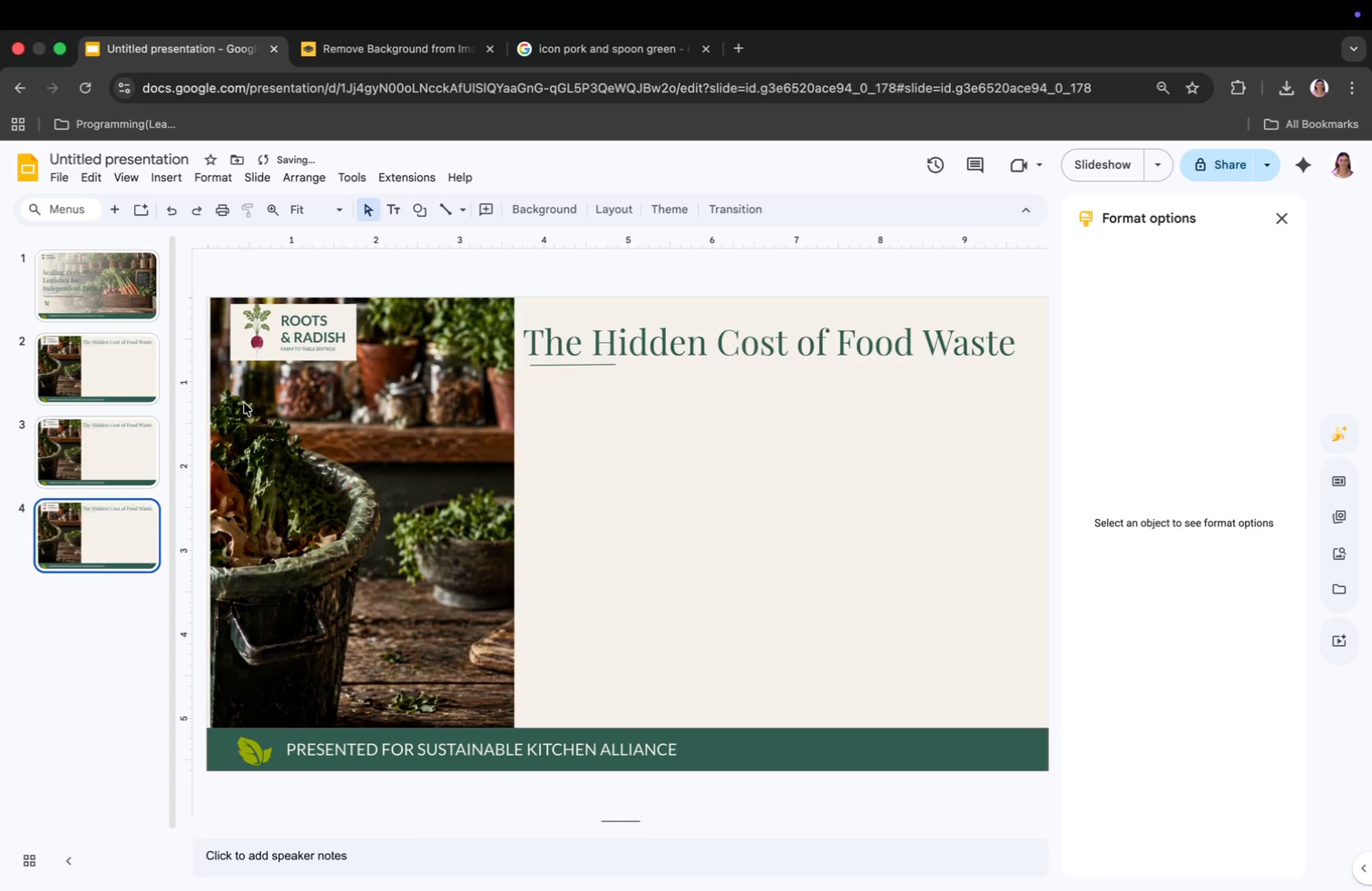 
key(Meta+V)
 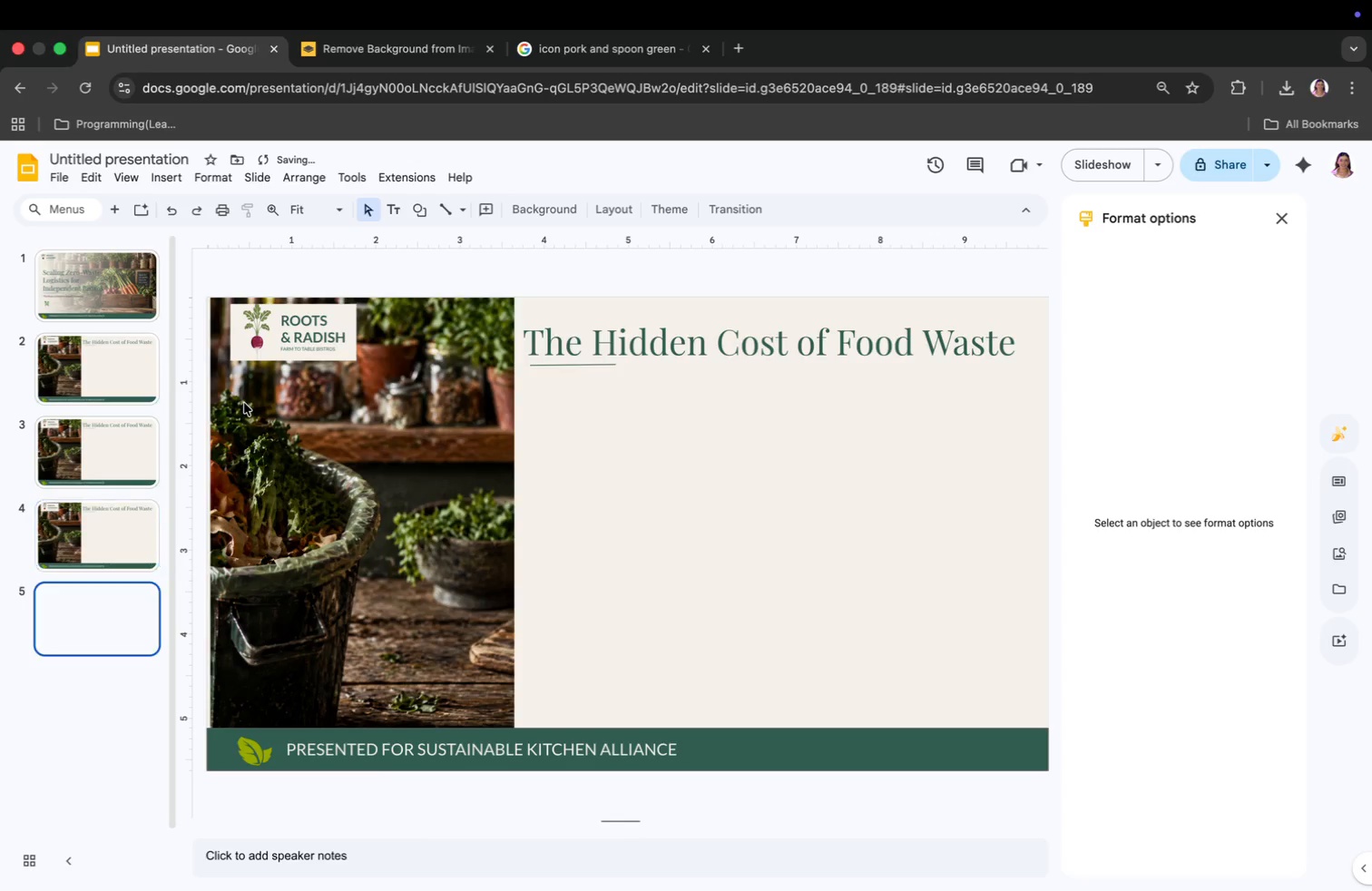 
key(Meta+V)
 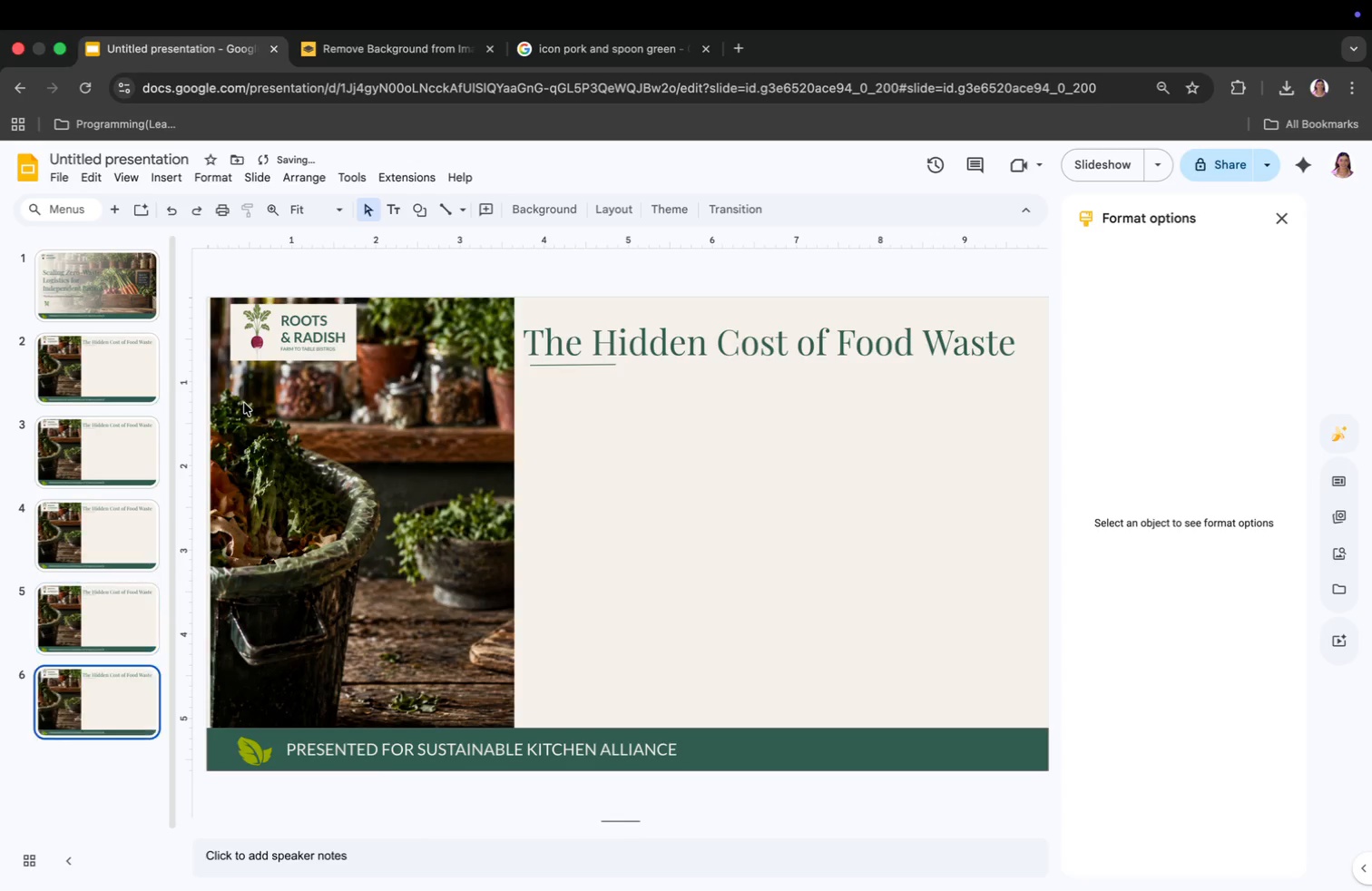 
key(Meta+V)
 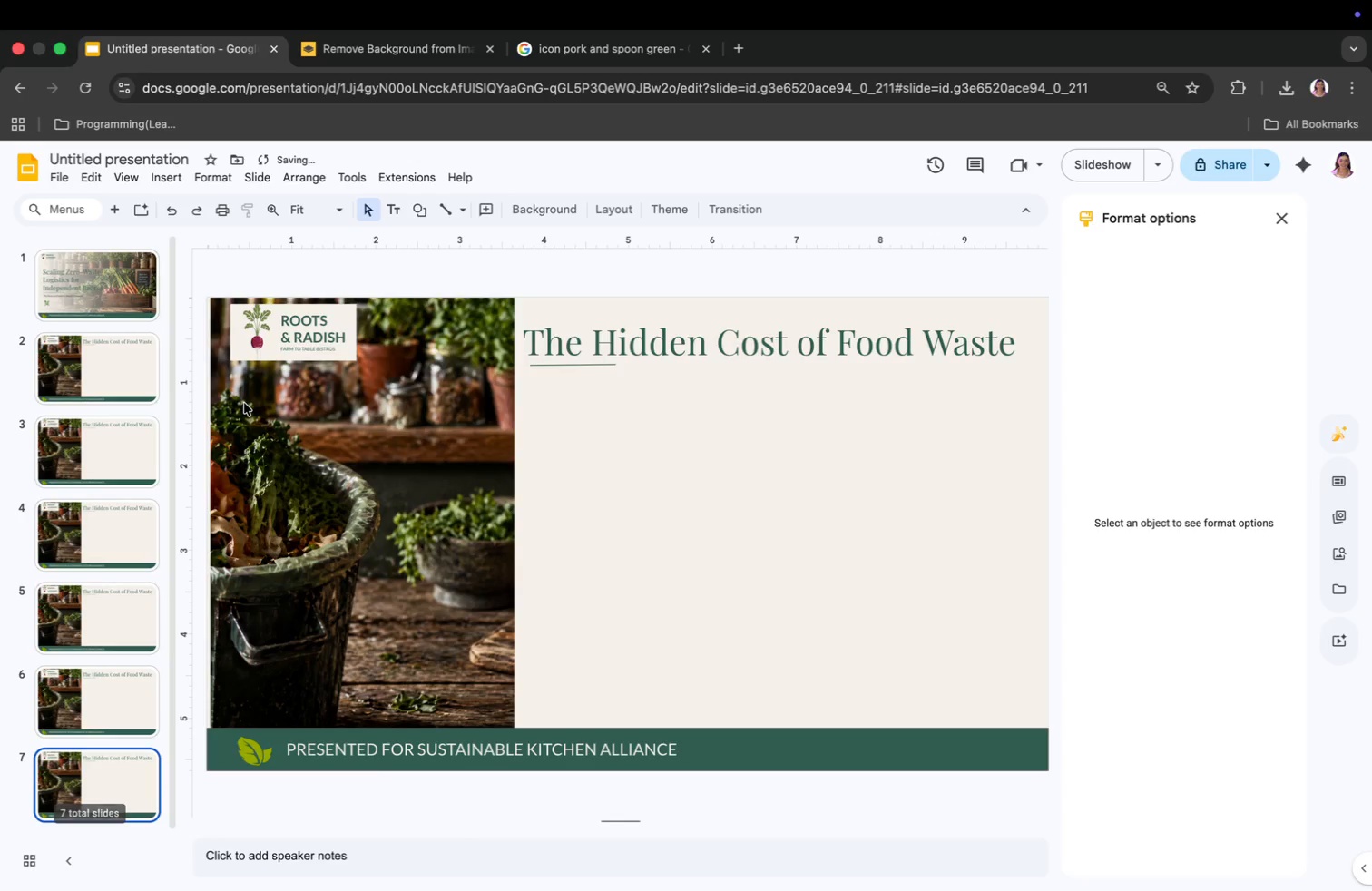 
key(Meta+V)
 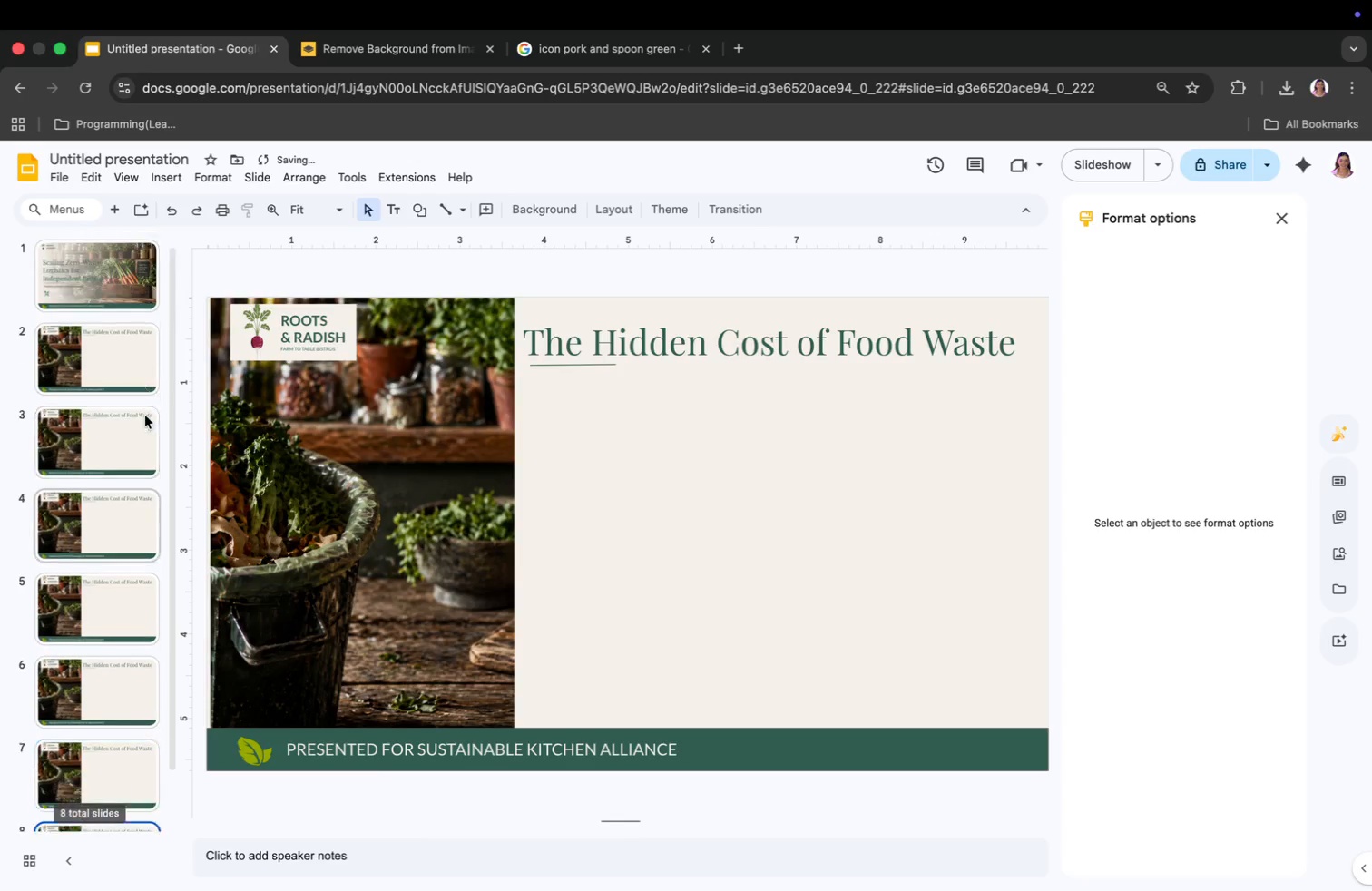 
scroll: coordinate [145, 416], scroll_direction: up, amount: 19.0
 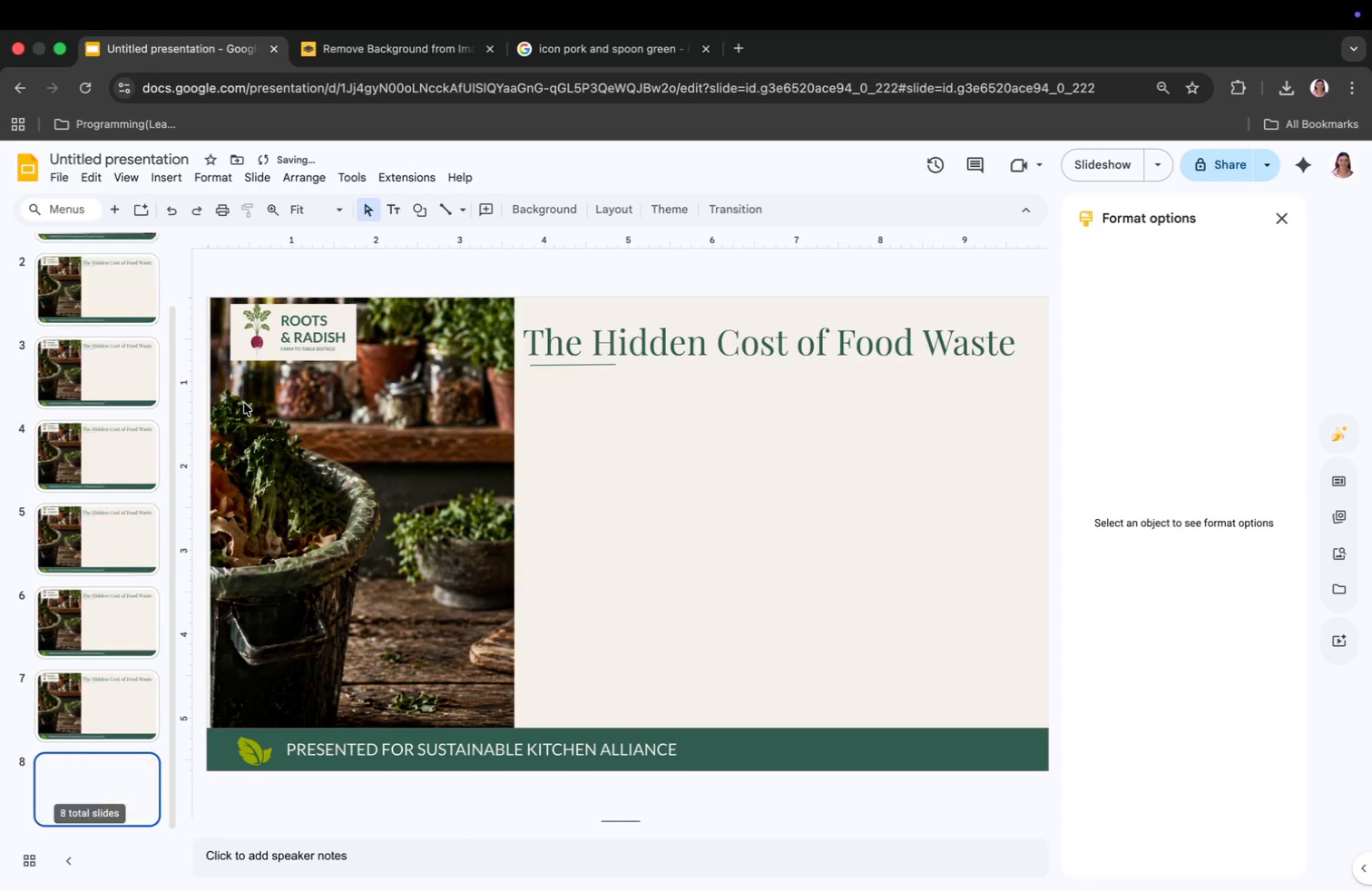 
left_click([113, 365])
 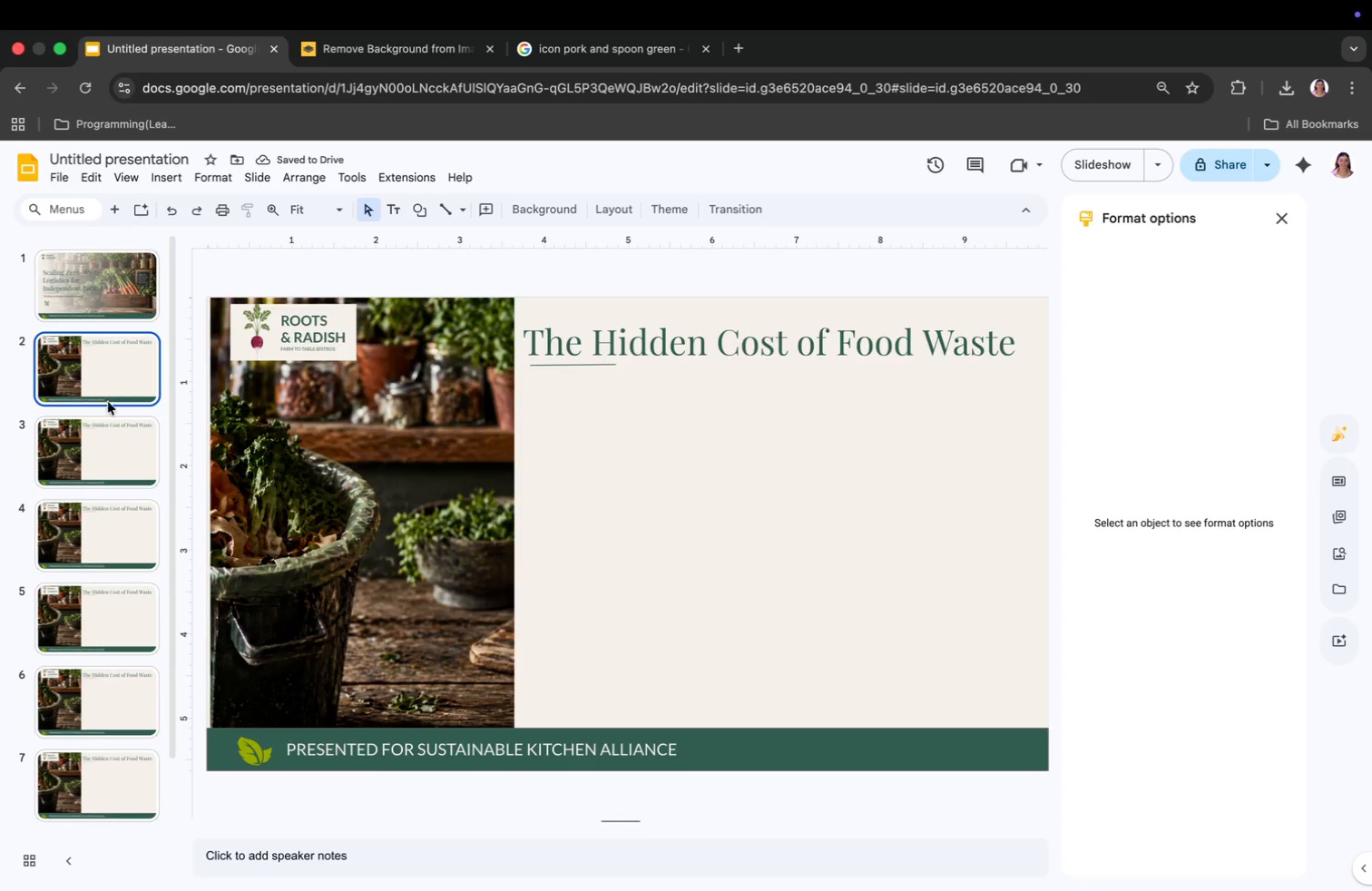 
left_click([106, 445])
 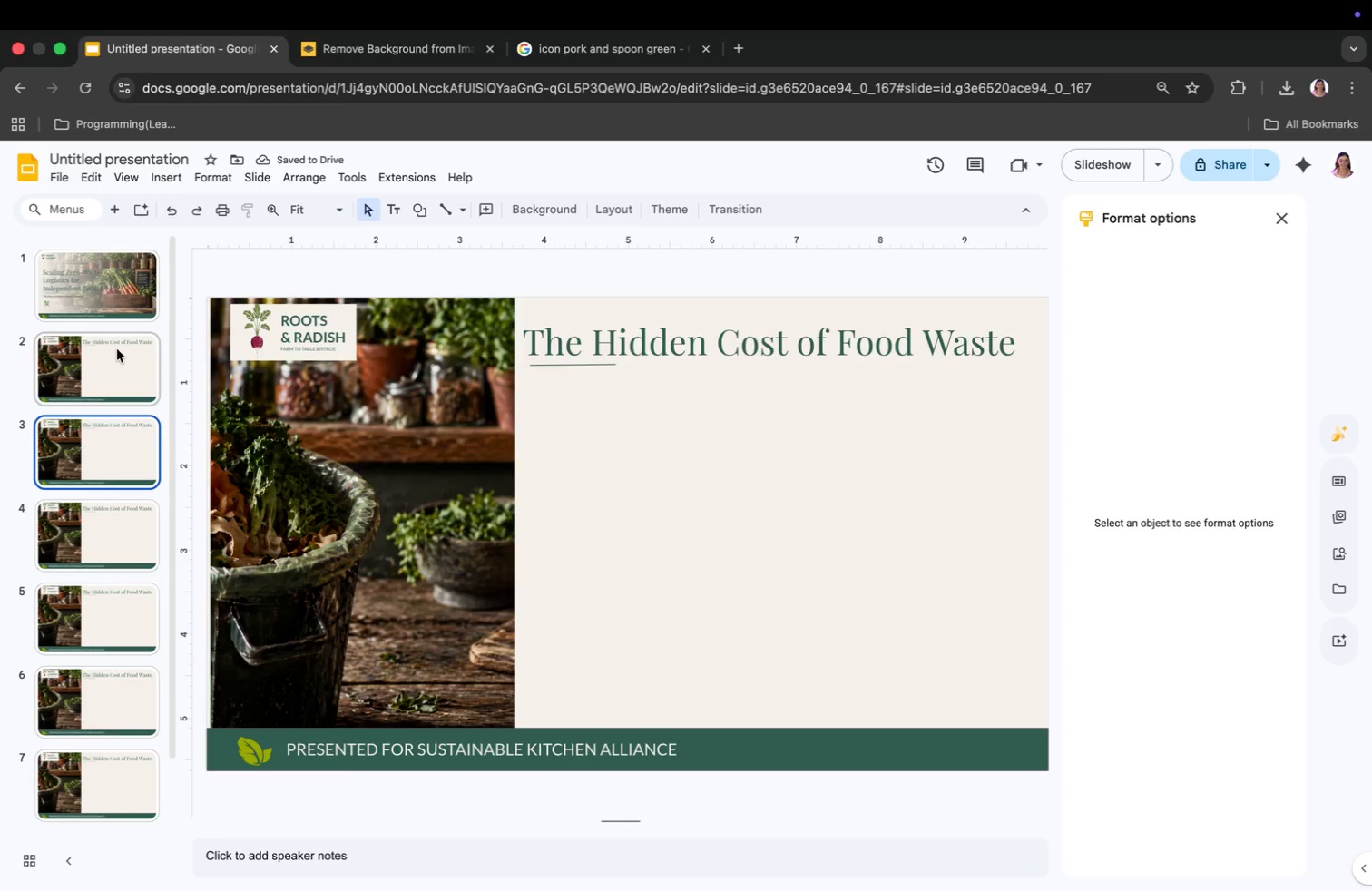 
left_click([113, 346])
 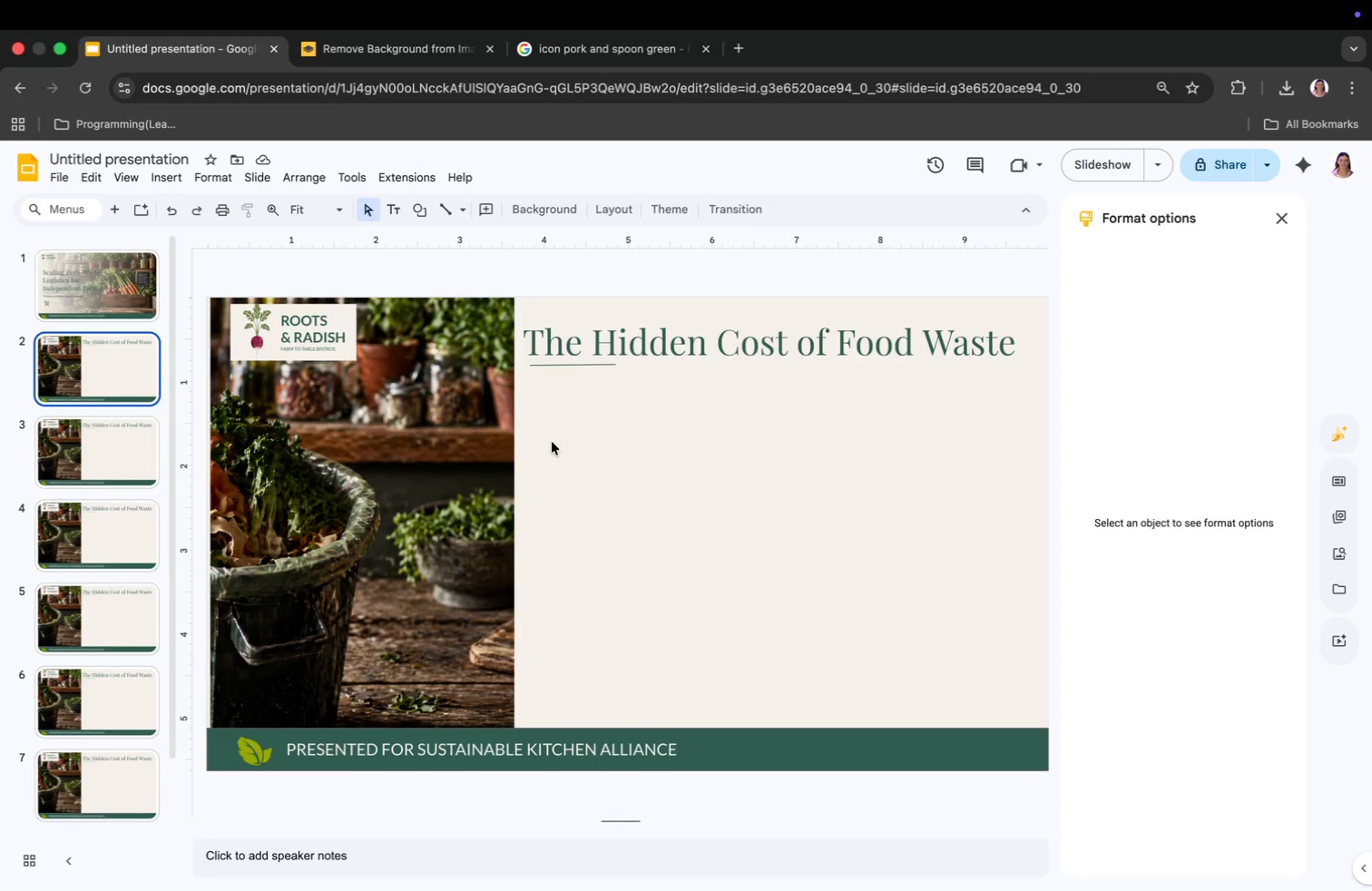 
left_click([557, 431])
 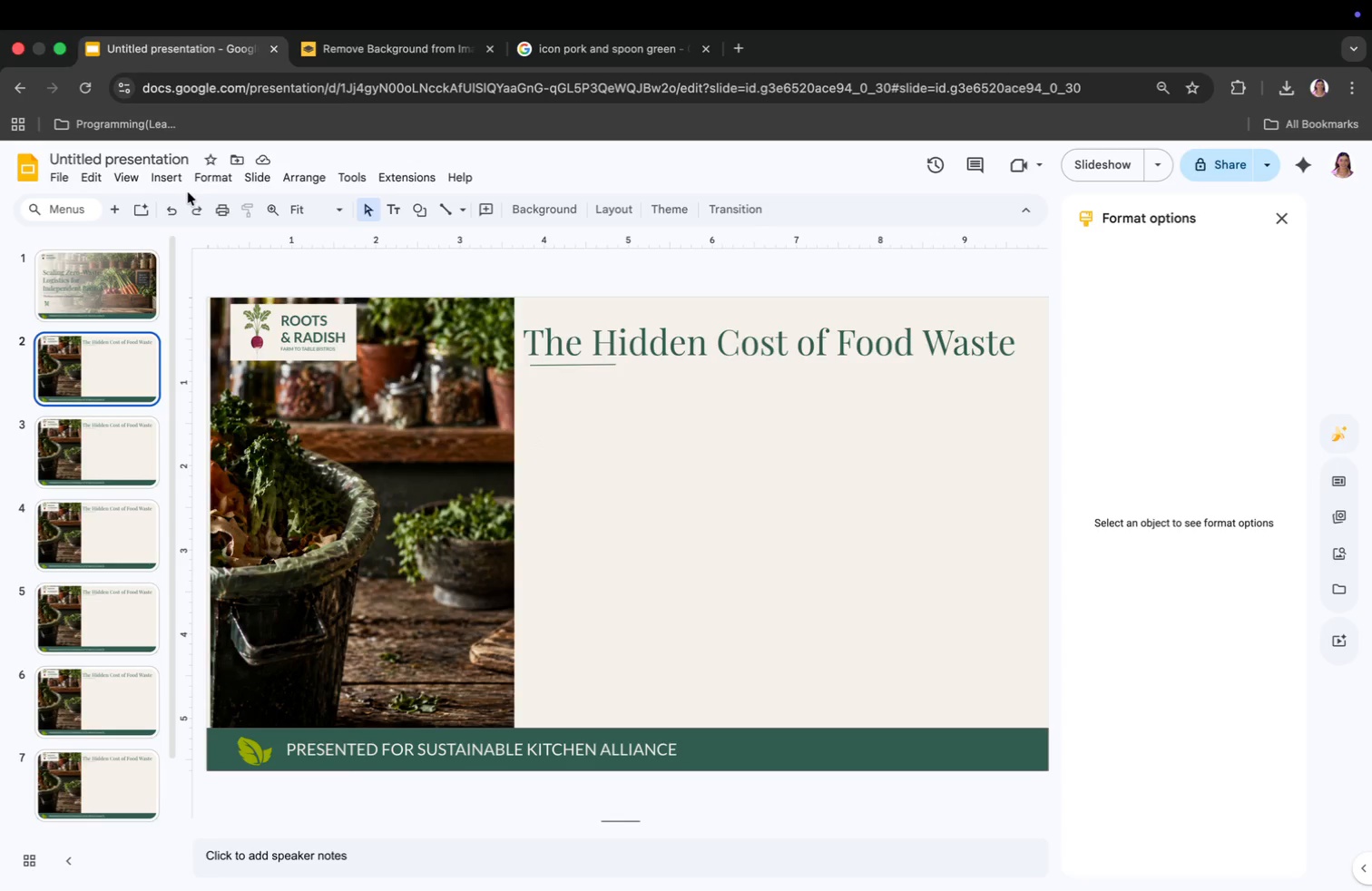 
wait(7.22)
 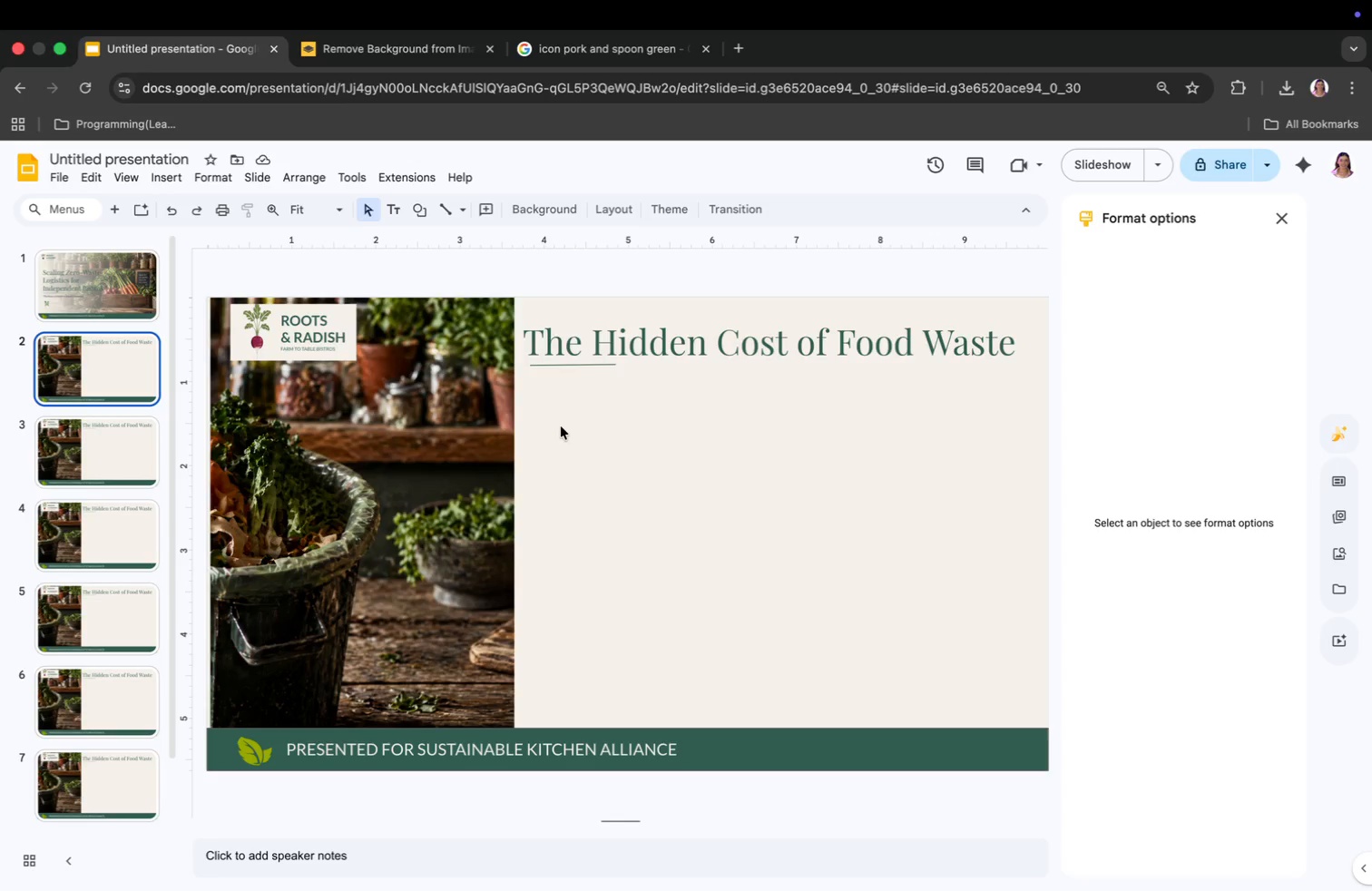 
left_click([166, 176])
 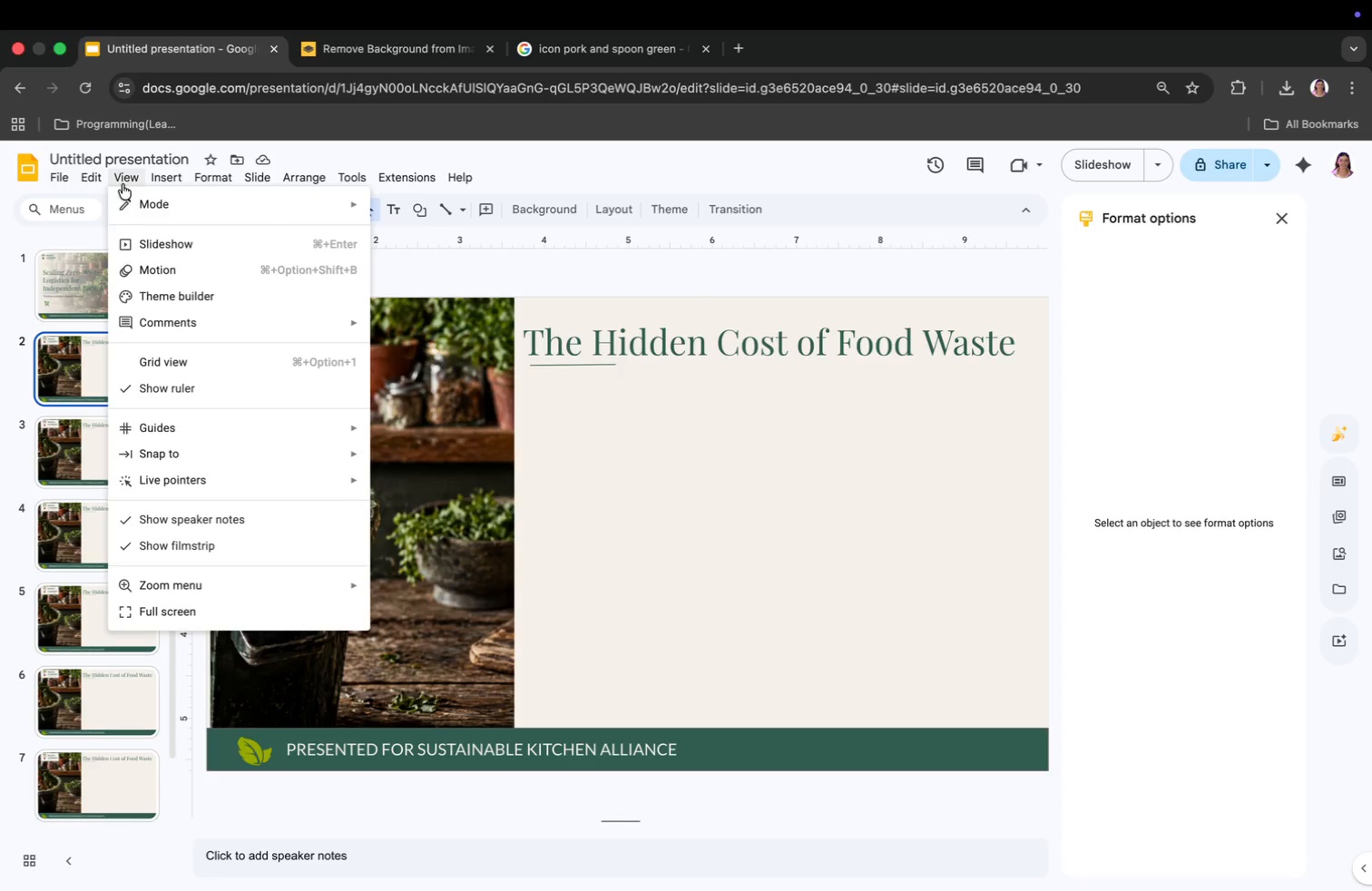 
double_click([123, 181])
 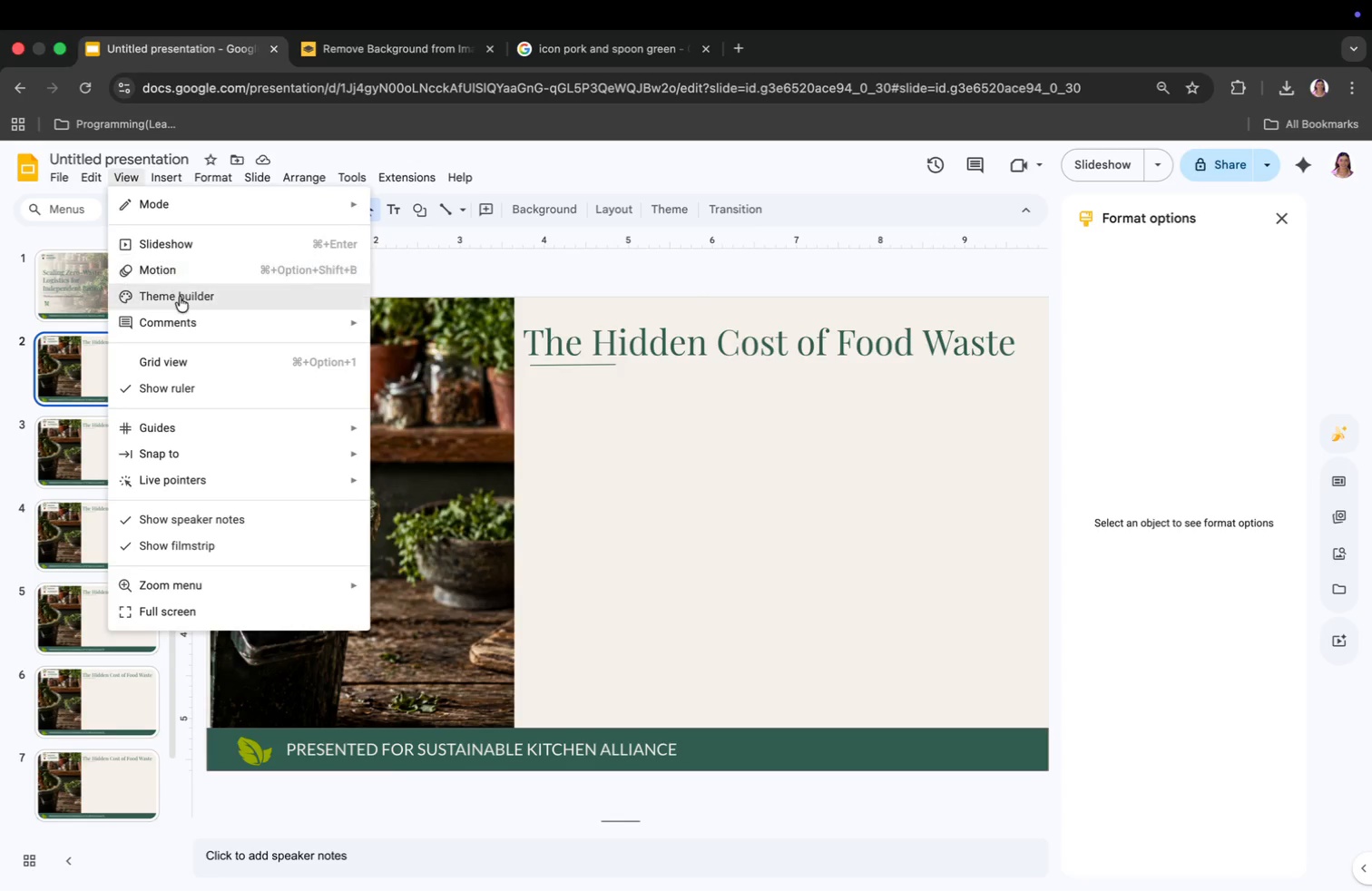 
left_click([180, 296])
 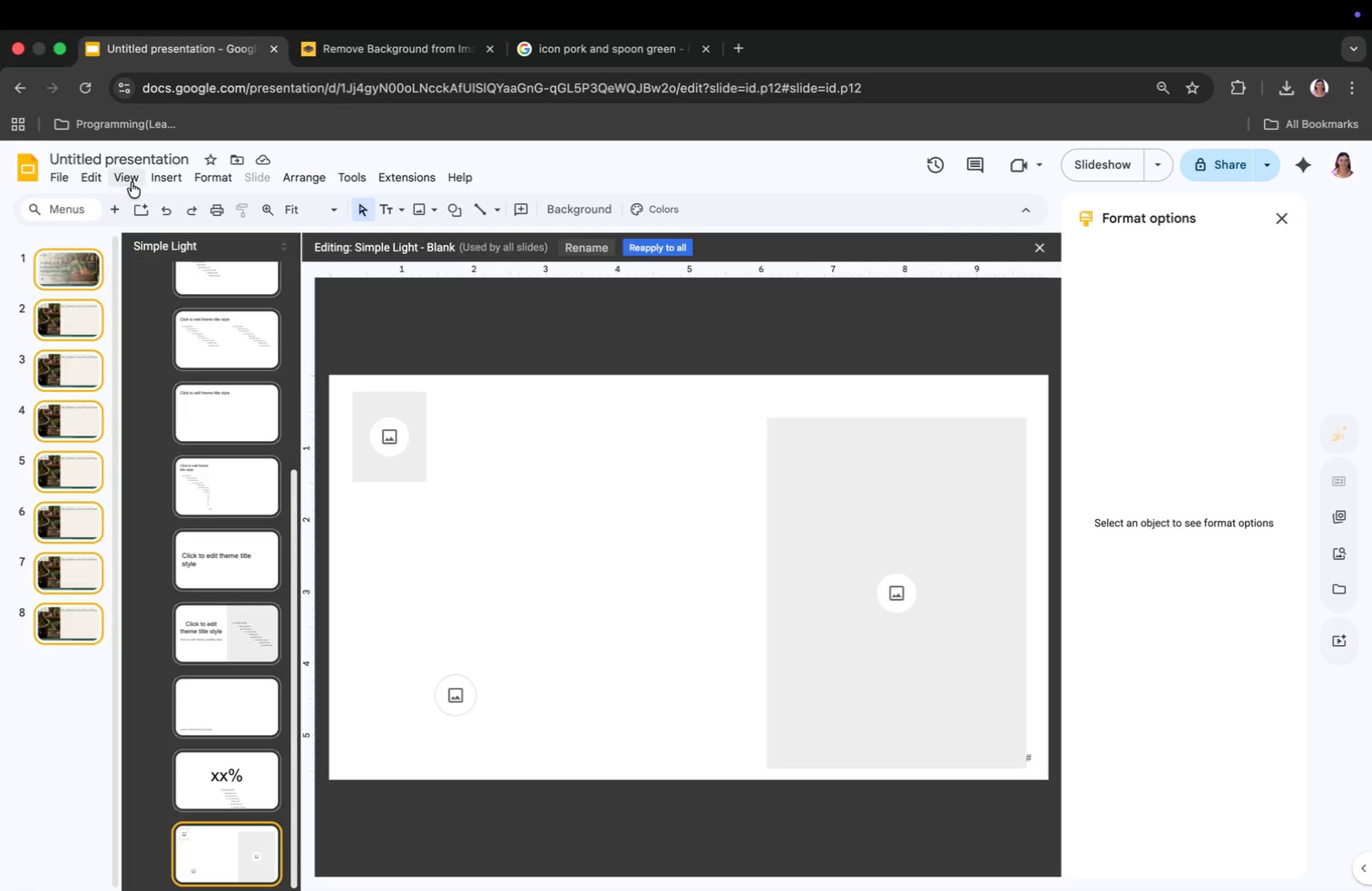 
left_click([157, 180])
 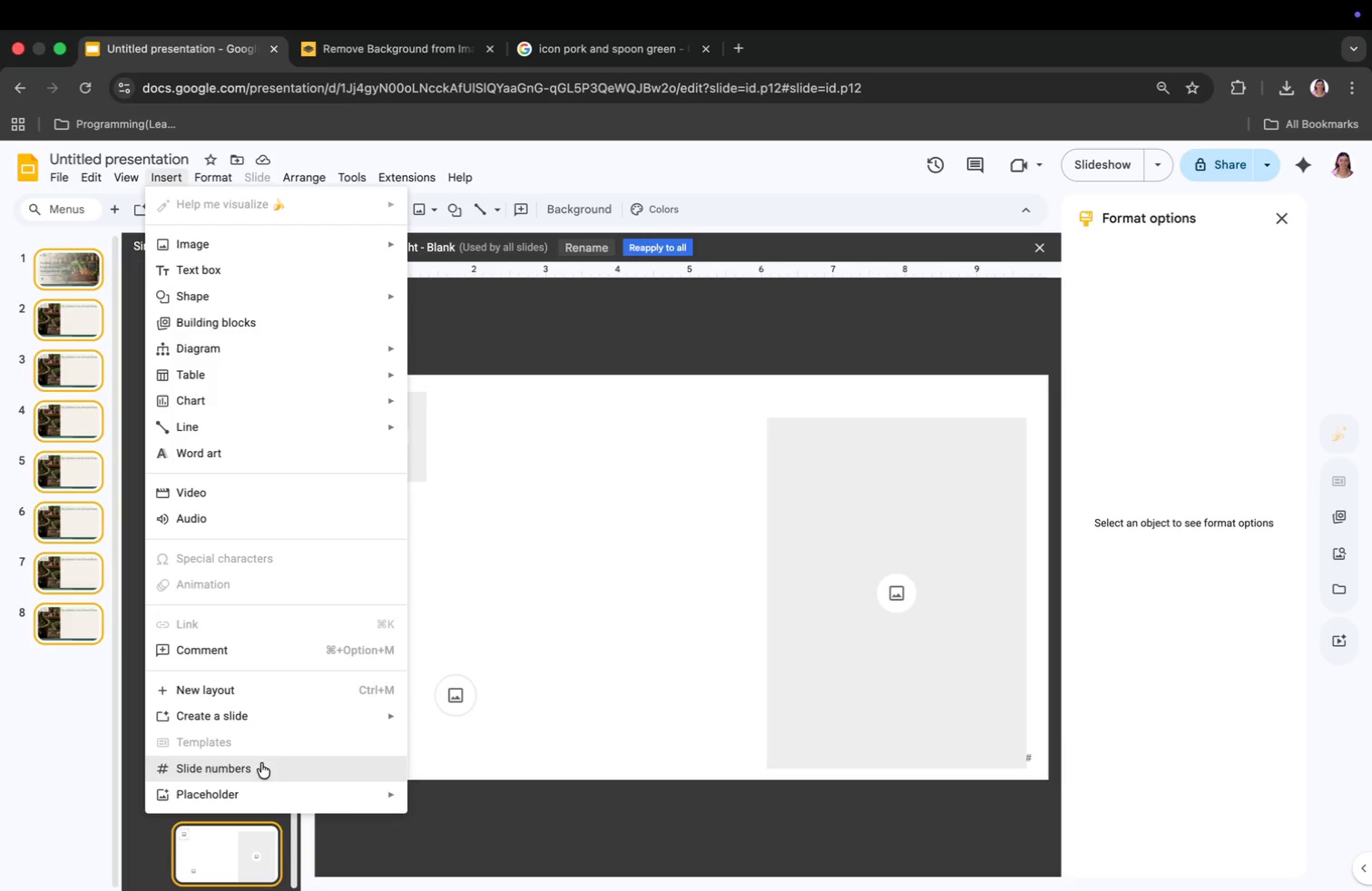 
left_click([274, 794])
 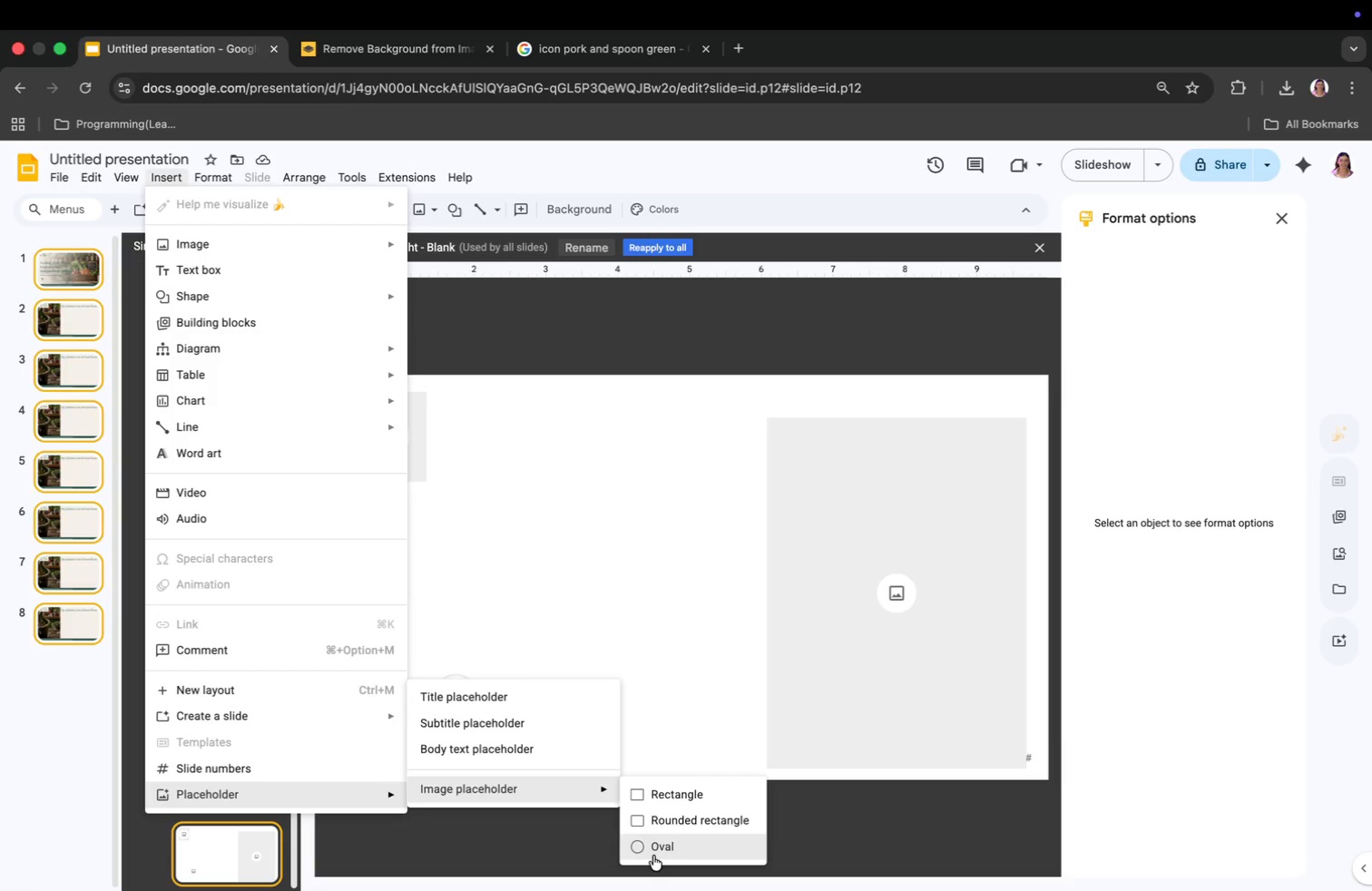 
left_click([653, 856])
 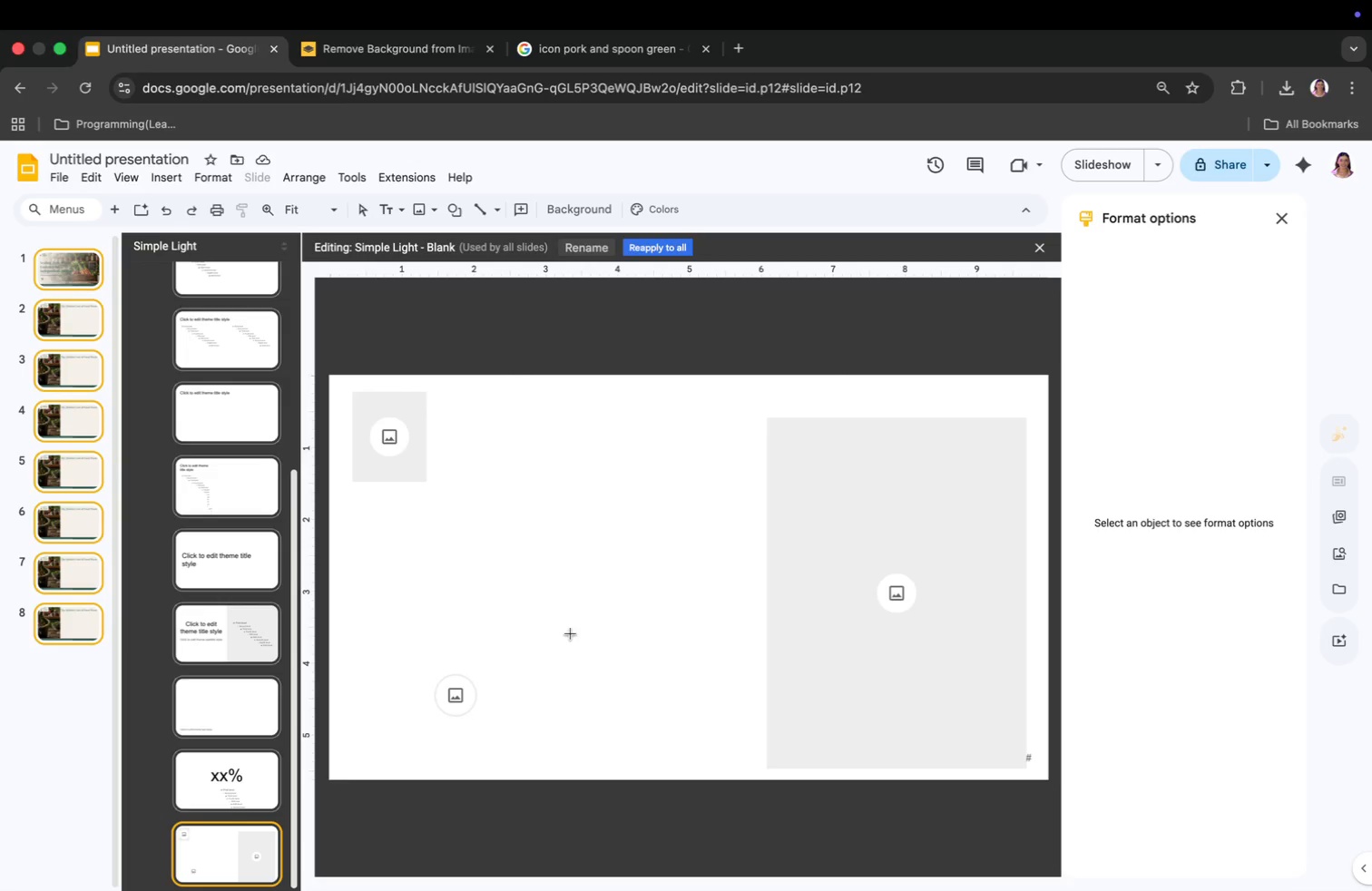 
right_click([559, 641])
 